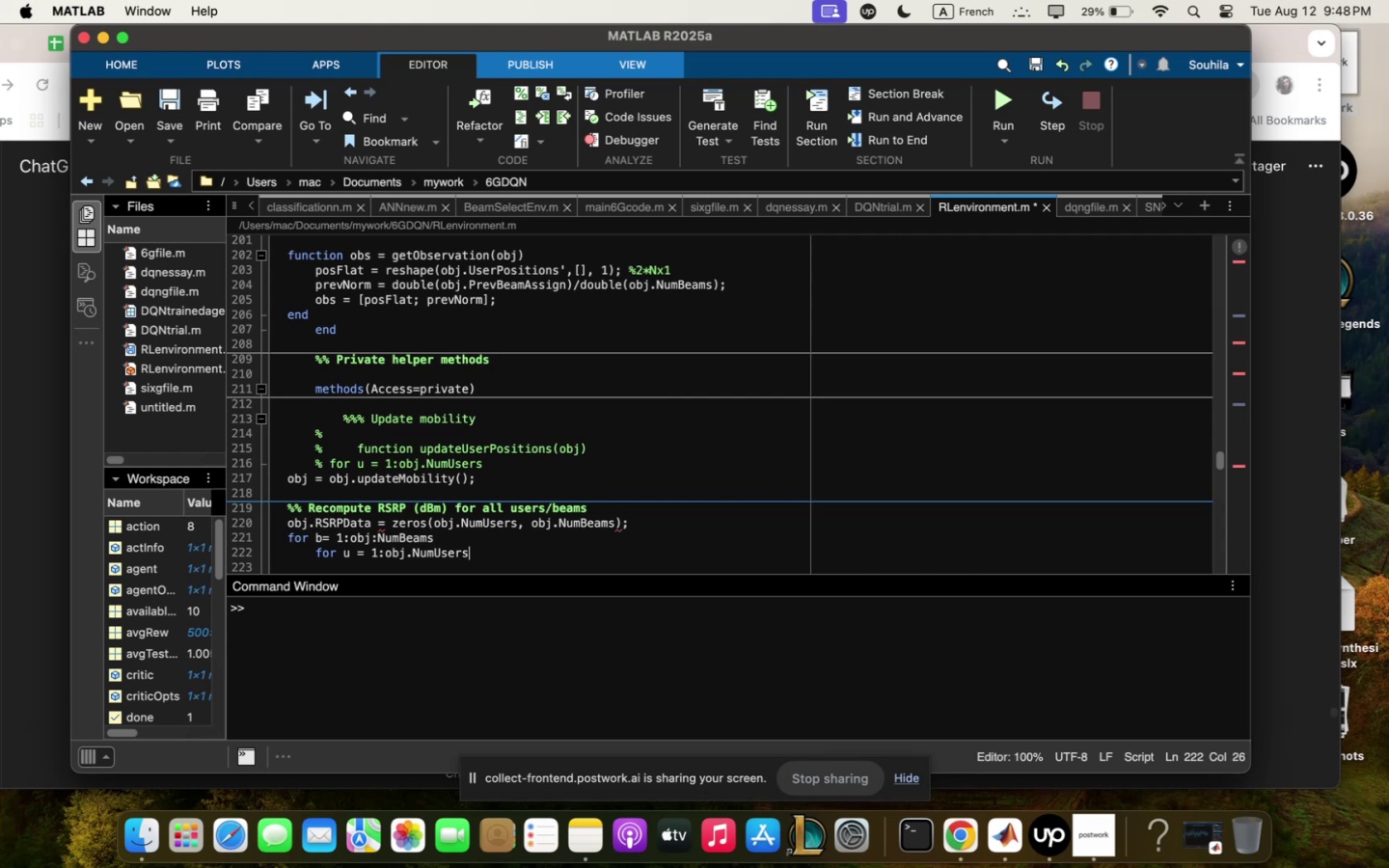 
key(Comma)
 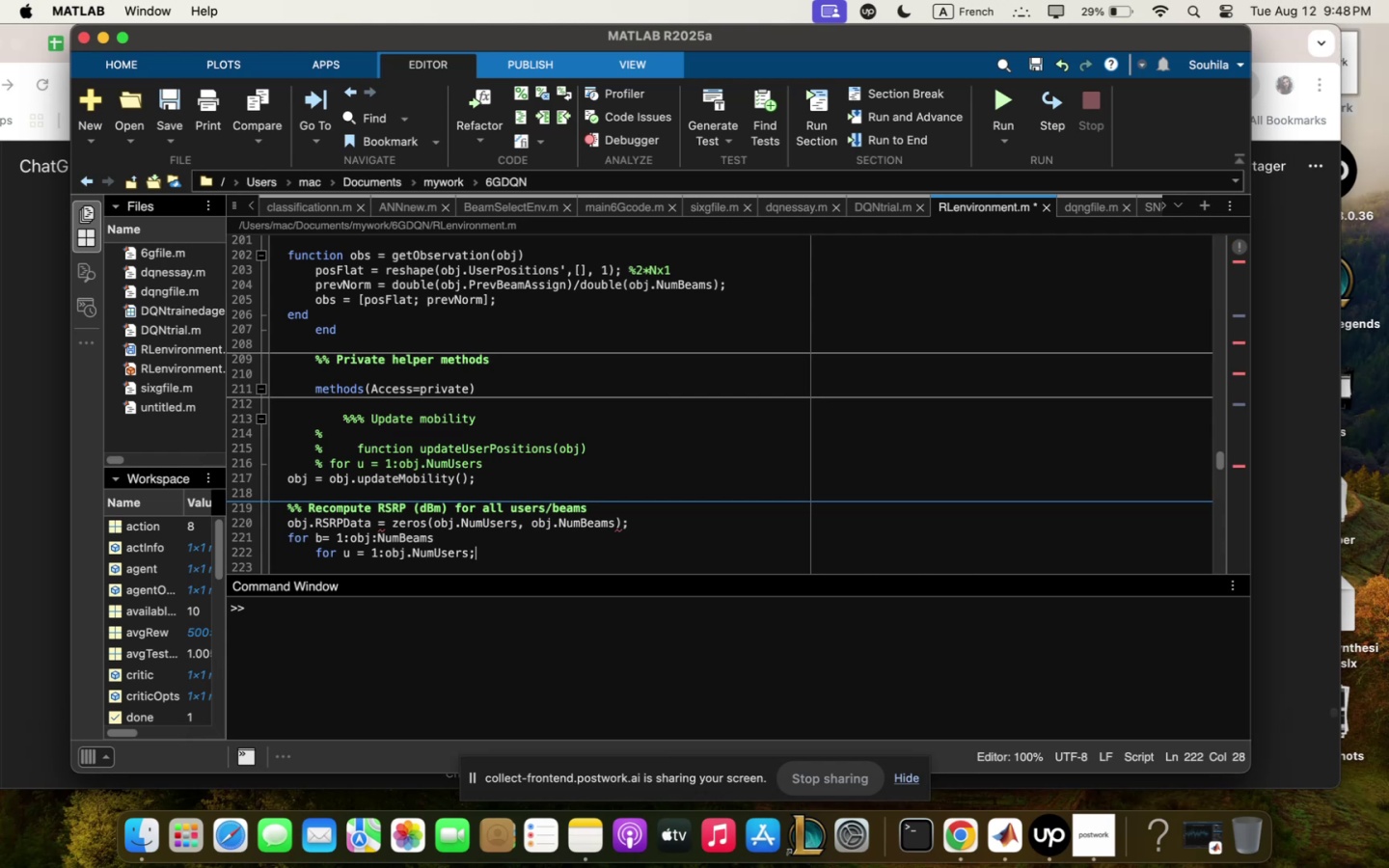 
key(Backspace)
 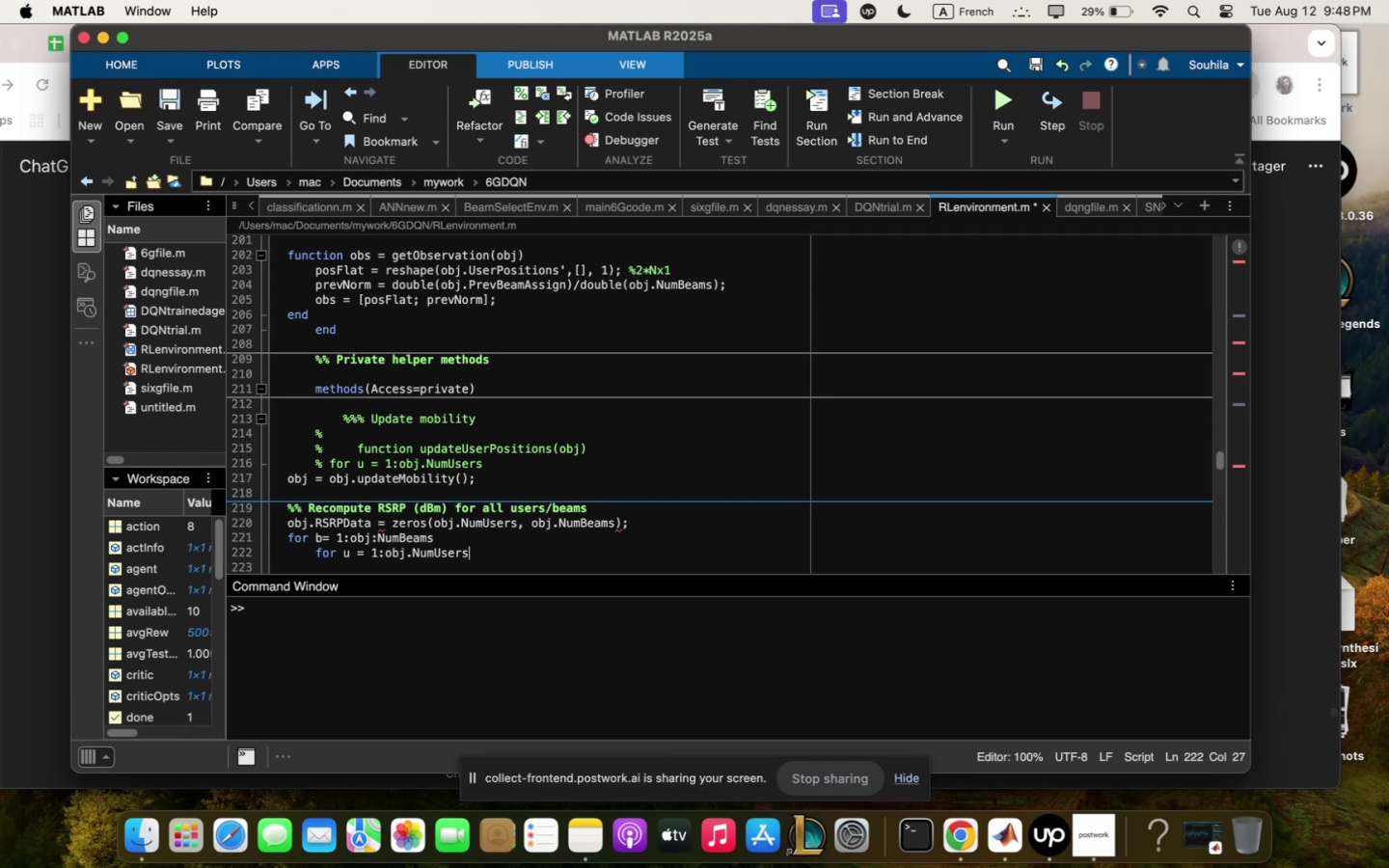 
key(Enter)
 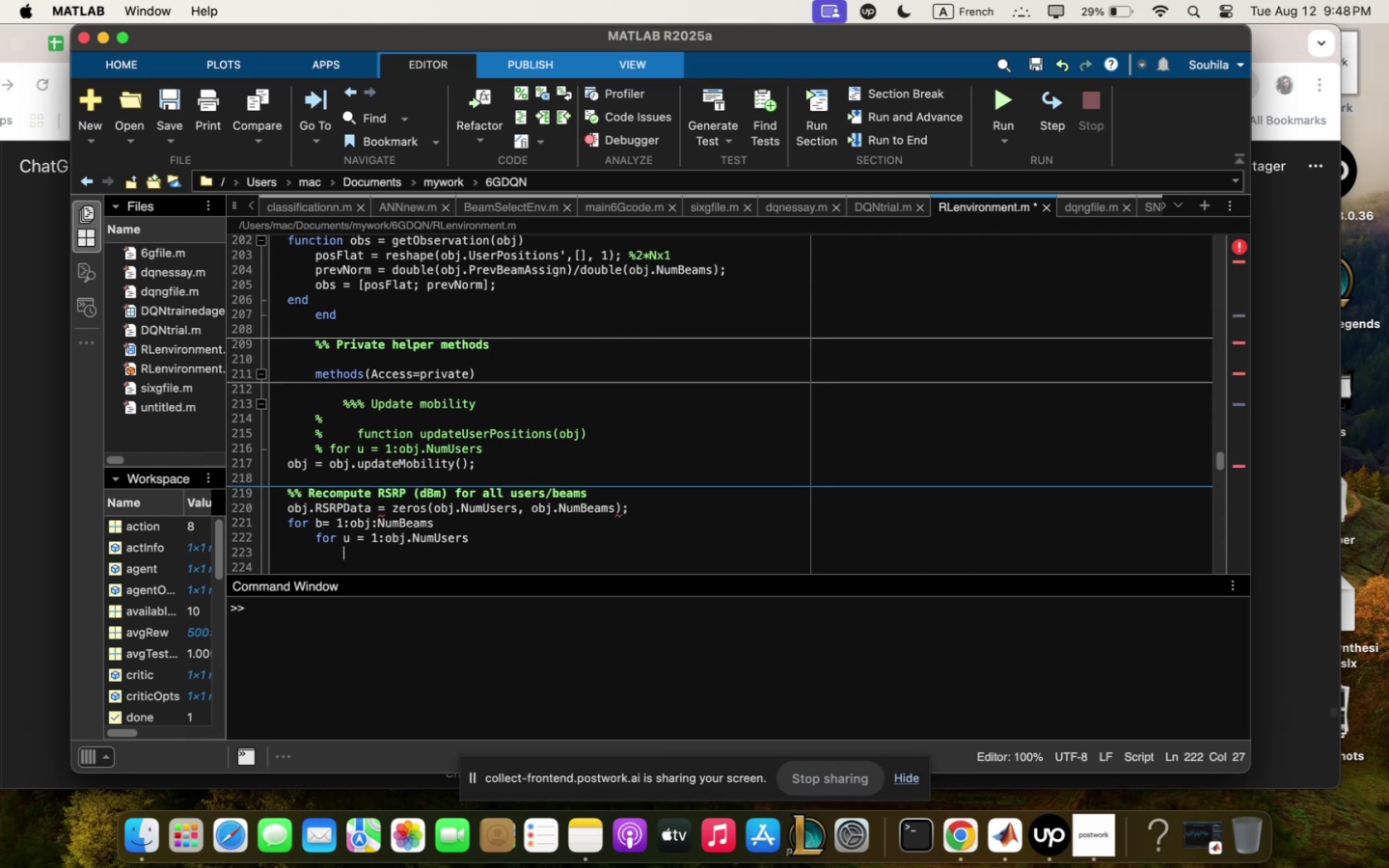 
type(obj<)
 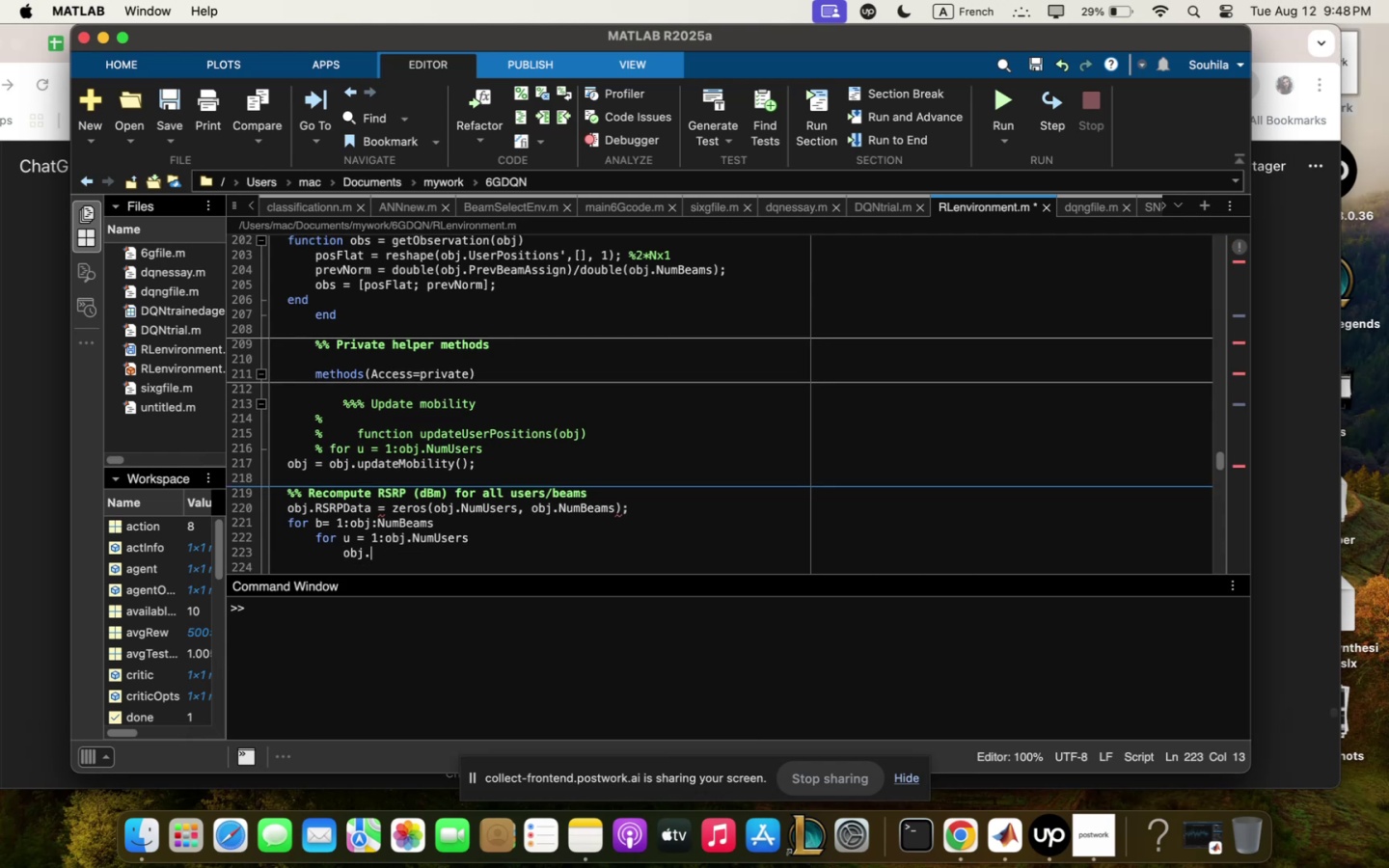 
type(RSRPDqtq5umb- /obj<)
 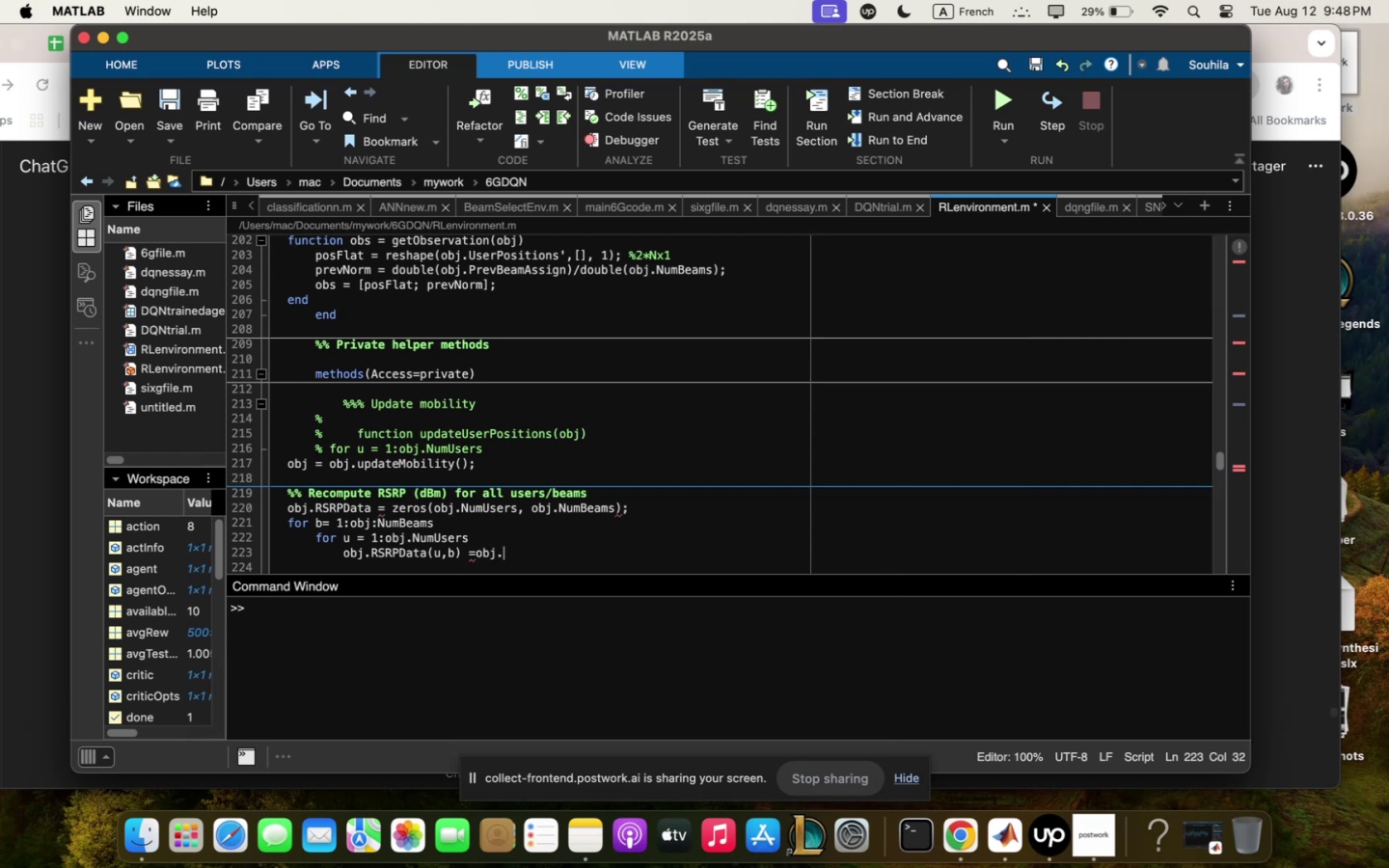 
hold_key(key=ShiftLeft, duration=1.34)
 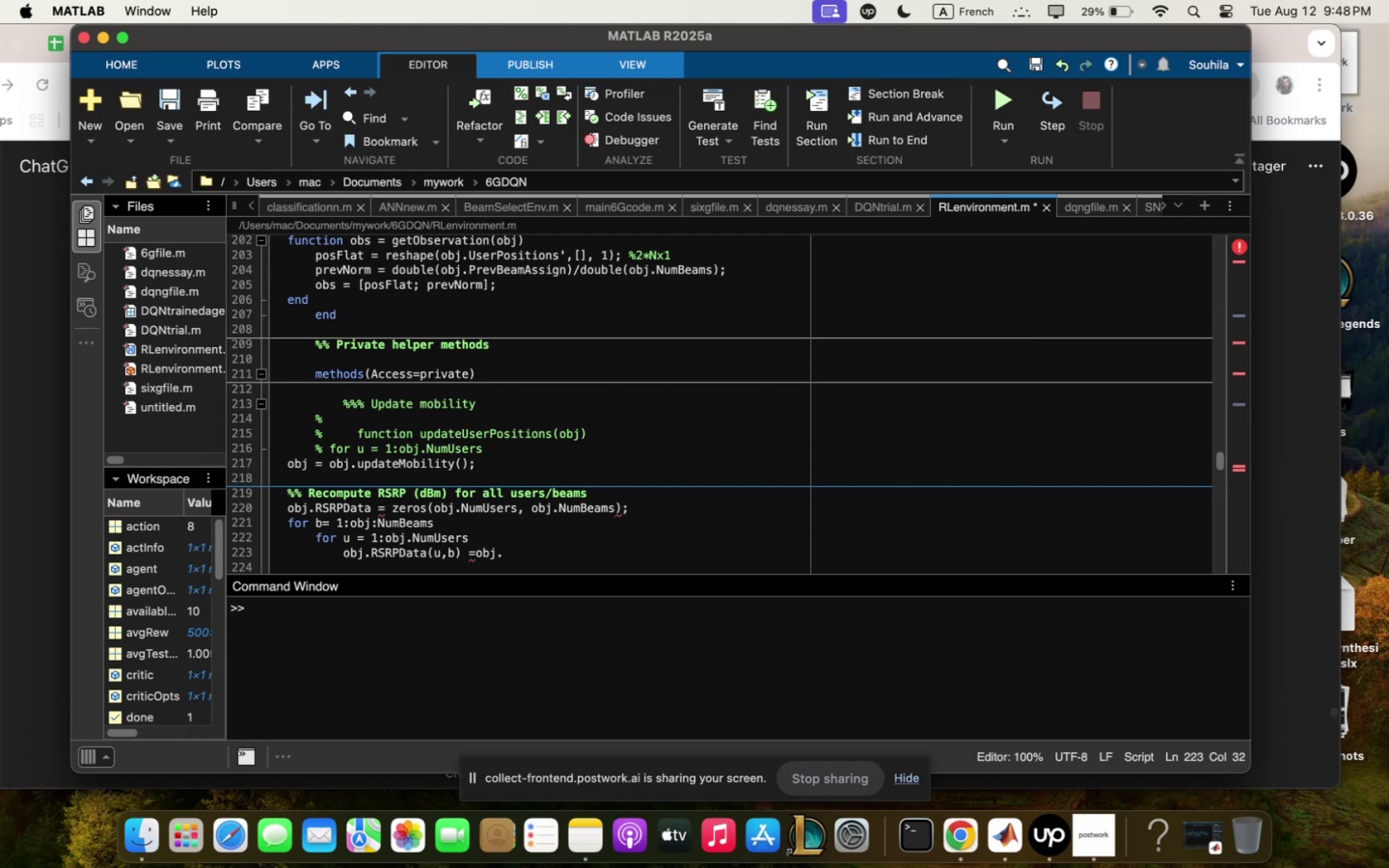 
type(co;puteRSRP5obj<)
 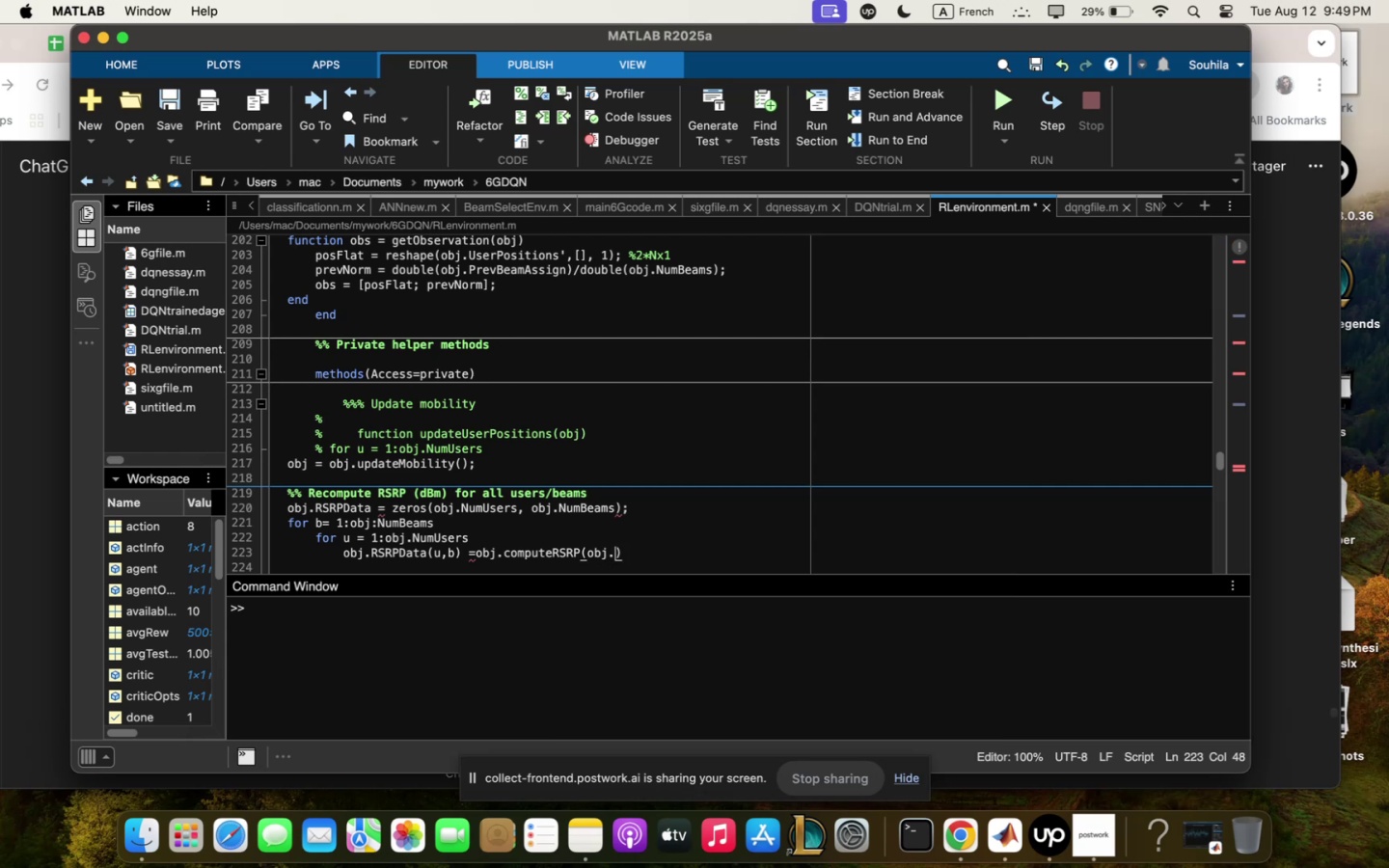 
wait(10.74)
 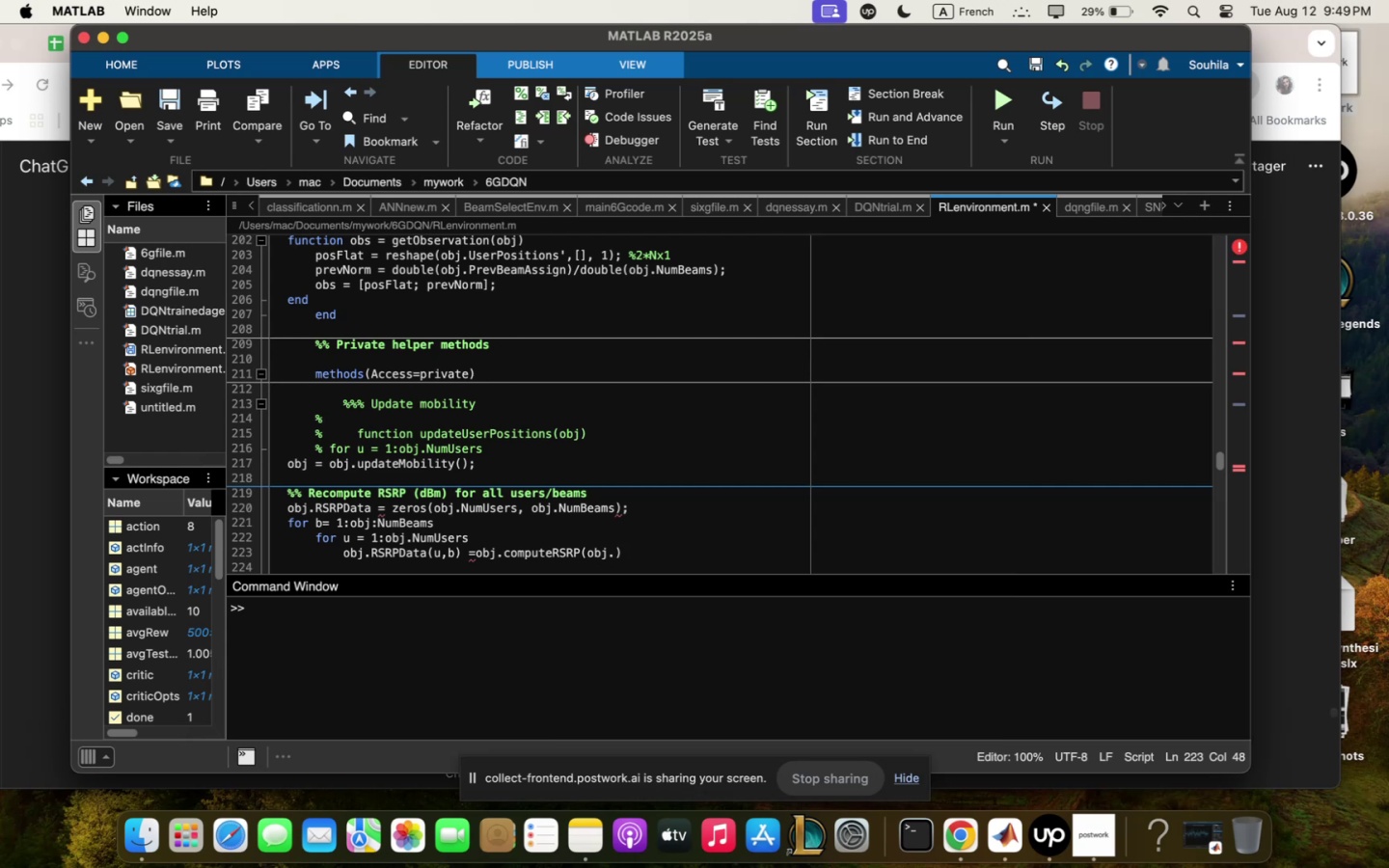 
type(UserPositions5um.-mb)
 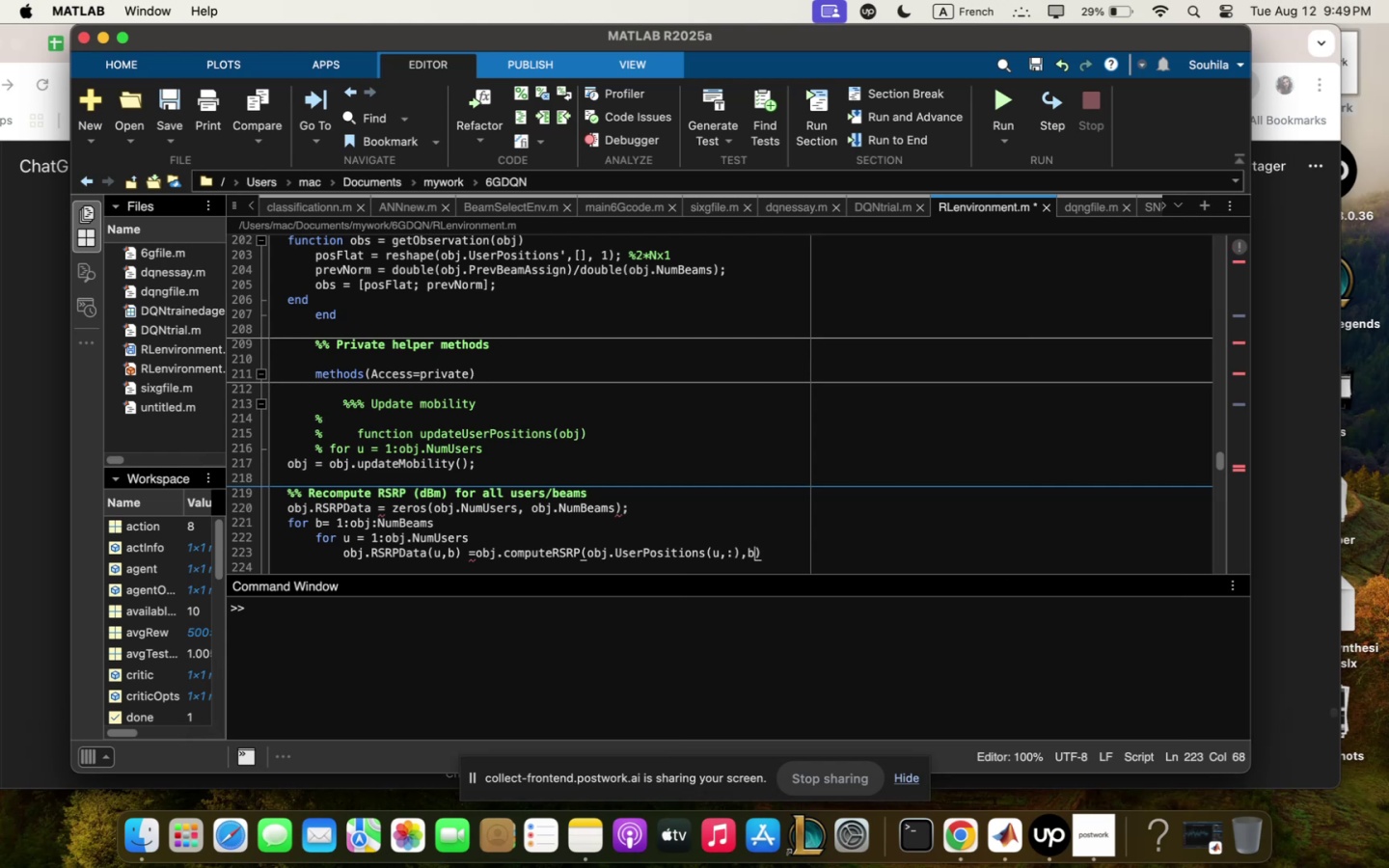 
key(ArrowRight)
 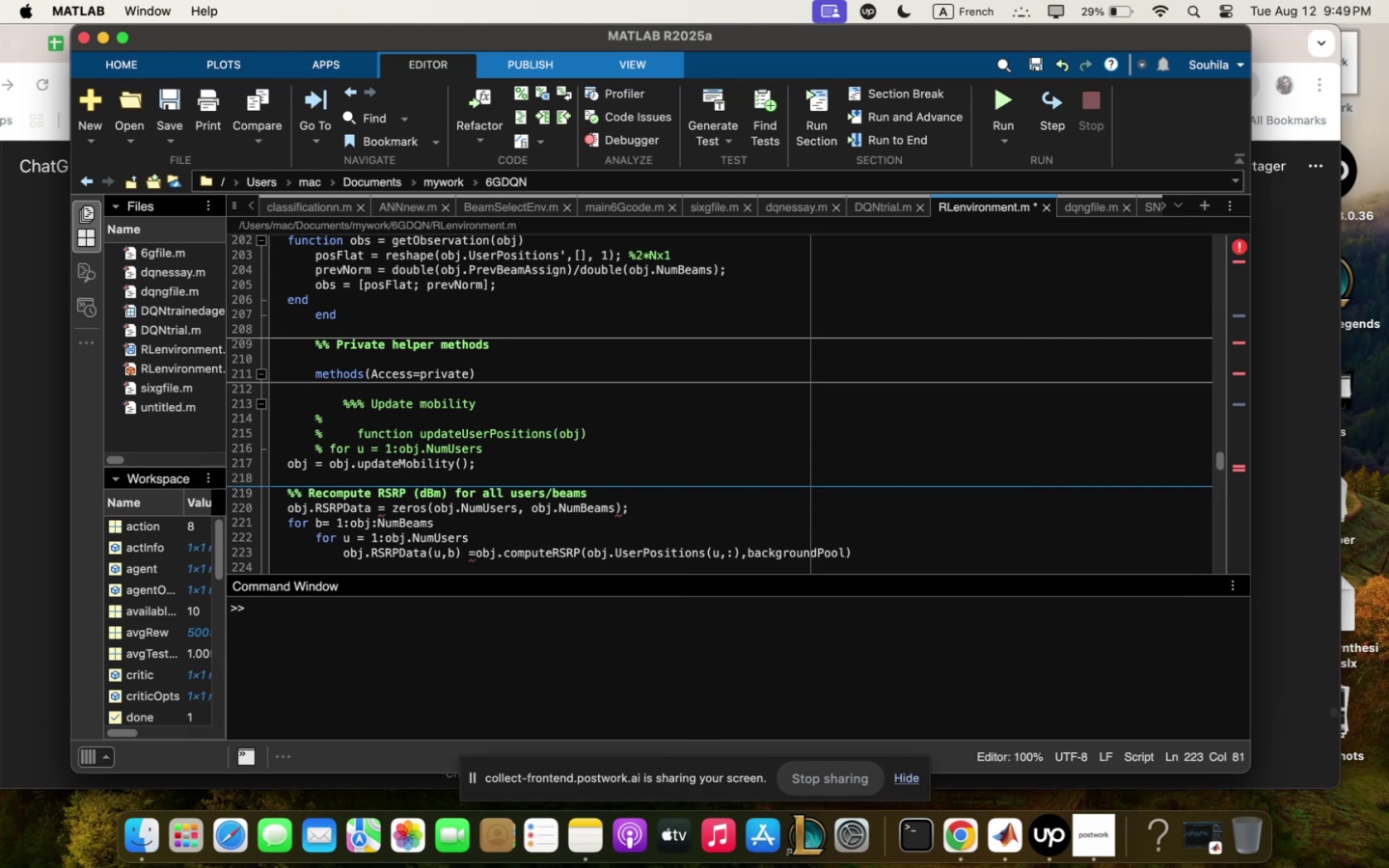 
hold_key(key=Backspace, duration=1.32)
 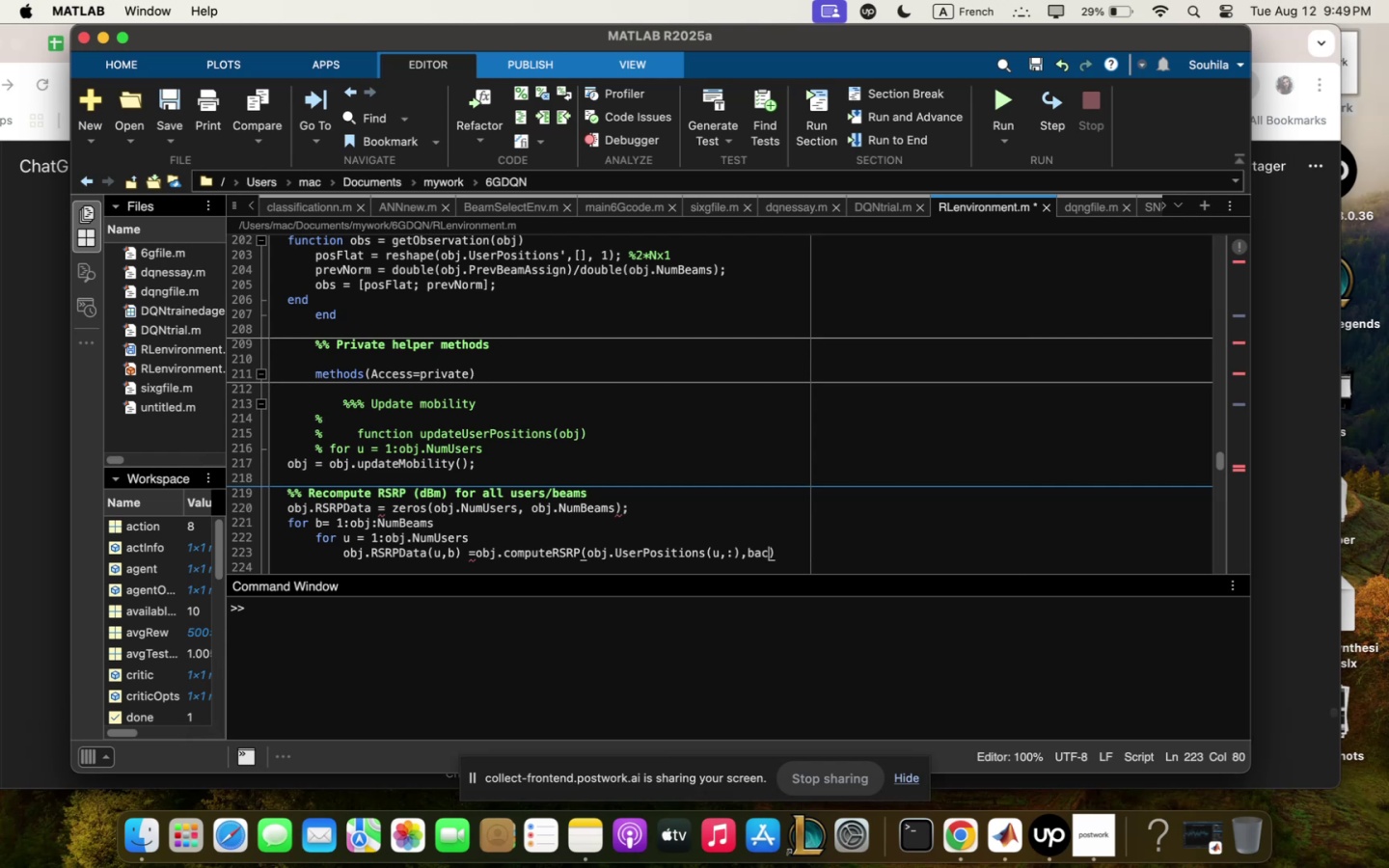 
key(Backspace)
 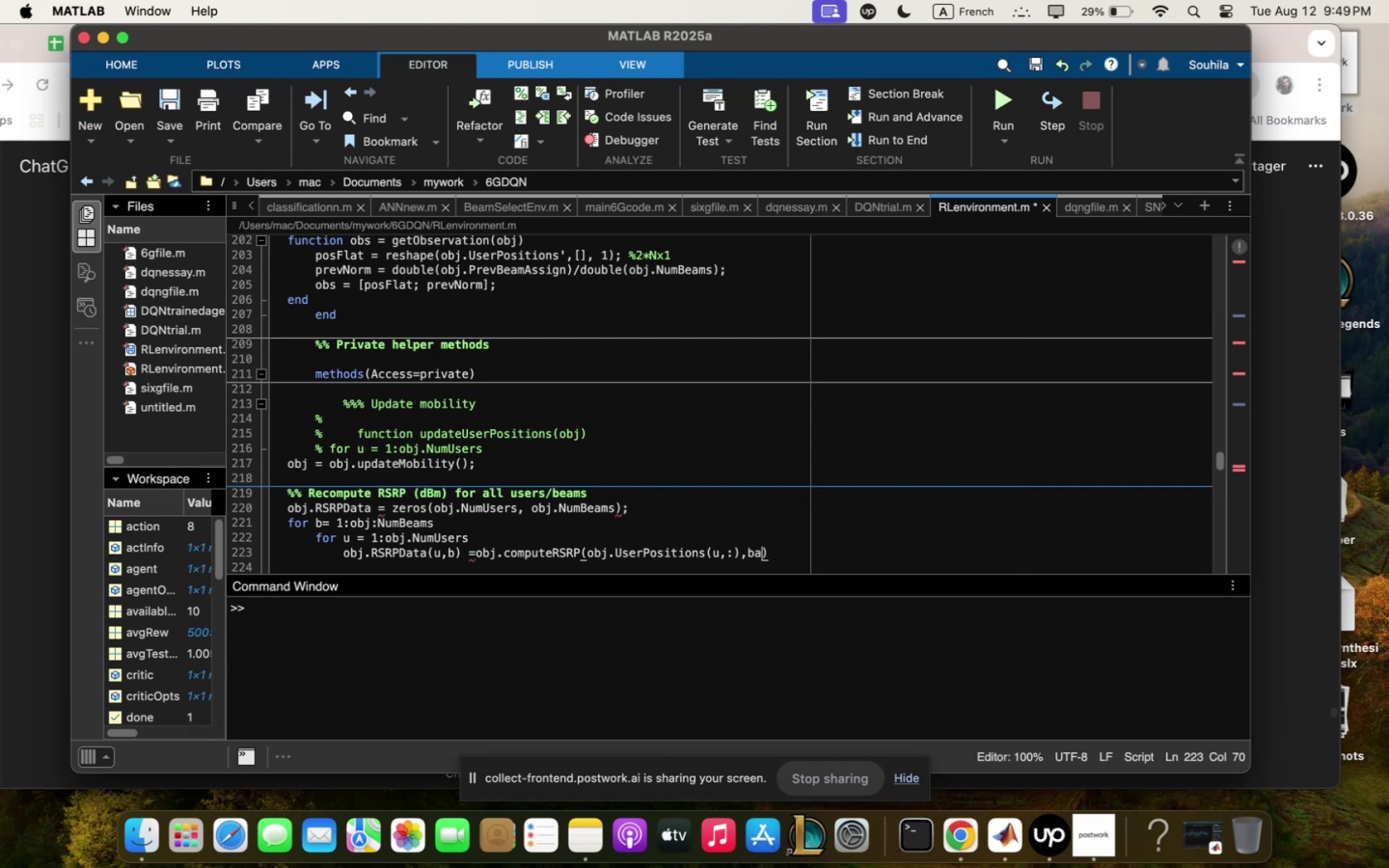 
key(Backspace)
 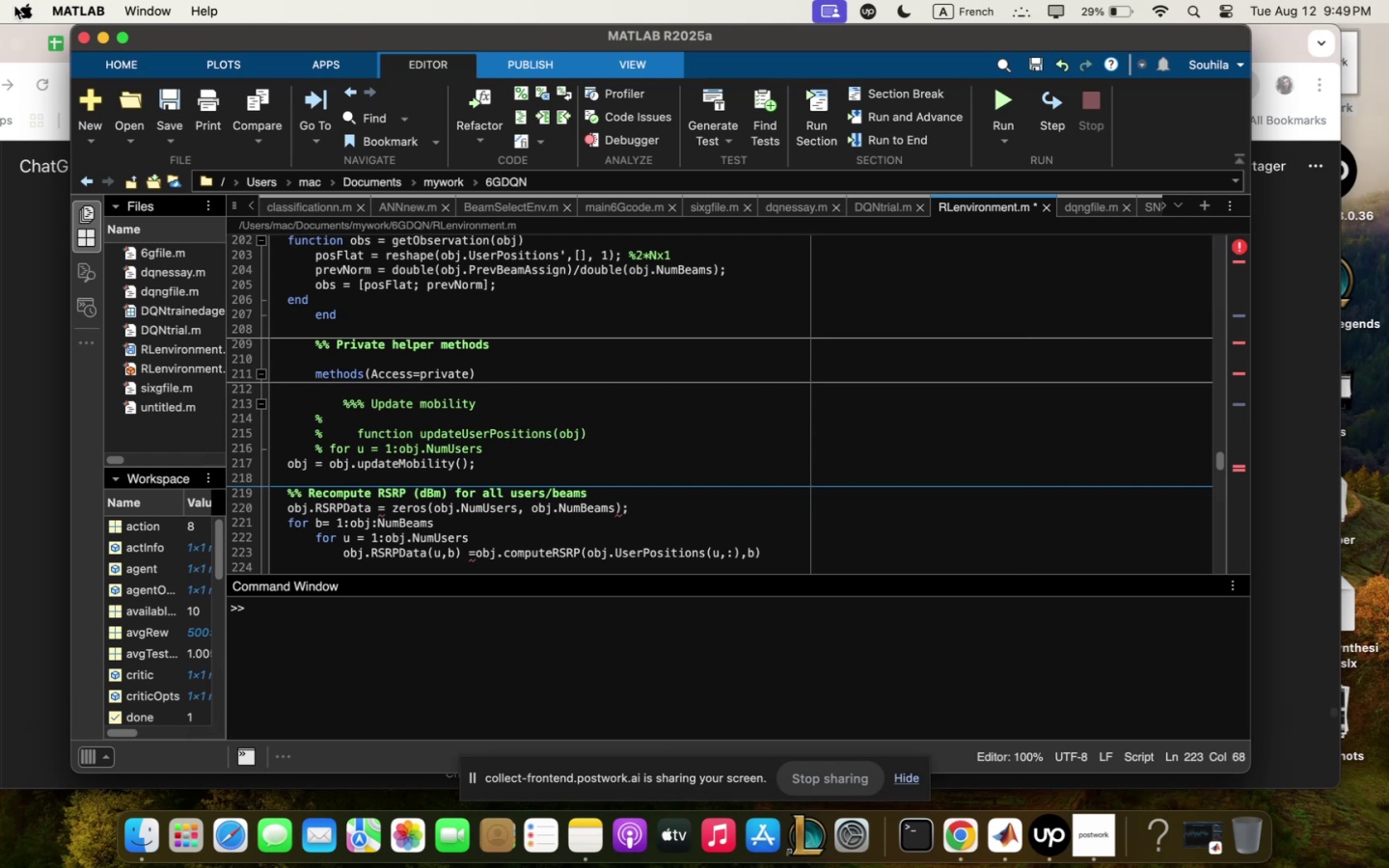 
key(ArrowRight)
 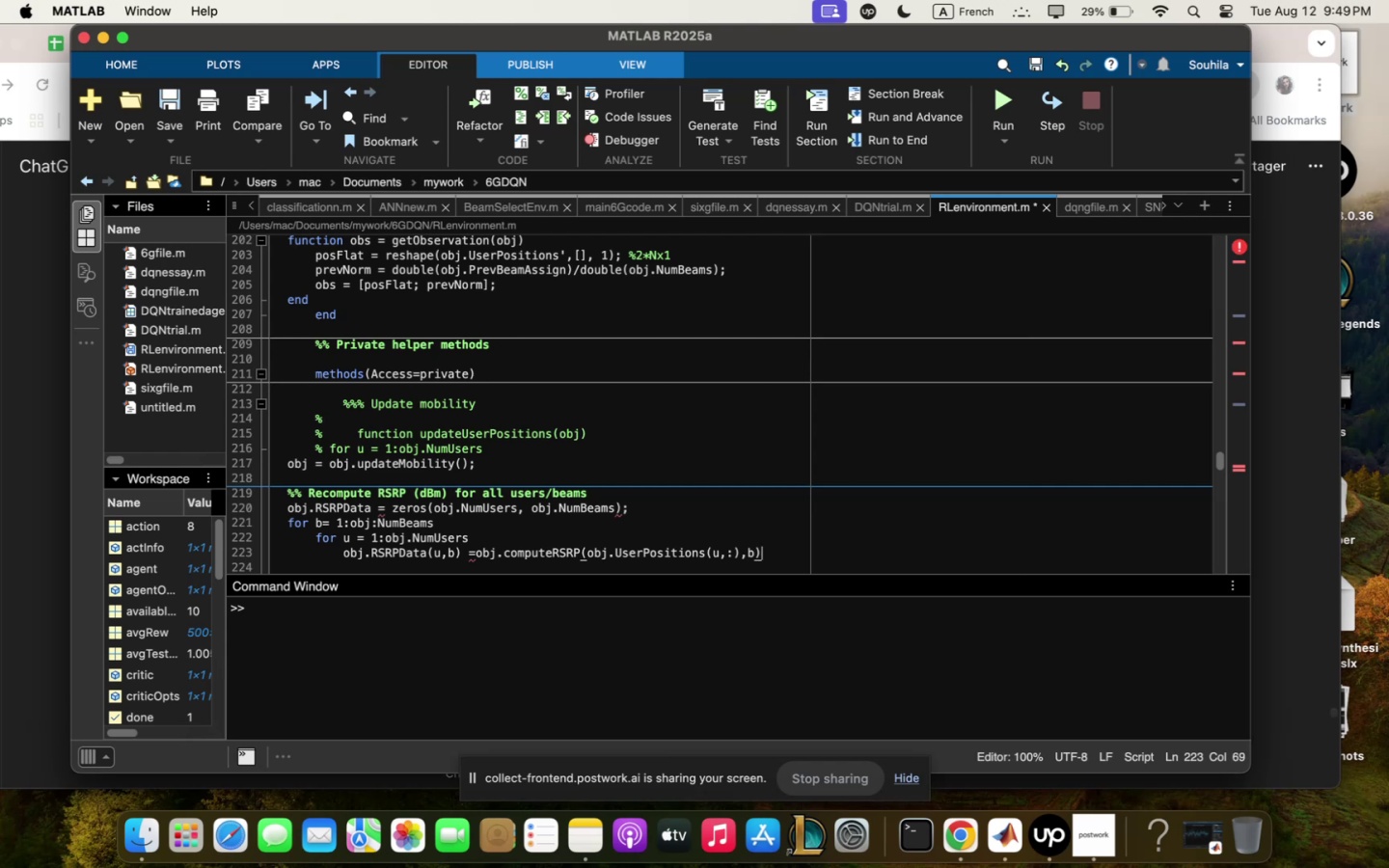 
key(Comma)
 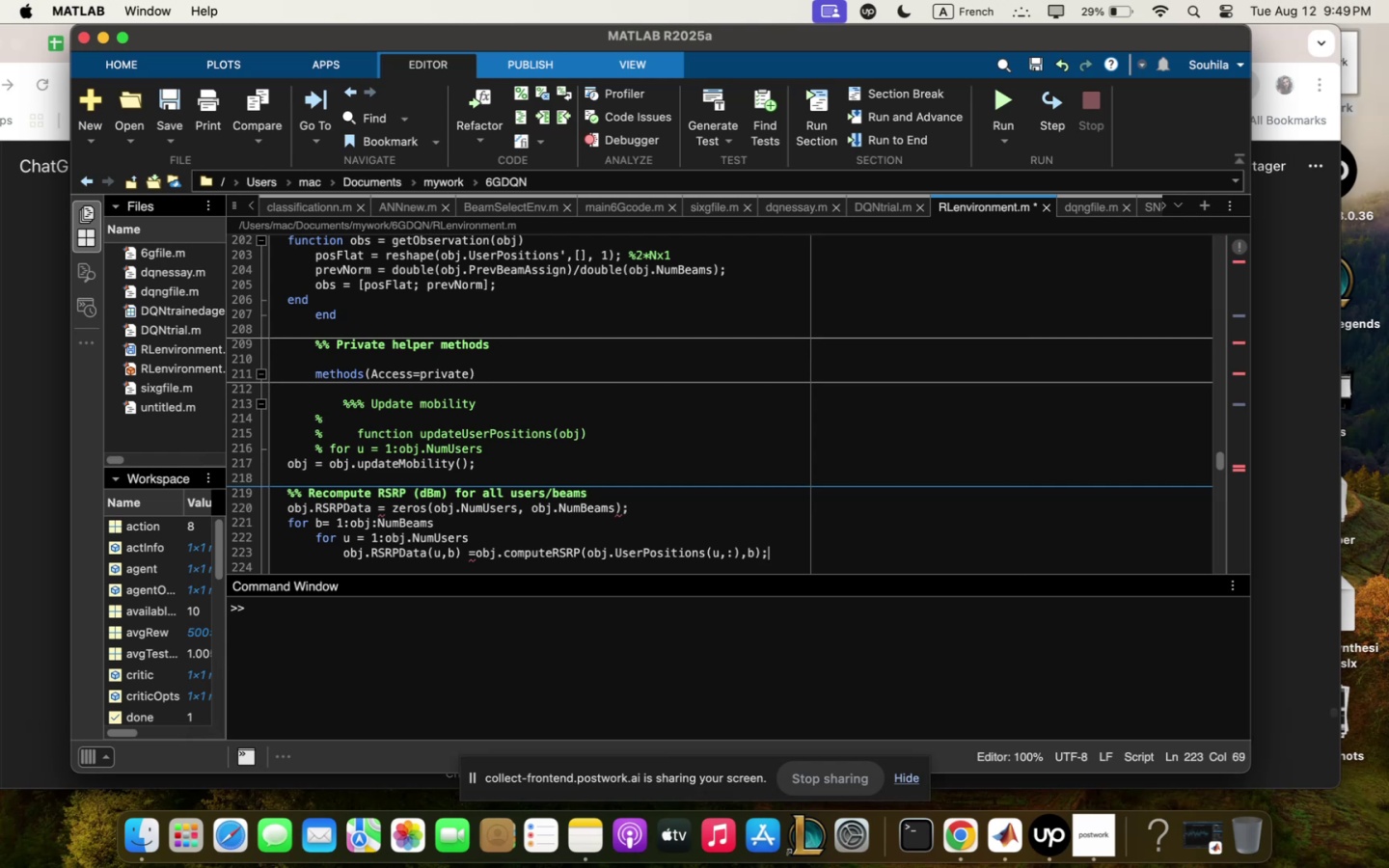 
key(Enter)
 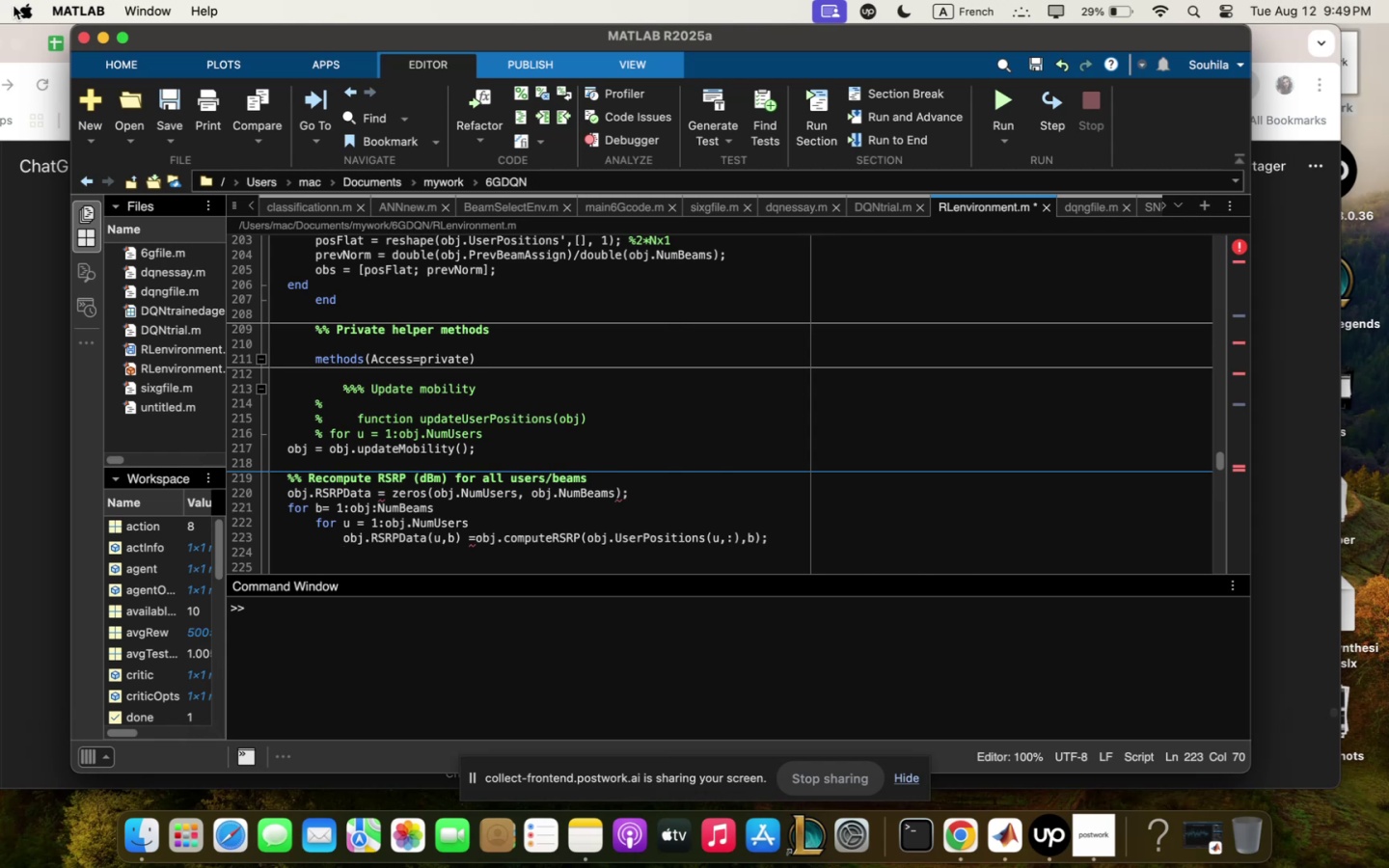 
wait(14.39)
 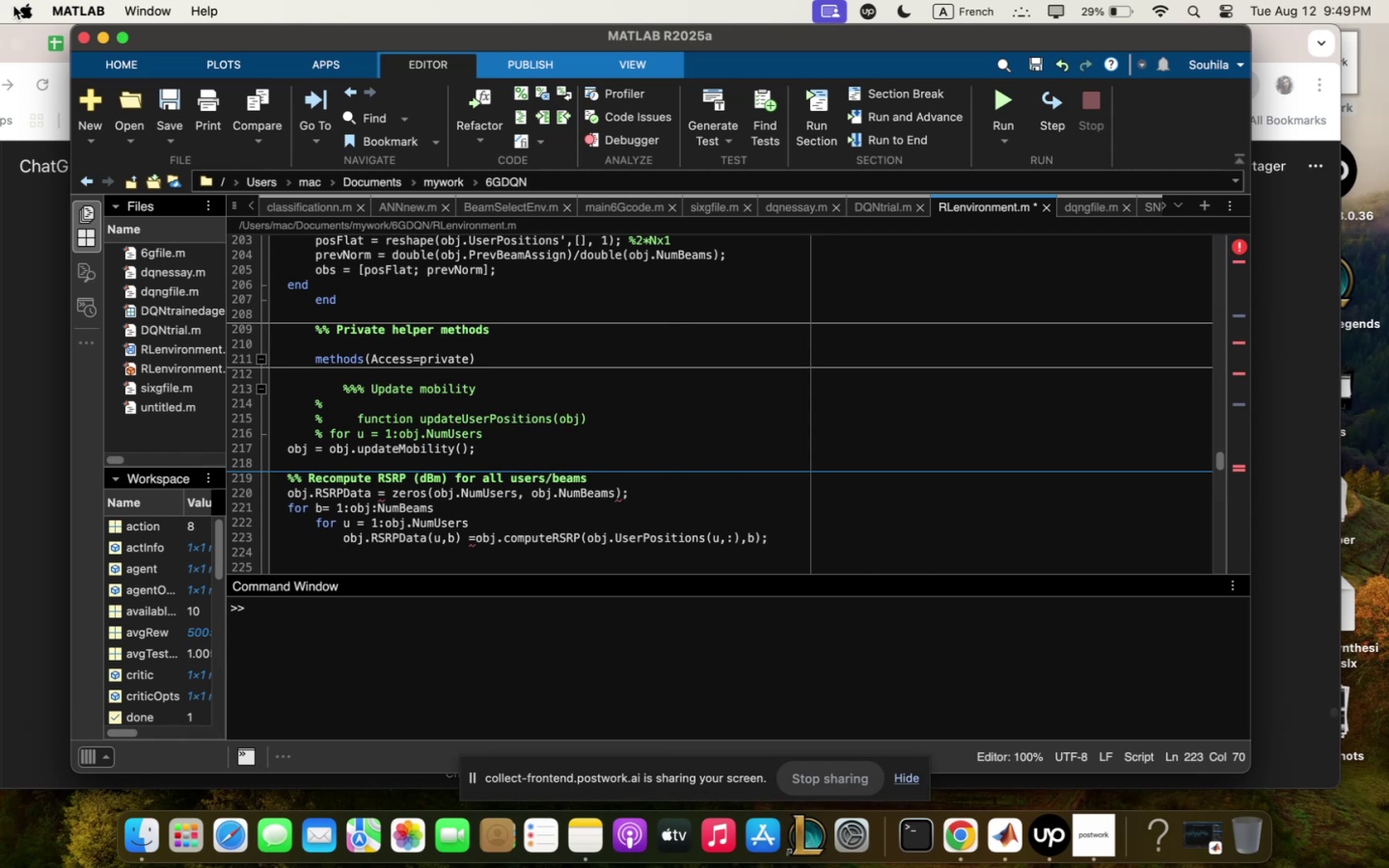 
left_click([480, 540])
 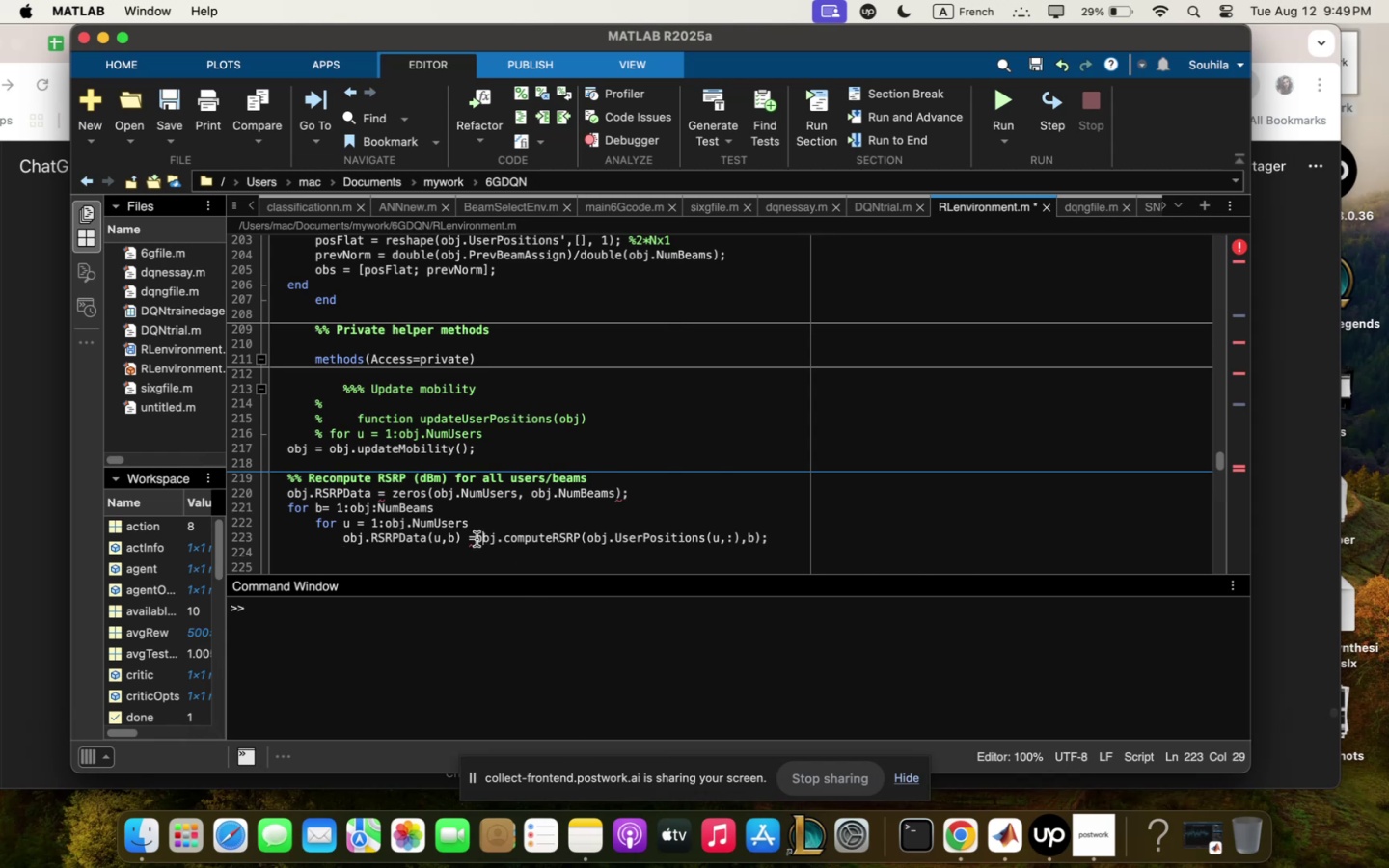 
left_click([476, 539])
 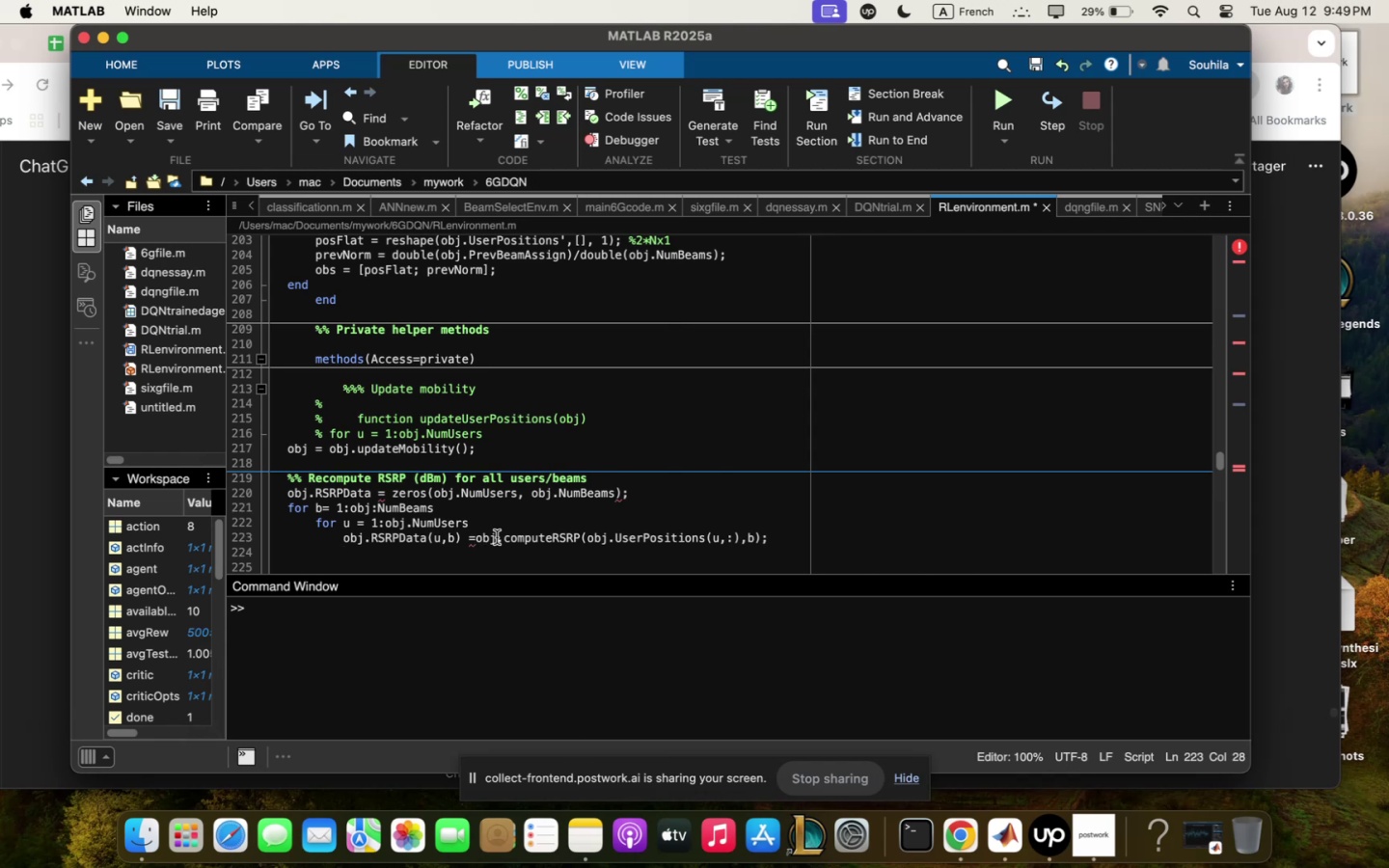 
key(Space)
 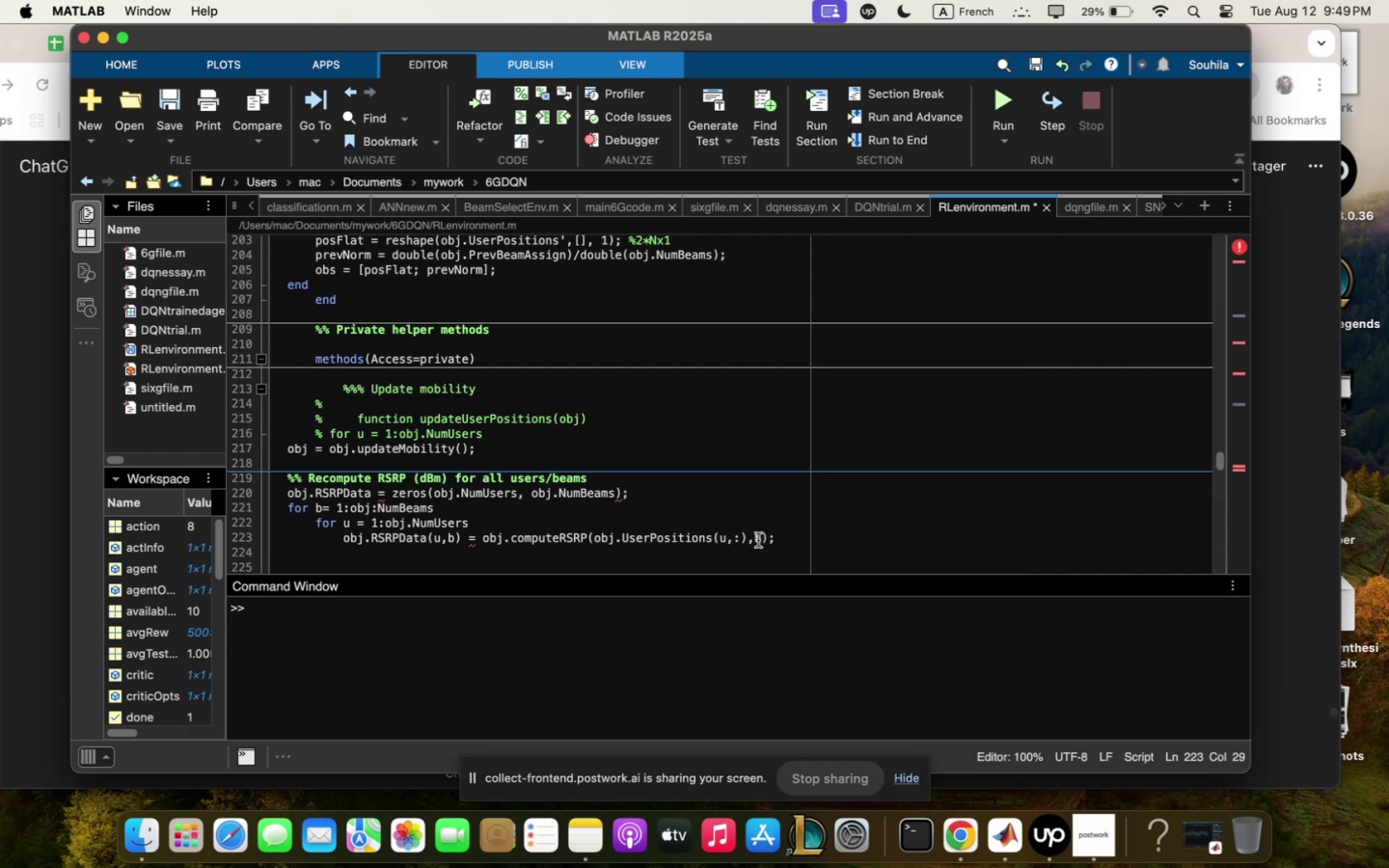 
left_click([787, 539])
 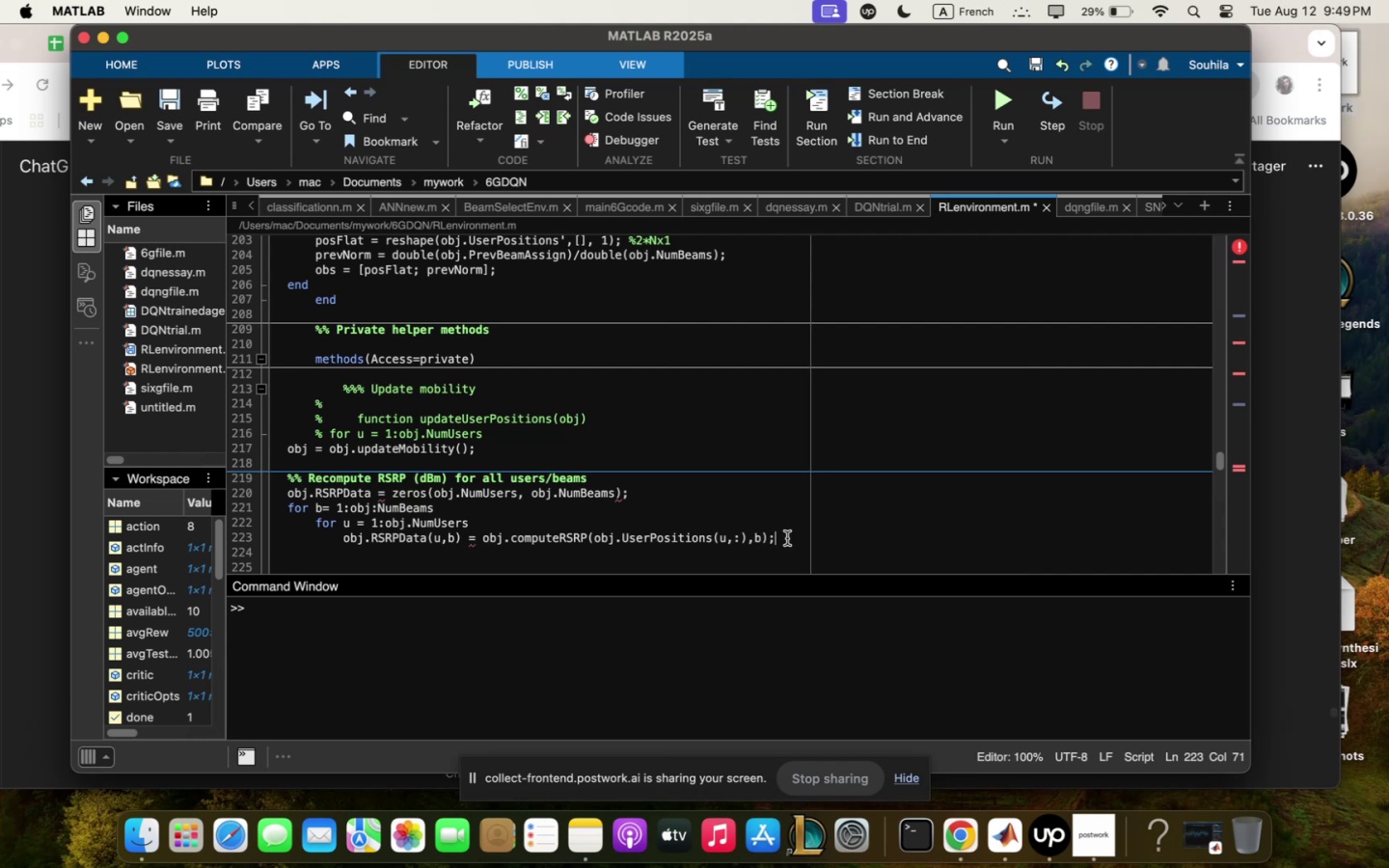 
key(Enter)
 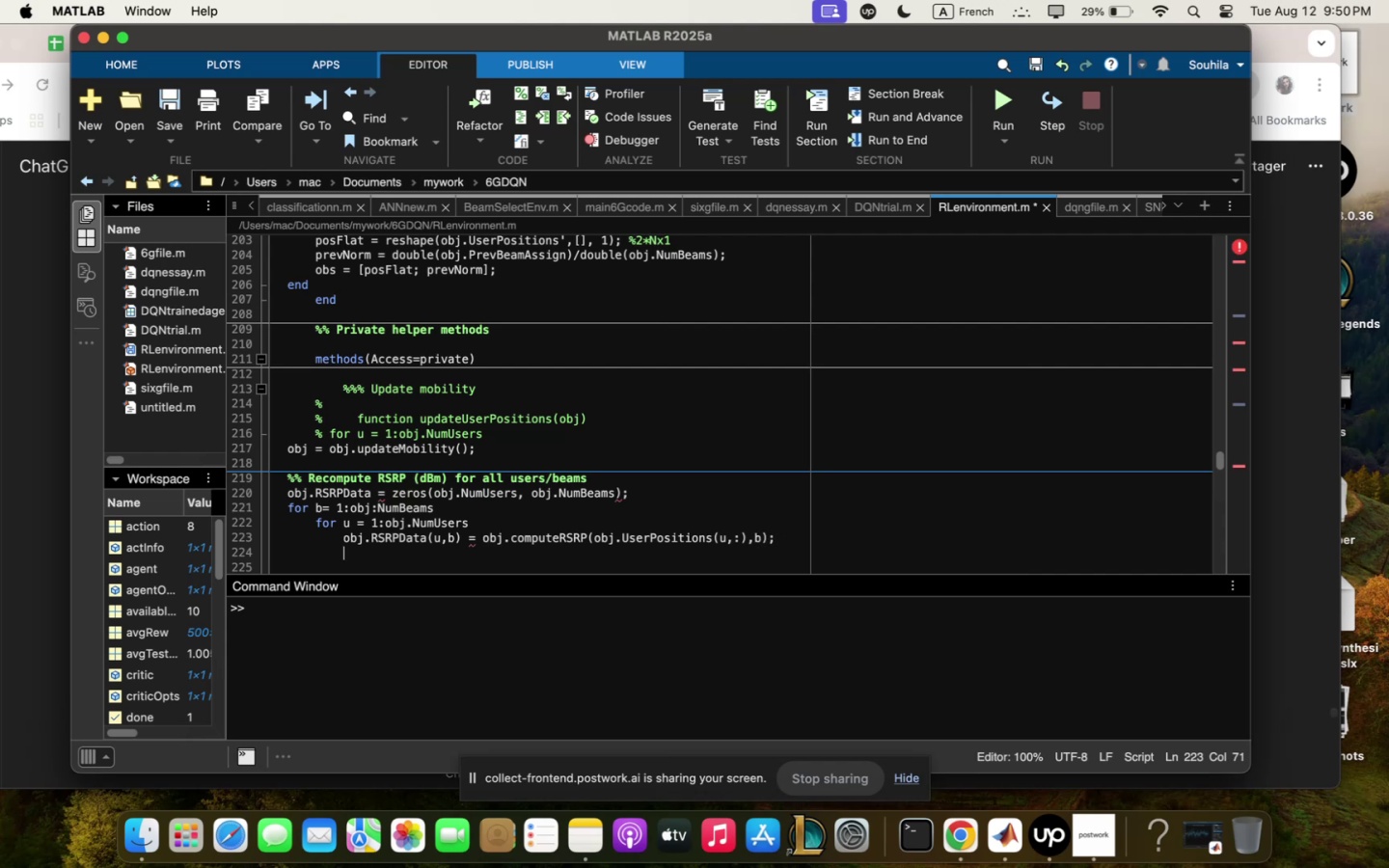 
wait(8.85)
 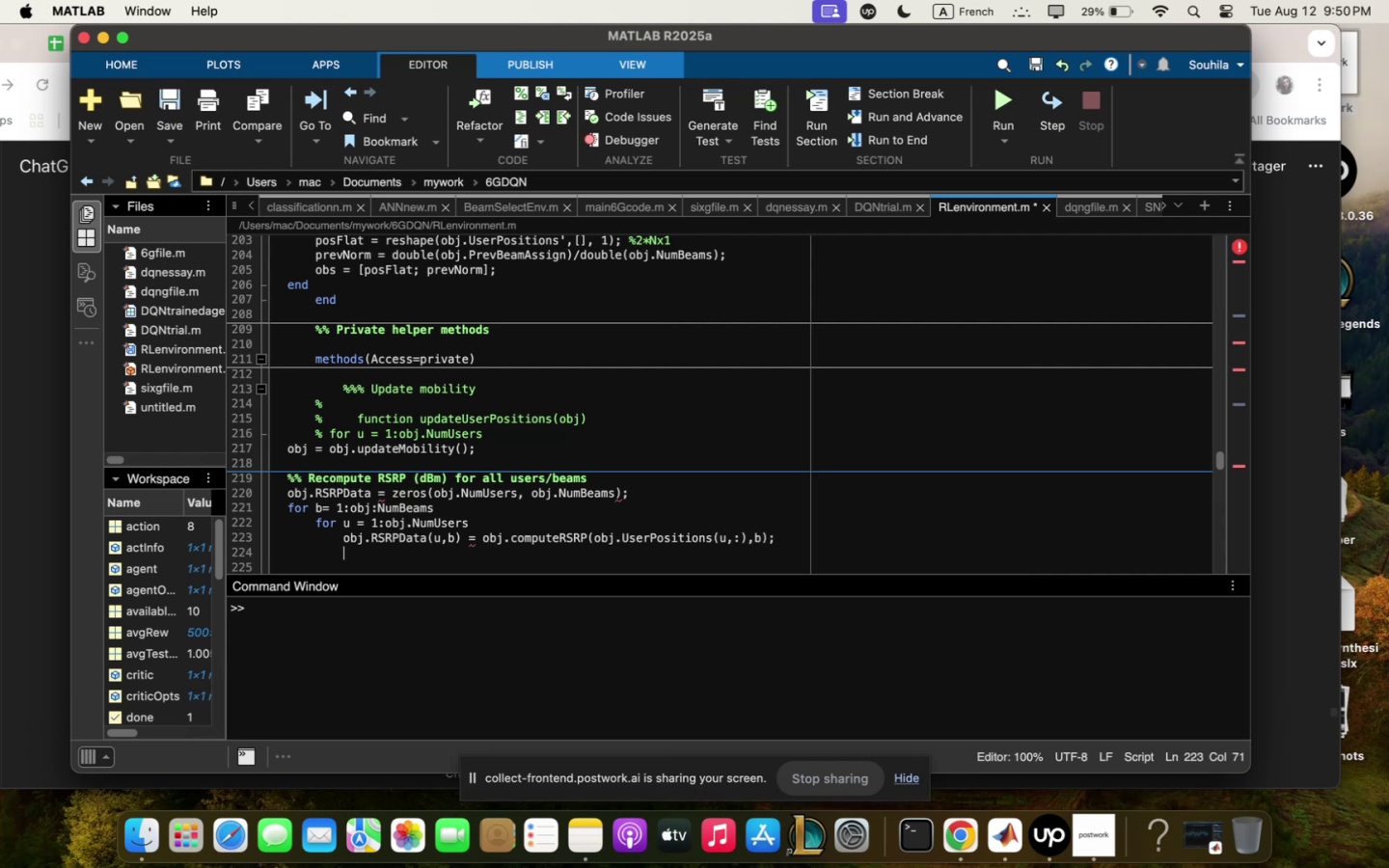 
type(end)
 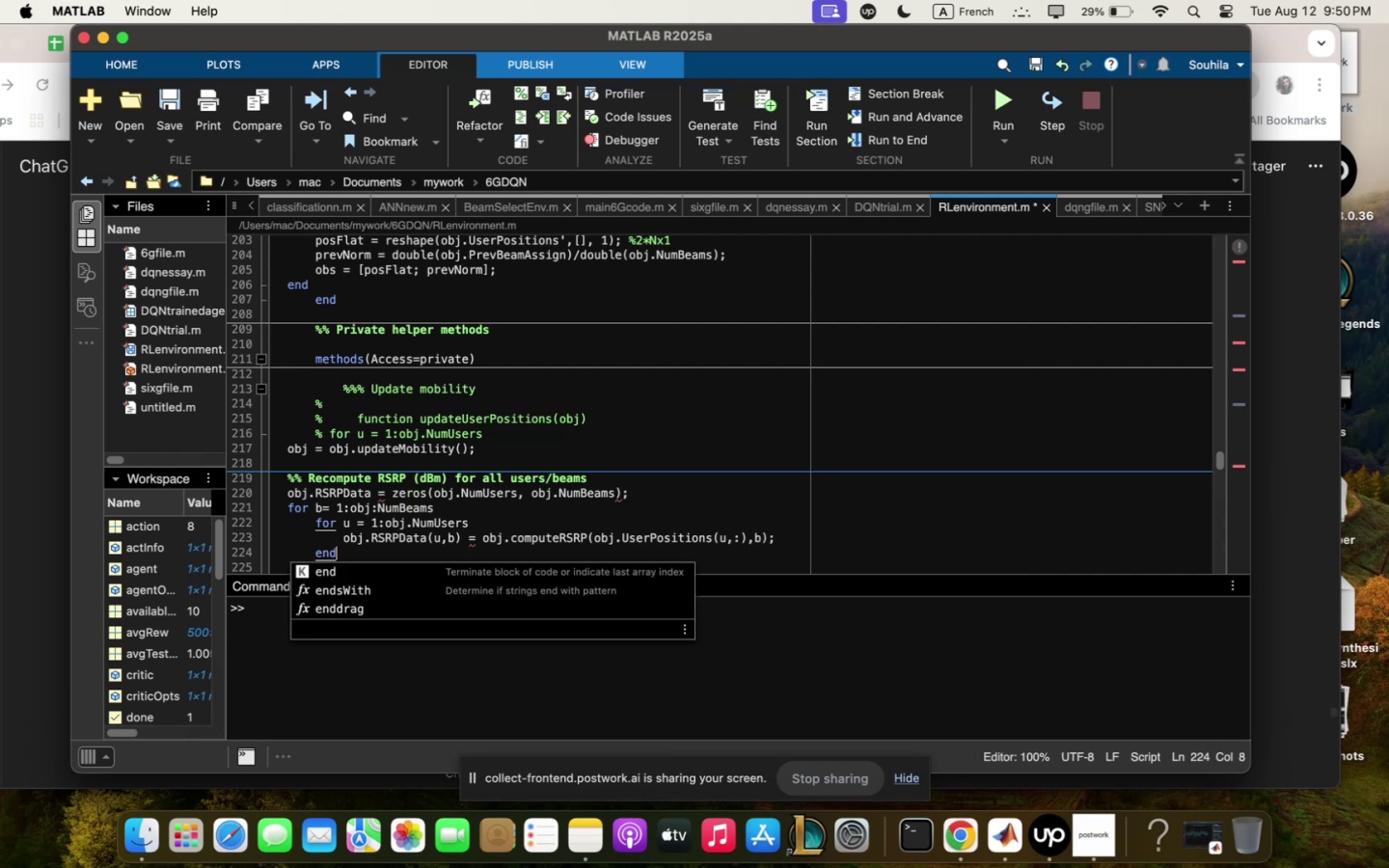 
key(Enter)
 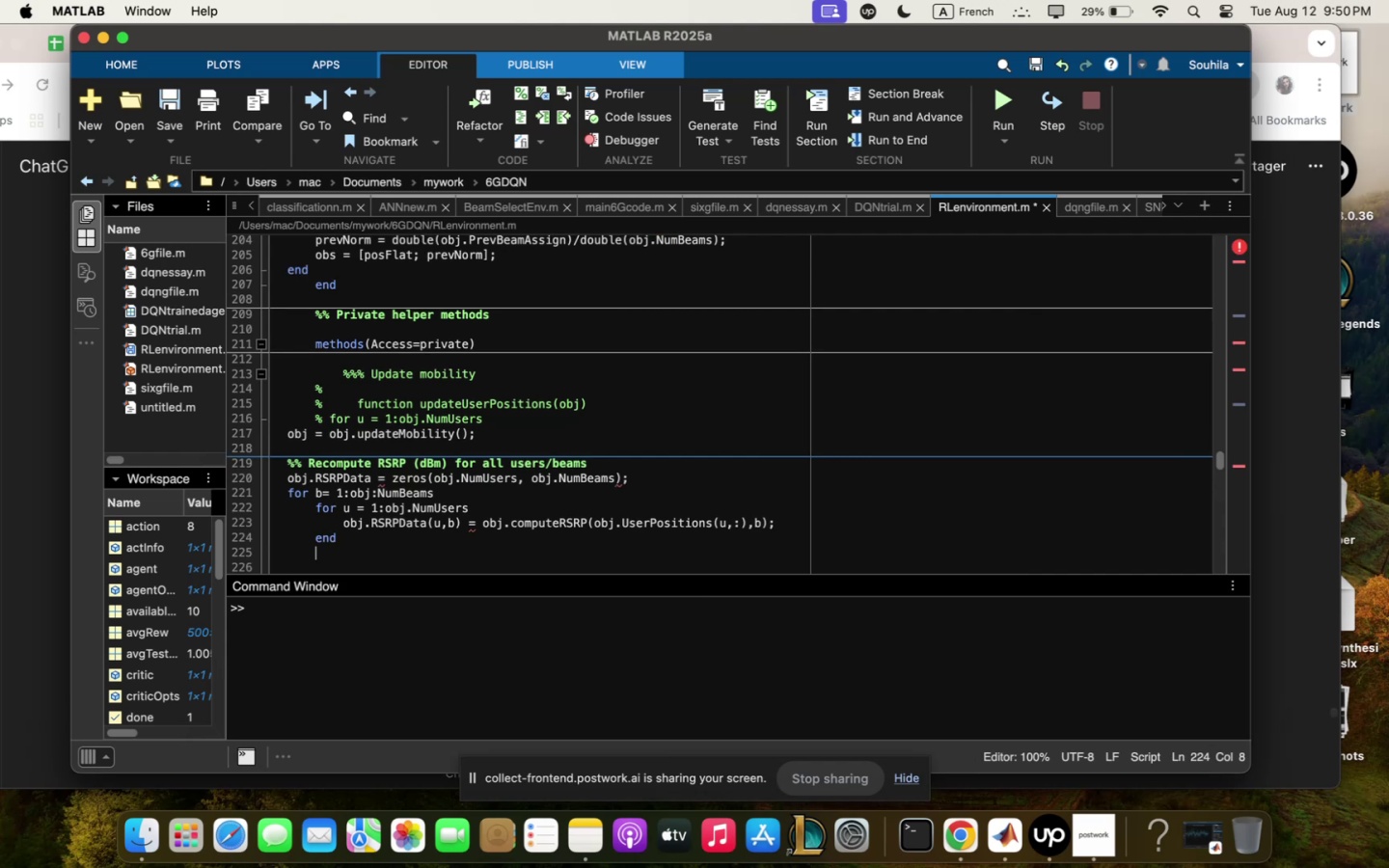 
type(end)
 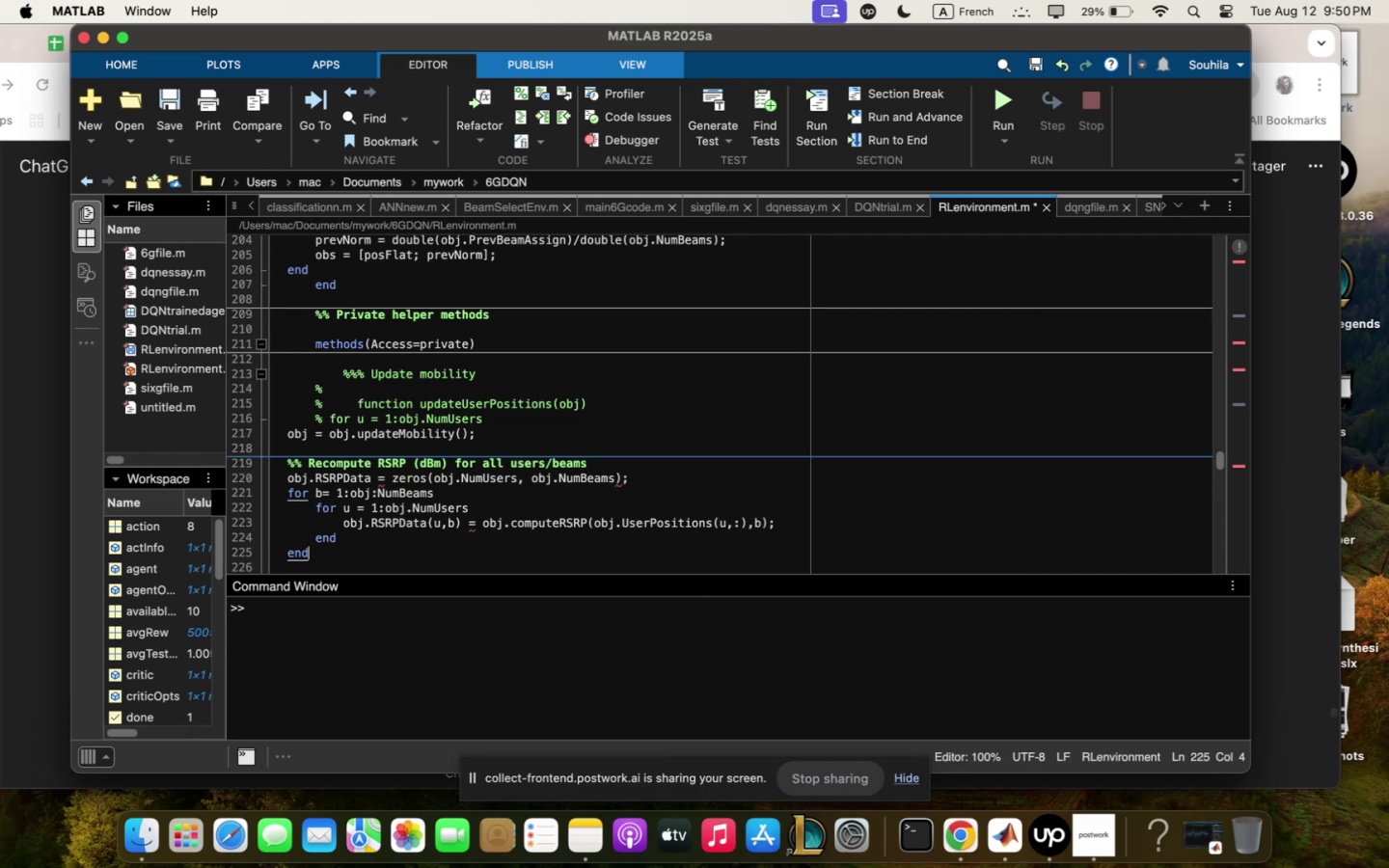 
key(Enter)
 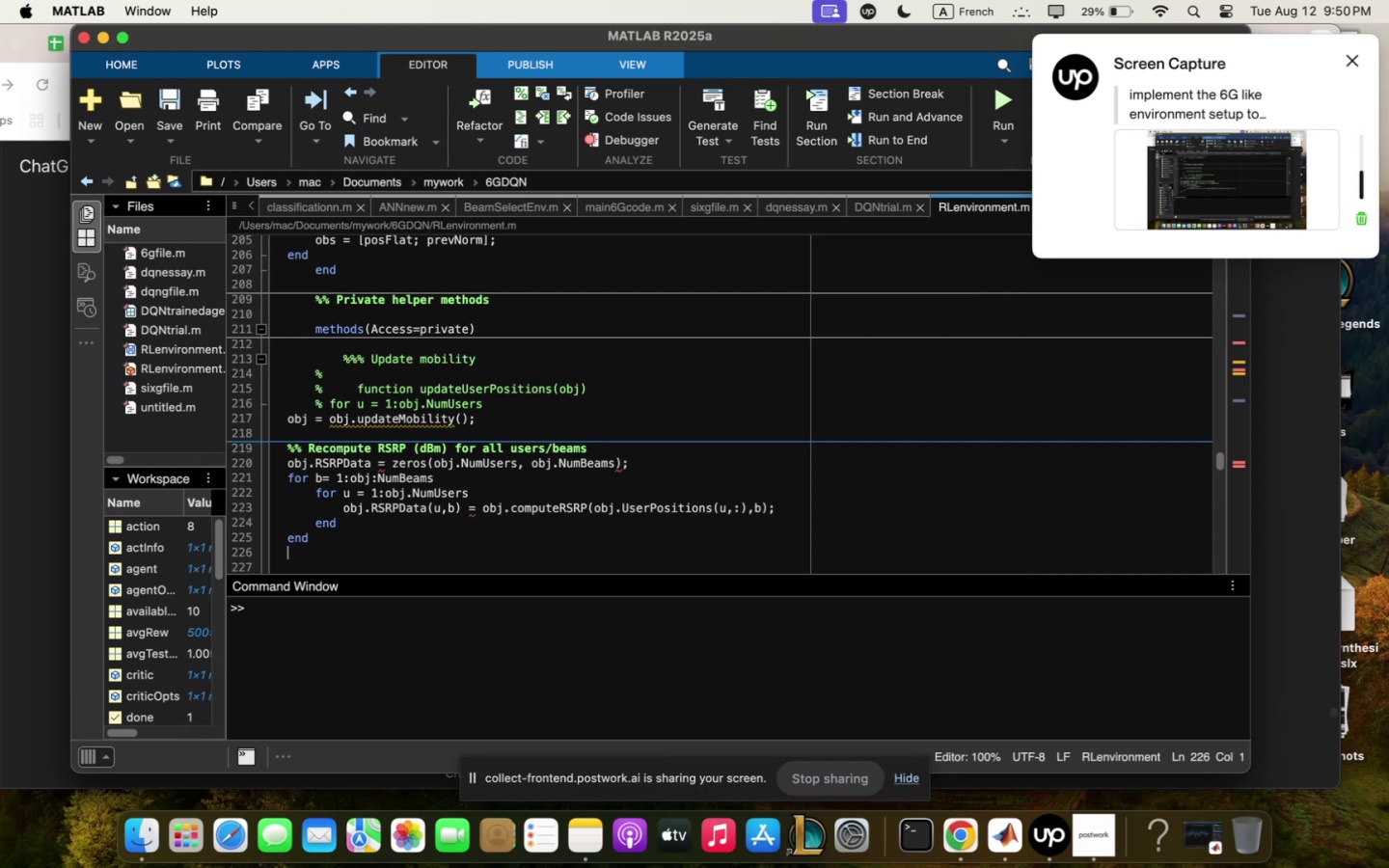 
wait(13.72)
 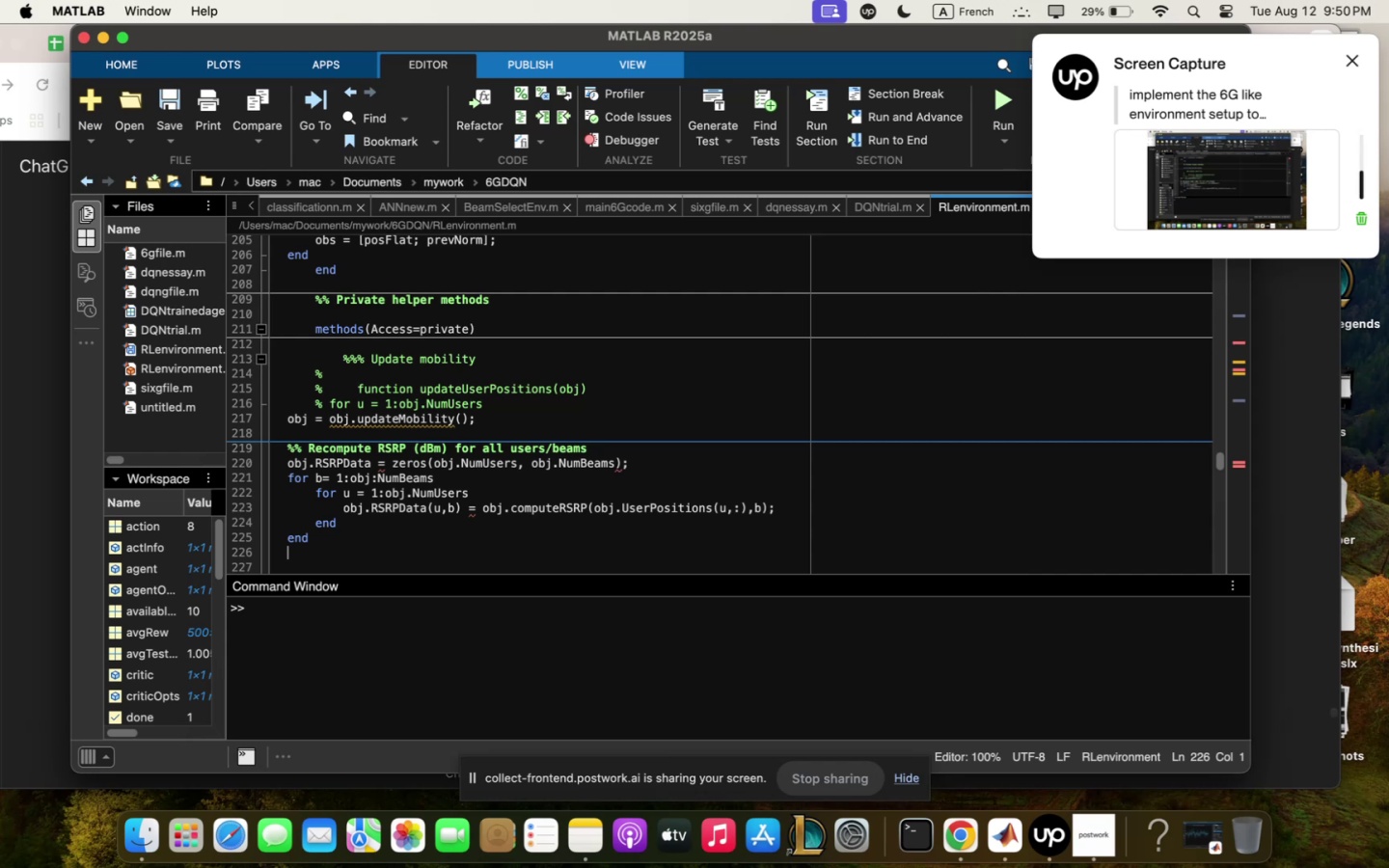 
scroll: coordinate [628, 436], scroll_direction: down, amount: 2.0
 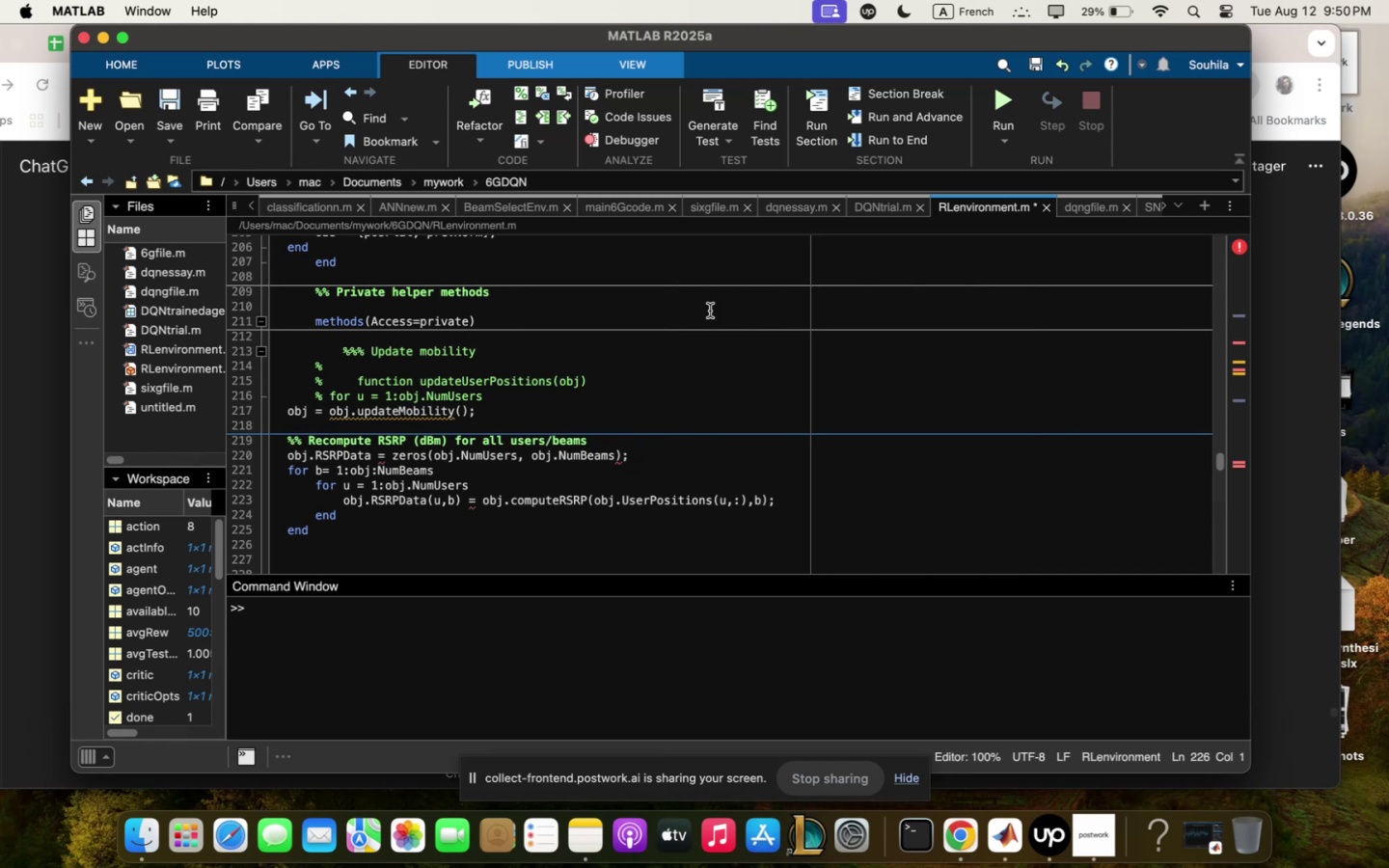 
left_click([1037, 845])
 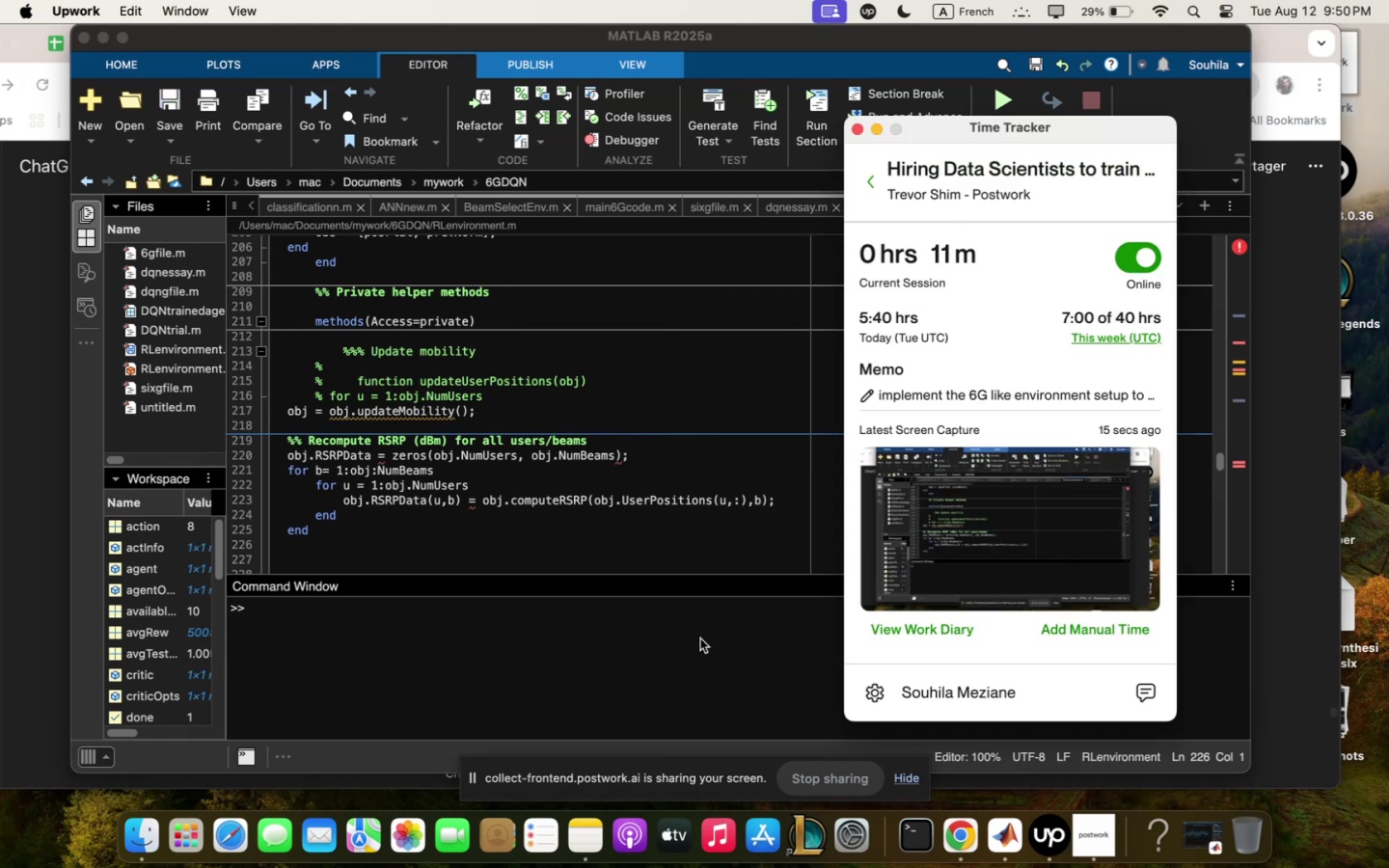 
left_click([687, 693])
 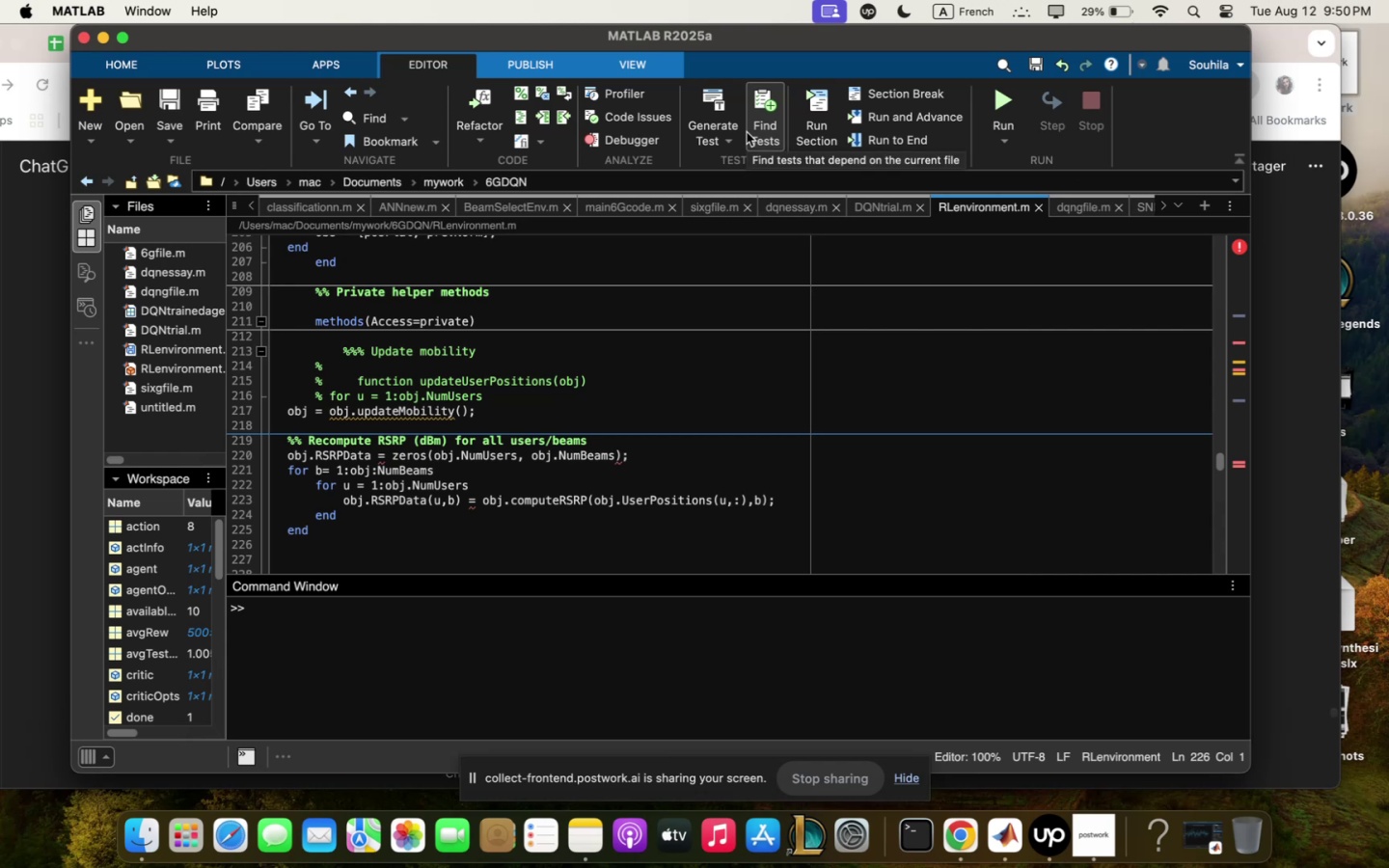 
wait(13.13)
 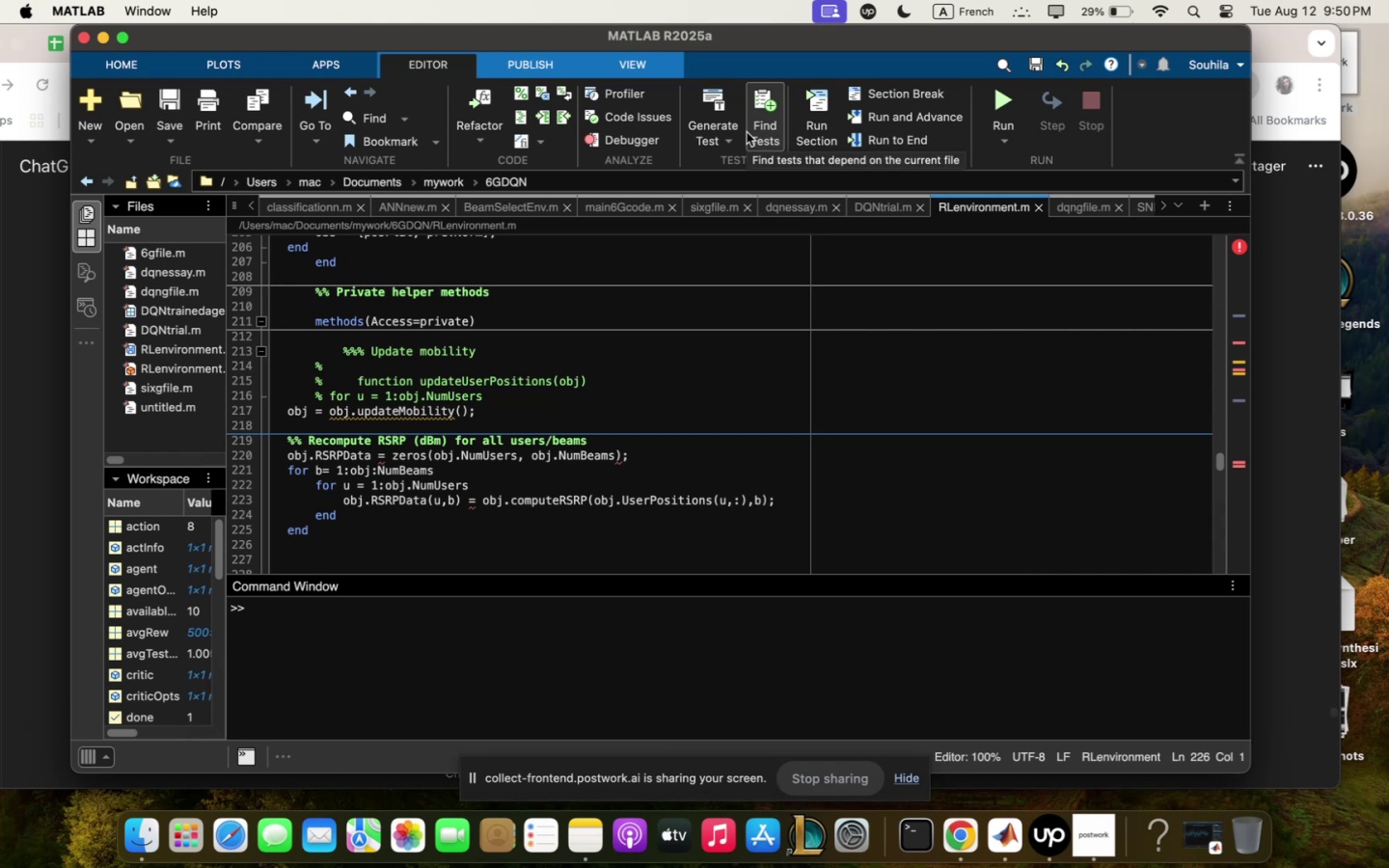 
scroll: coordinate [581, 439], scroll_direction: down, amount: 3.0
 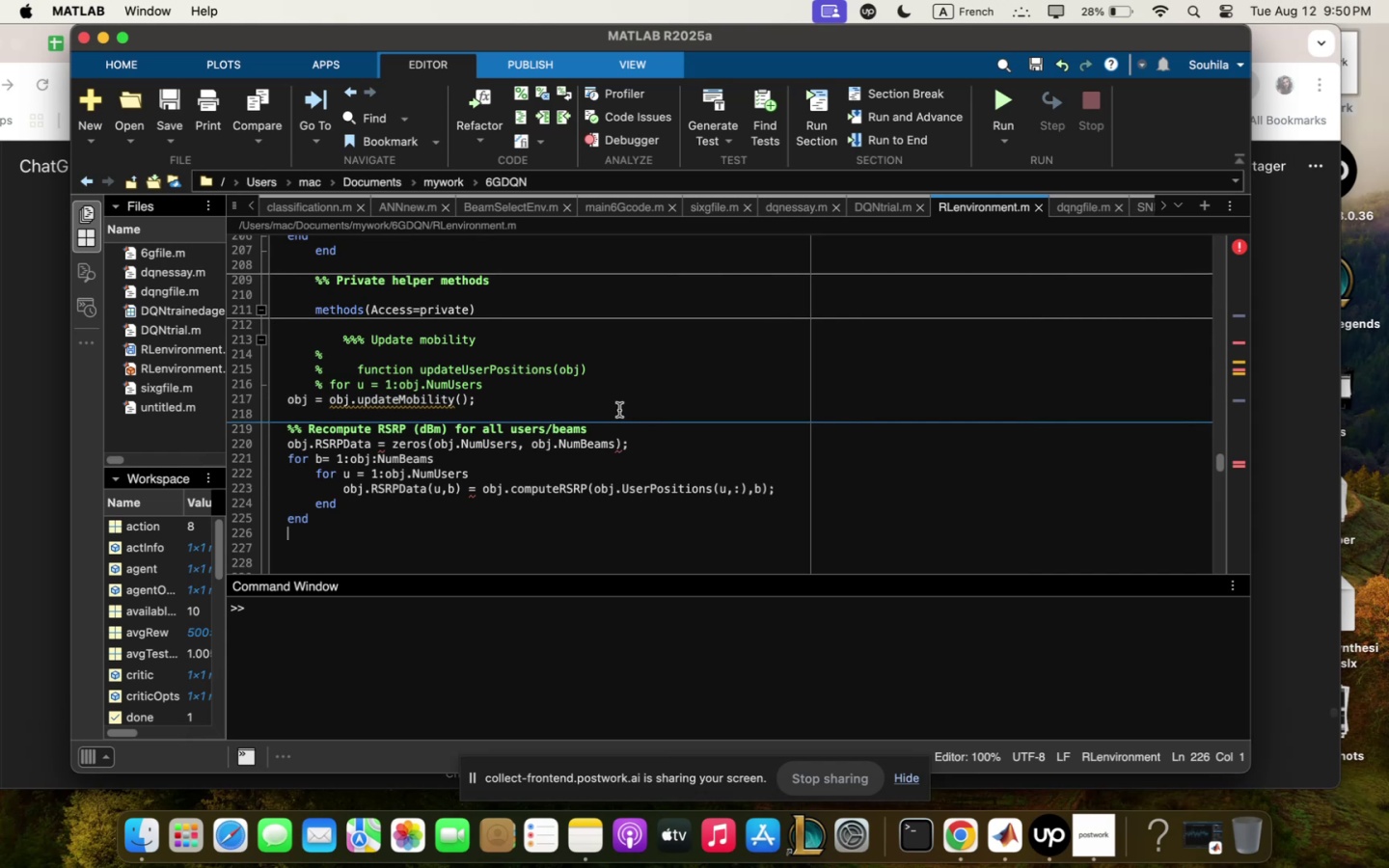 
wait(5.74)
 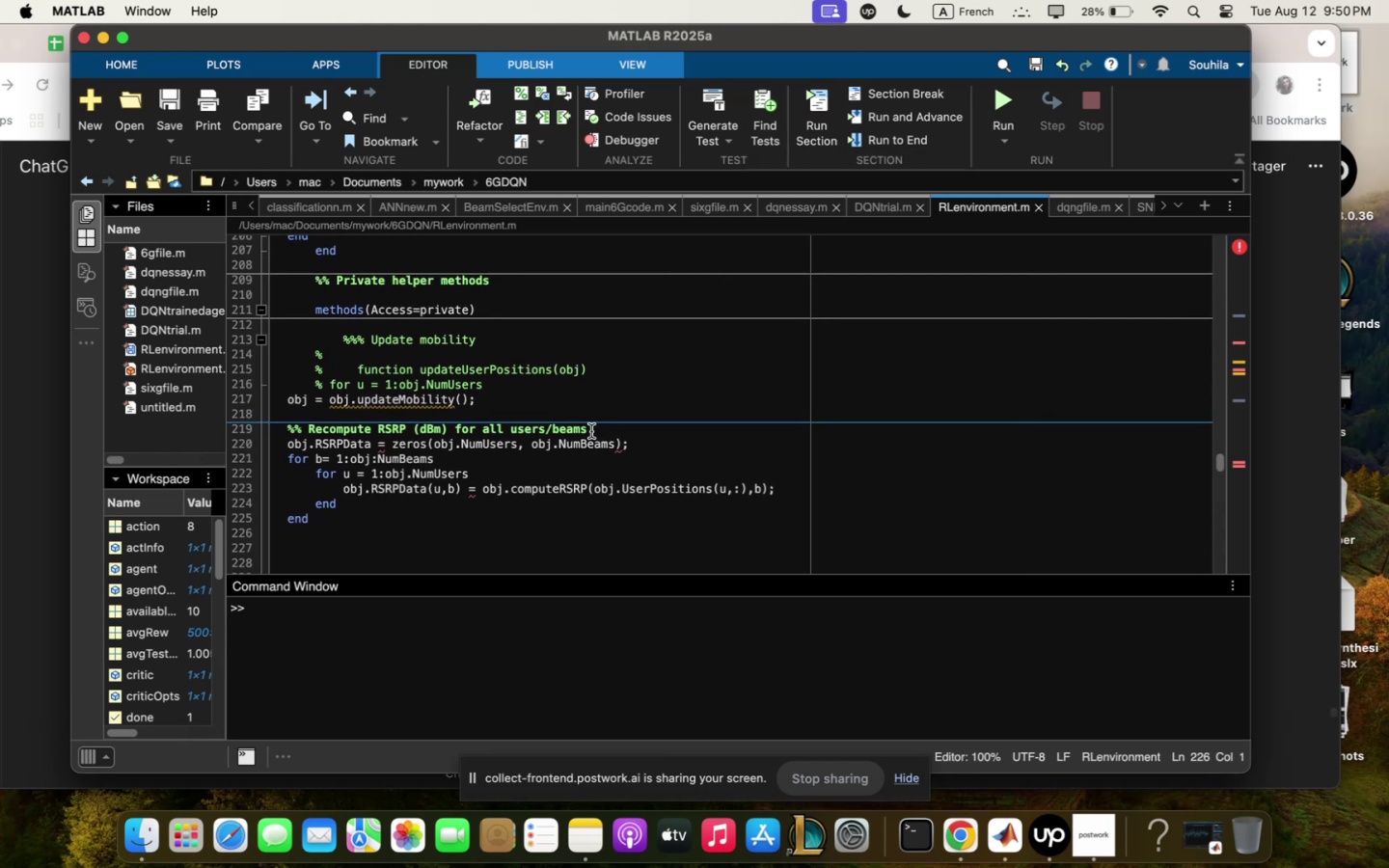 
scroll: coordinate [619, 410], scroll_direction: down, amount: 2.0
 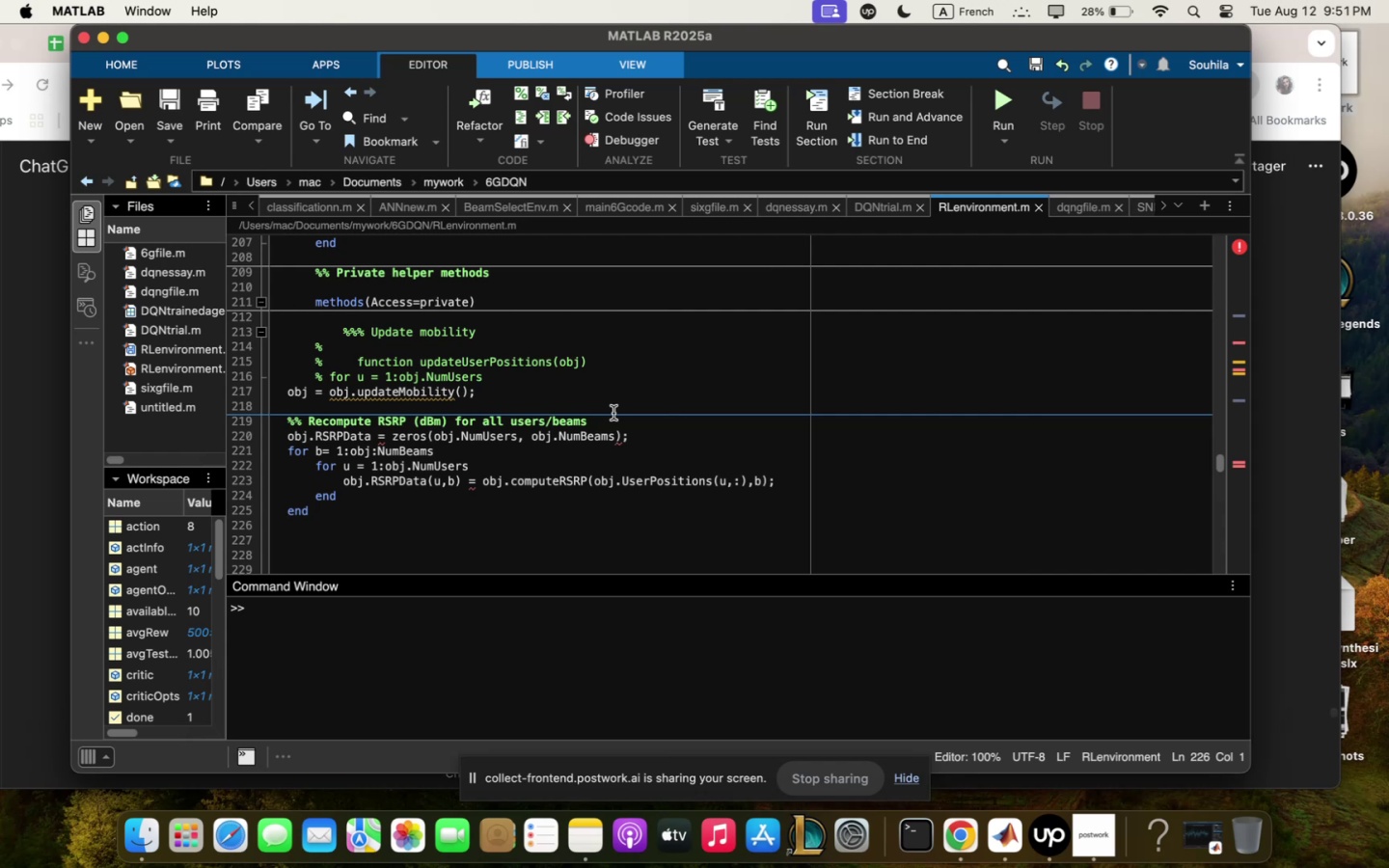 
wait(19.65)
 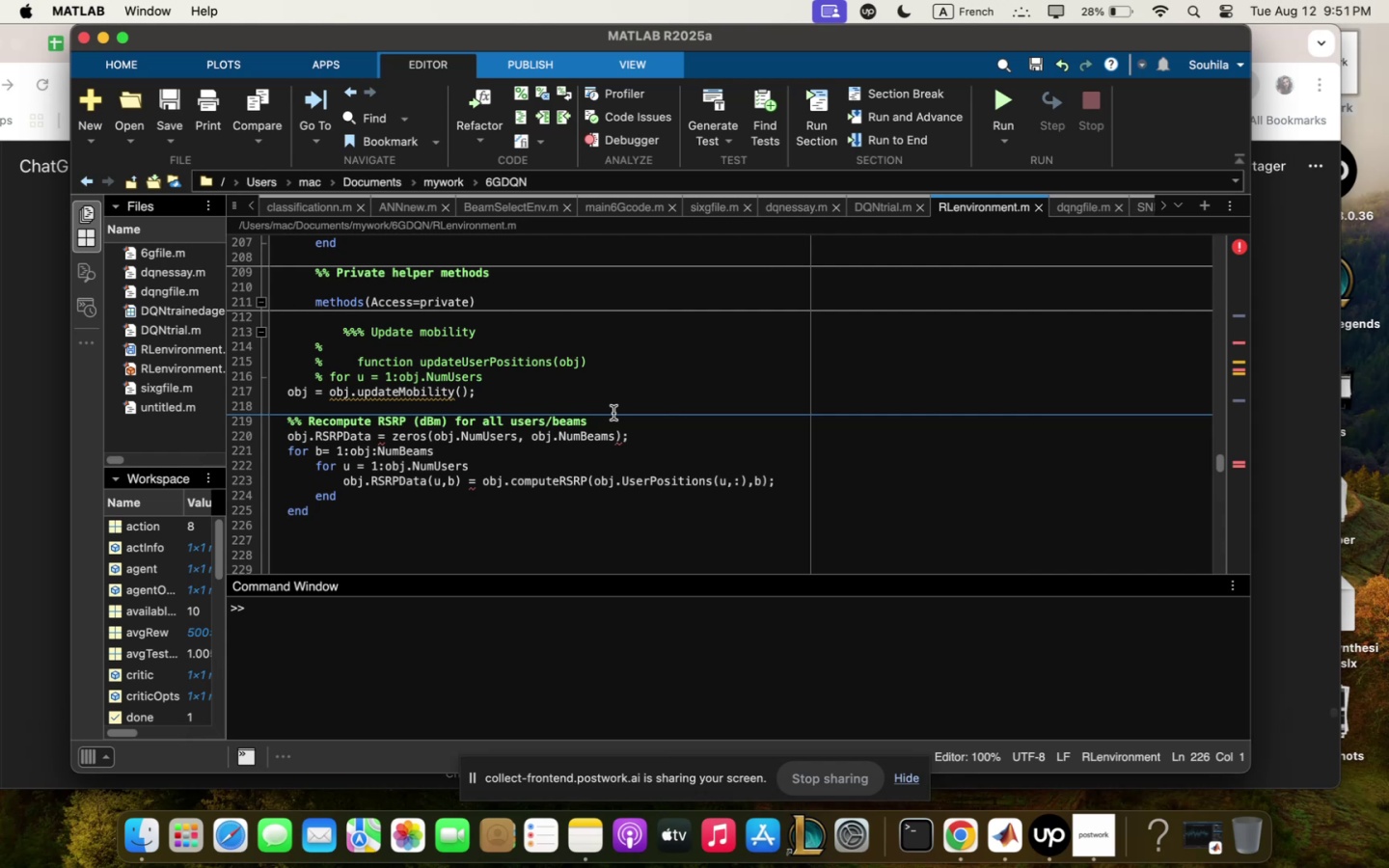 
key(Backspace)
 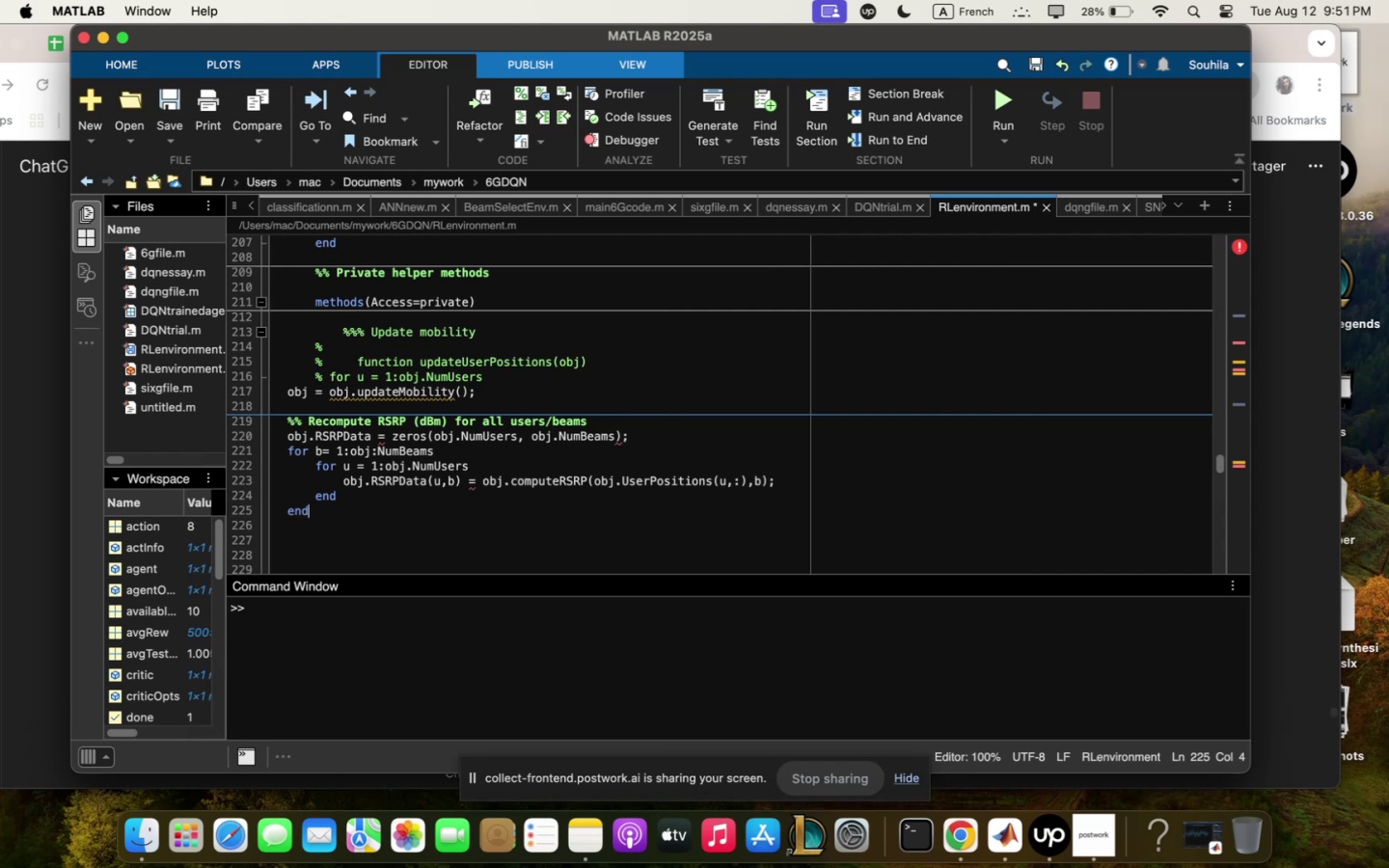 
wait(8.12)
 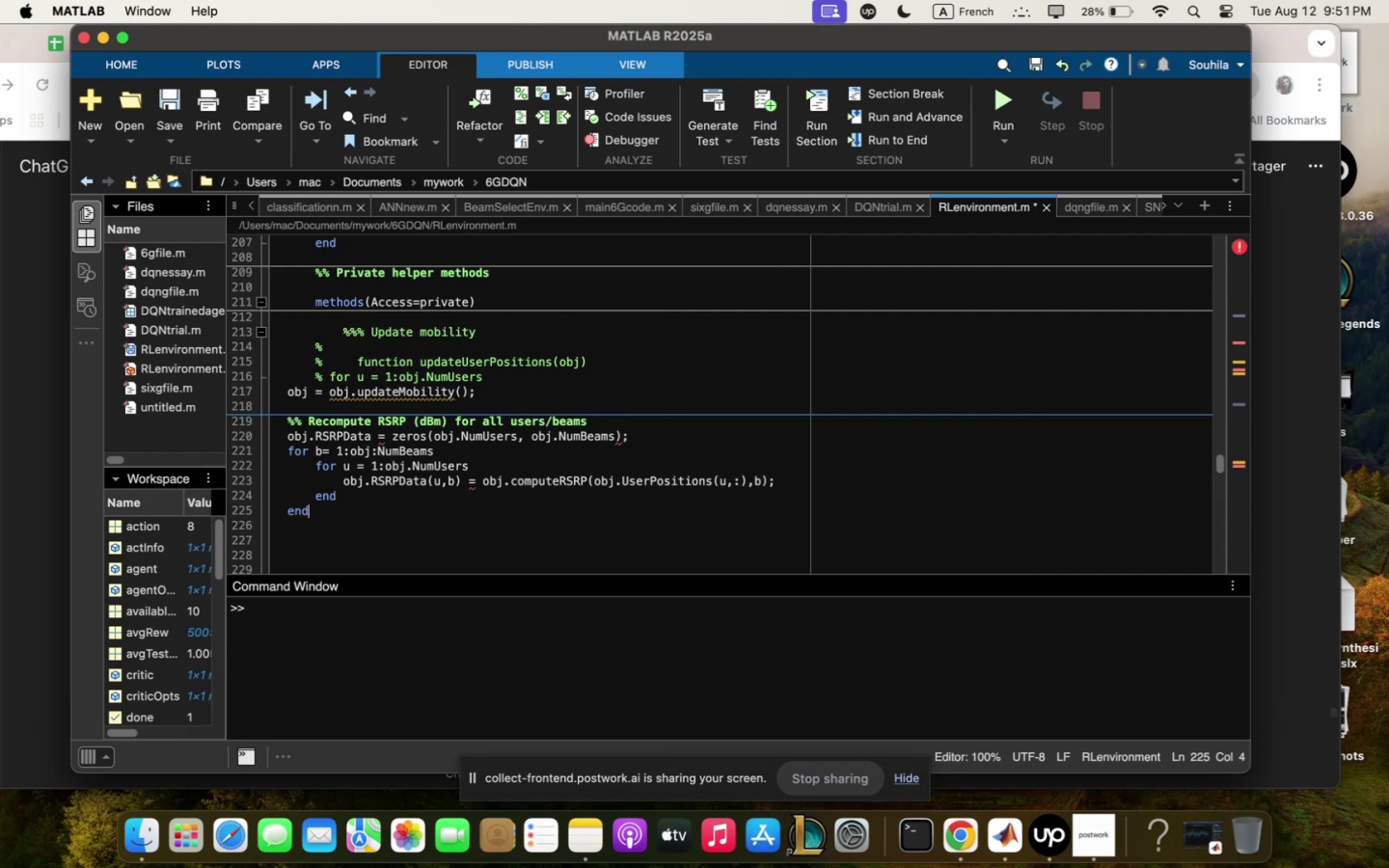 
key(Enter)
 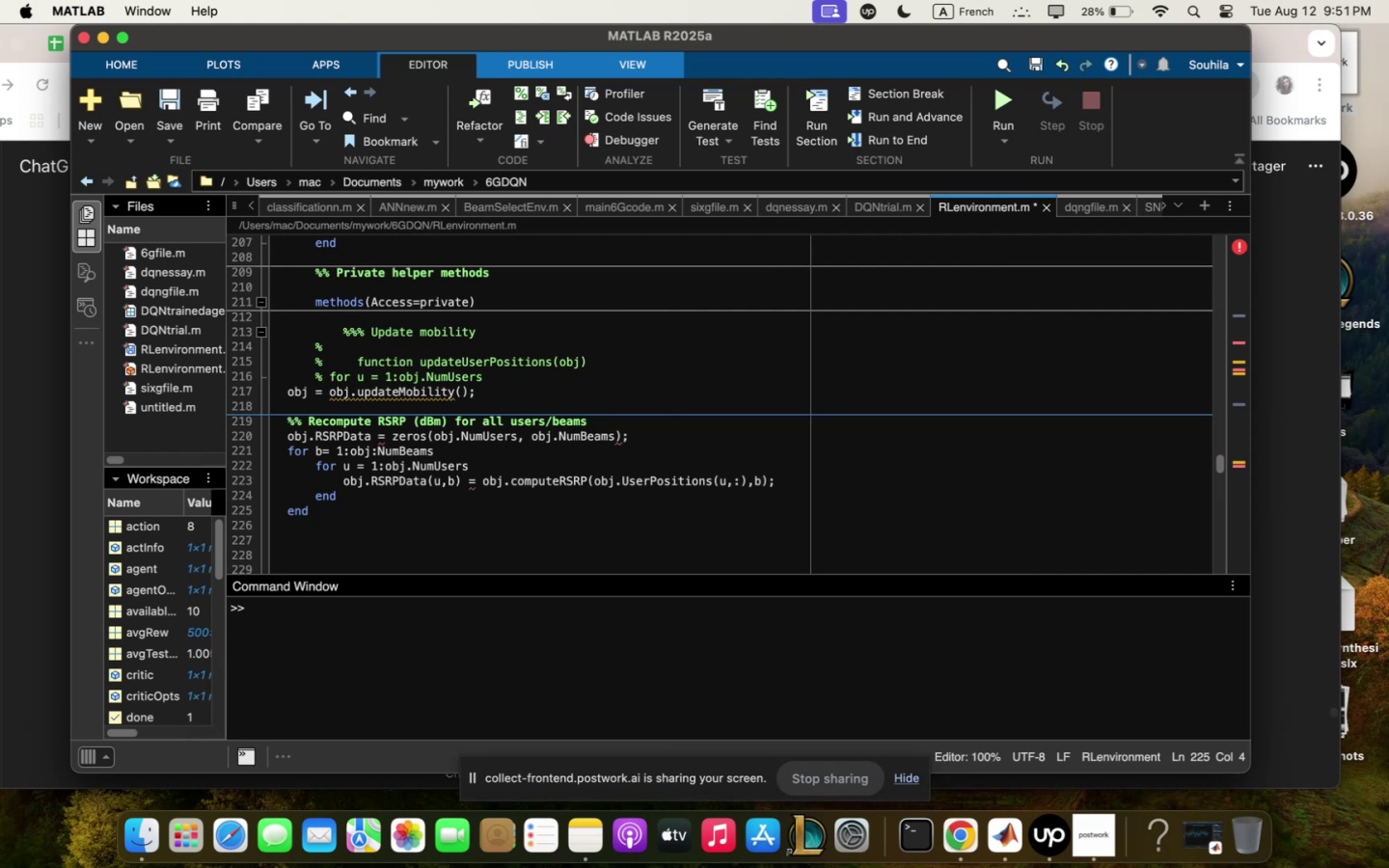 
key(Enter)
 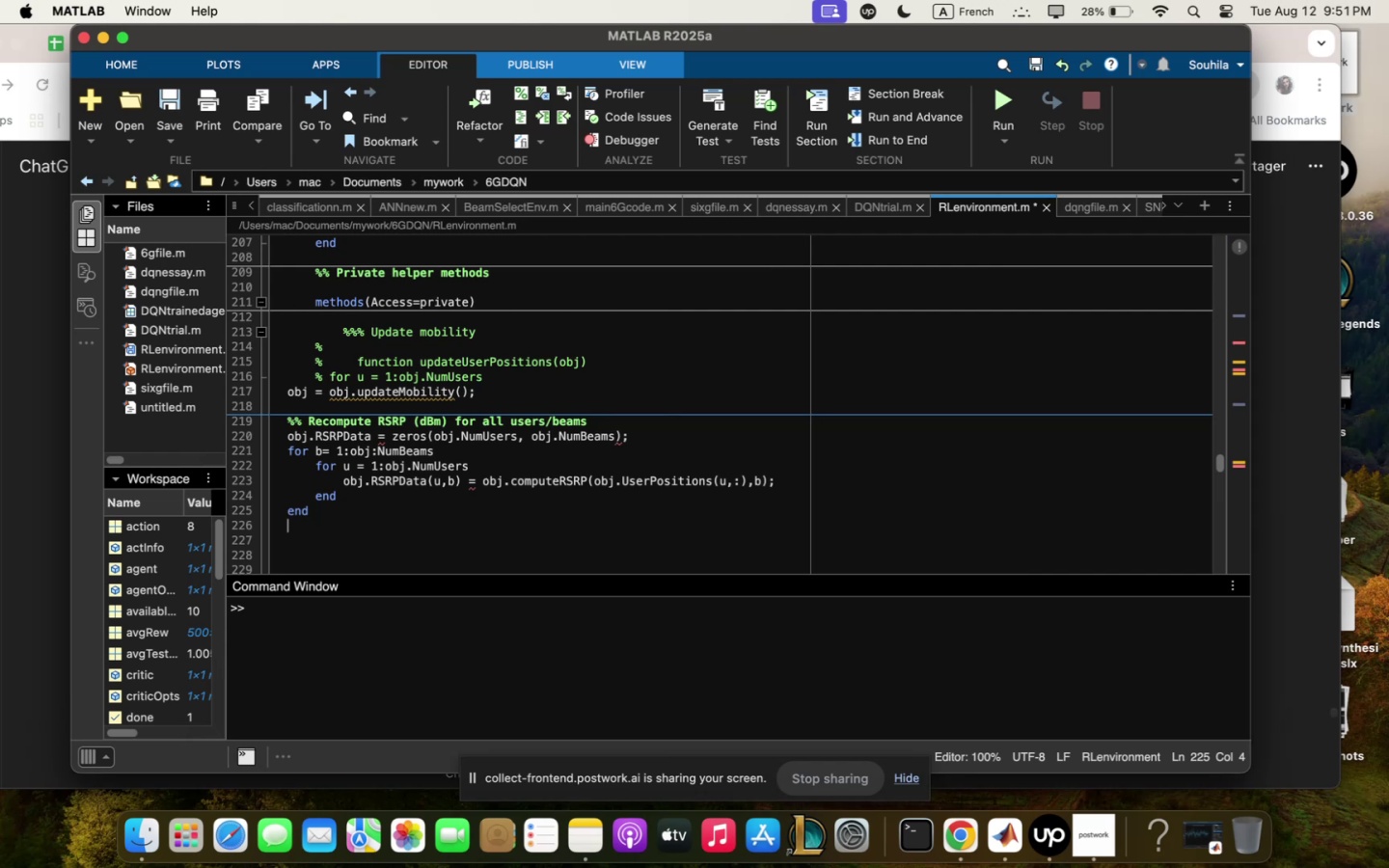 
type(" Rezqrd)
 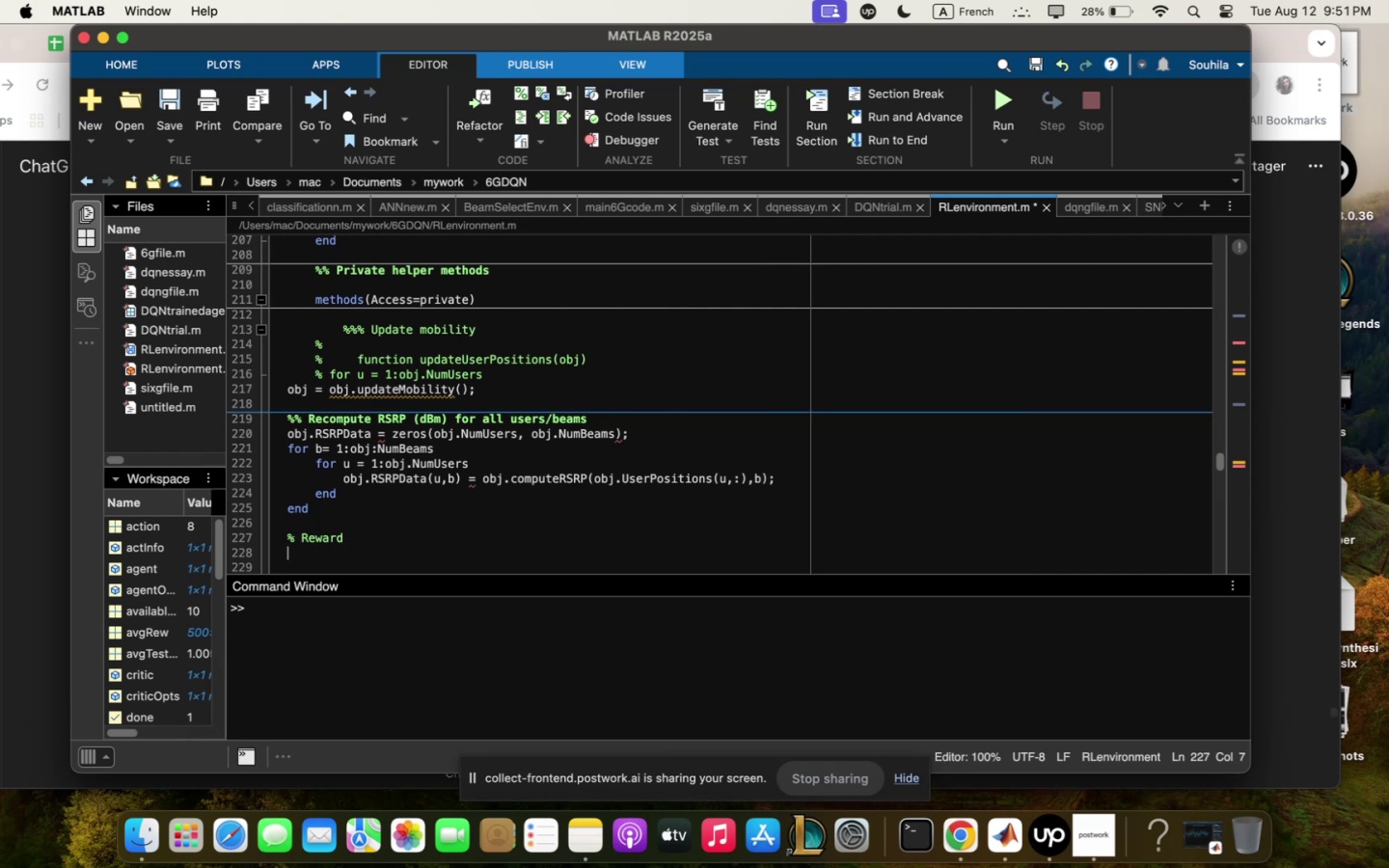 
 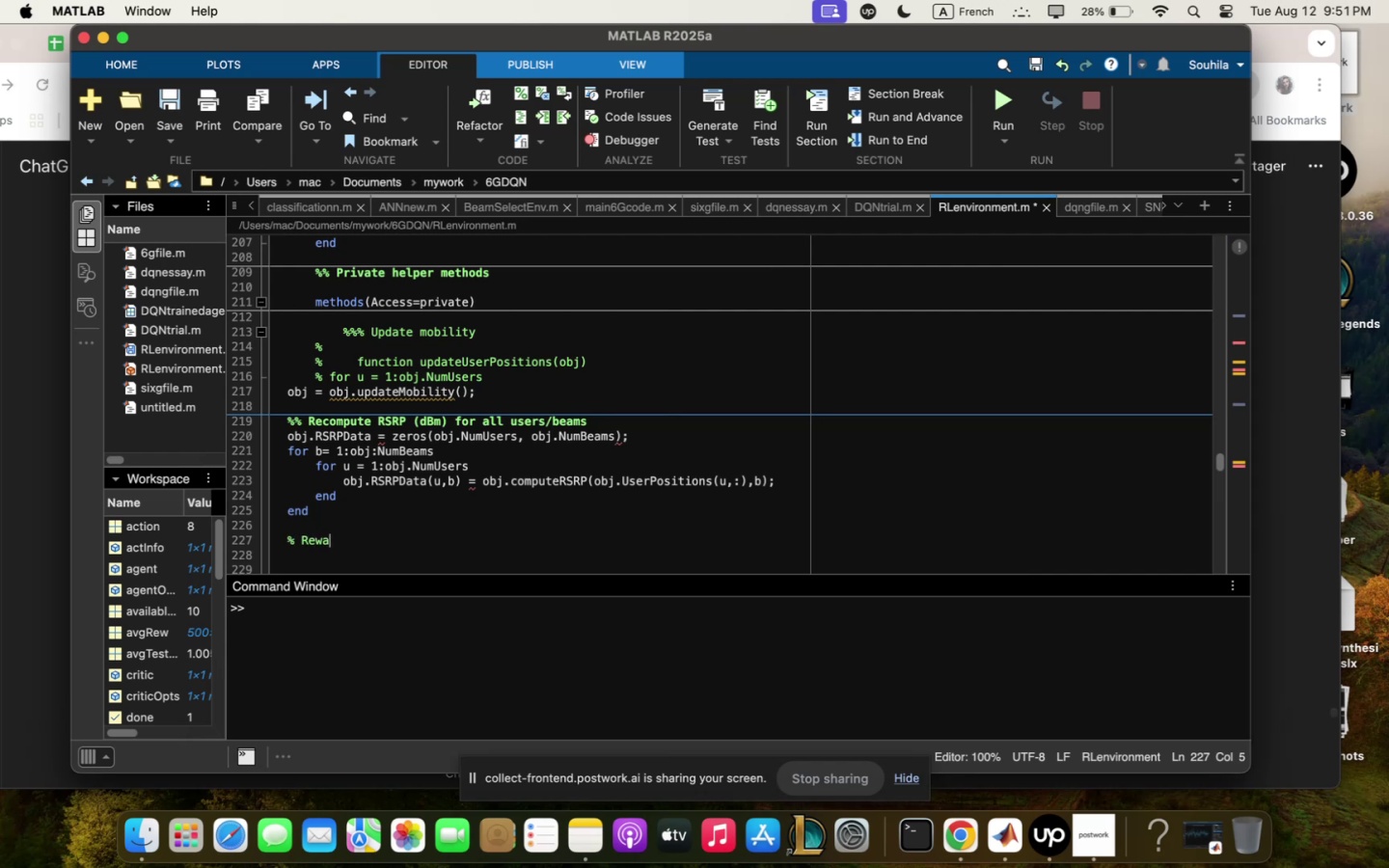 
key(Enter)
 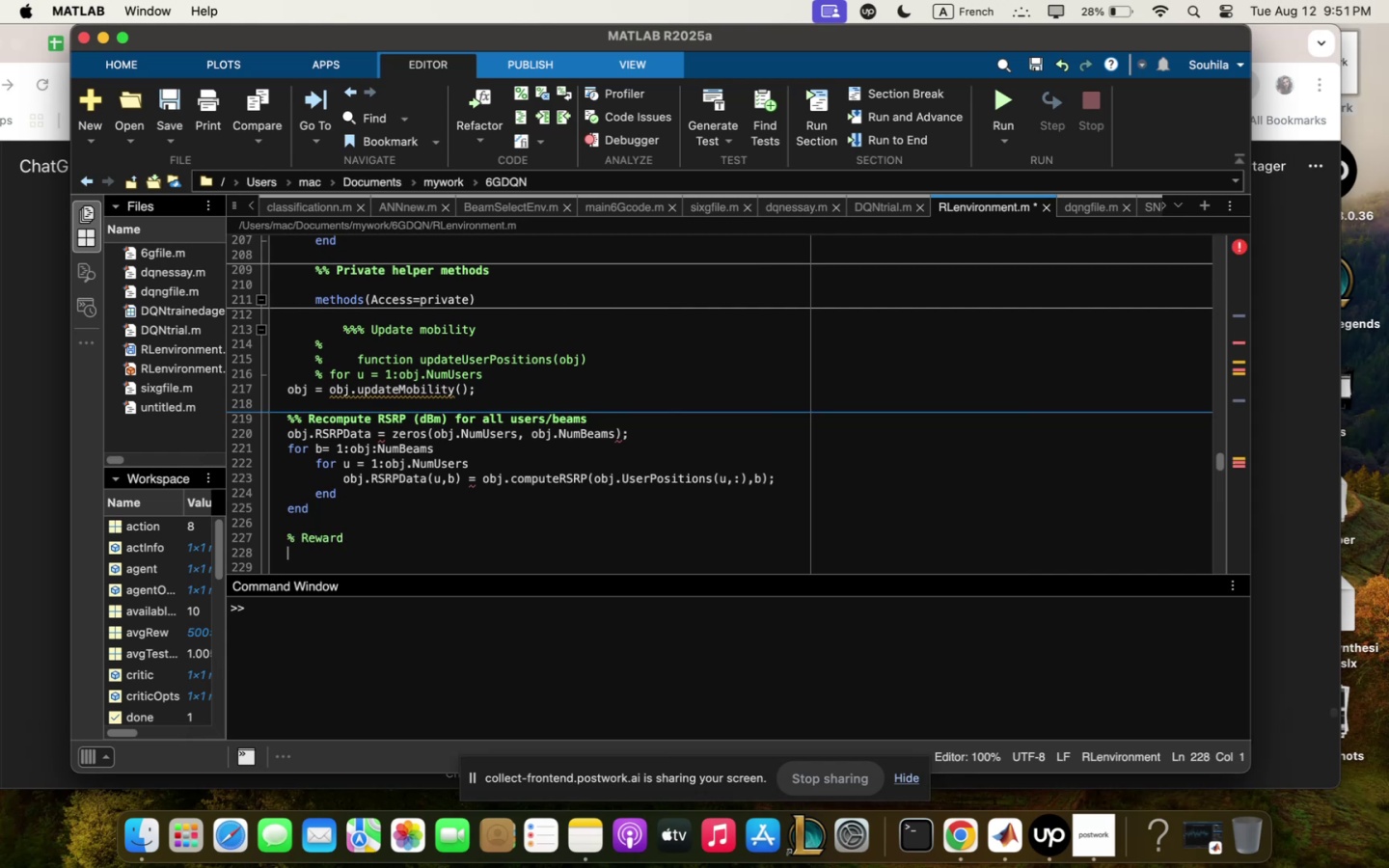 
wait(5.88)
 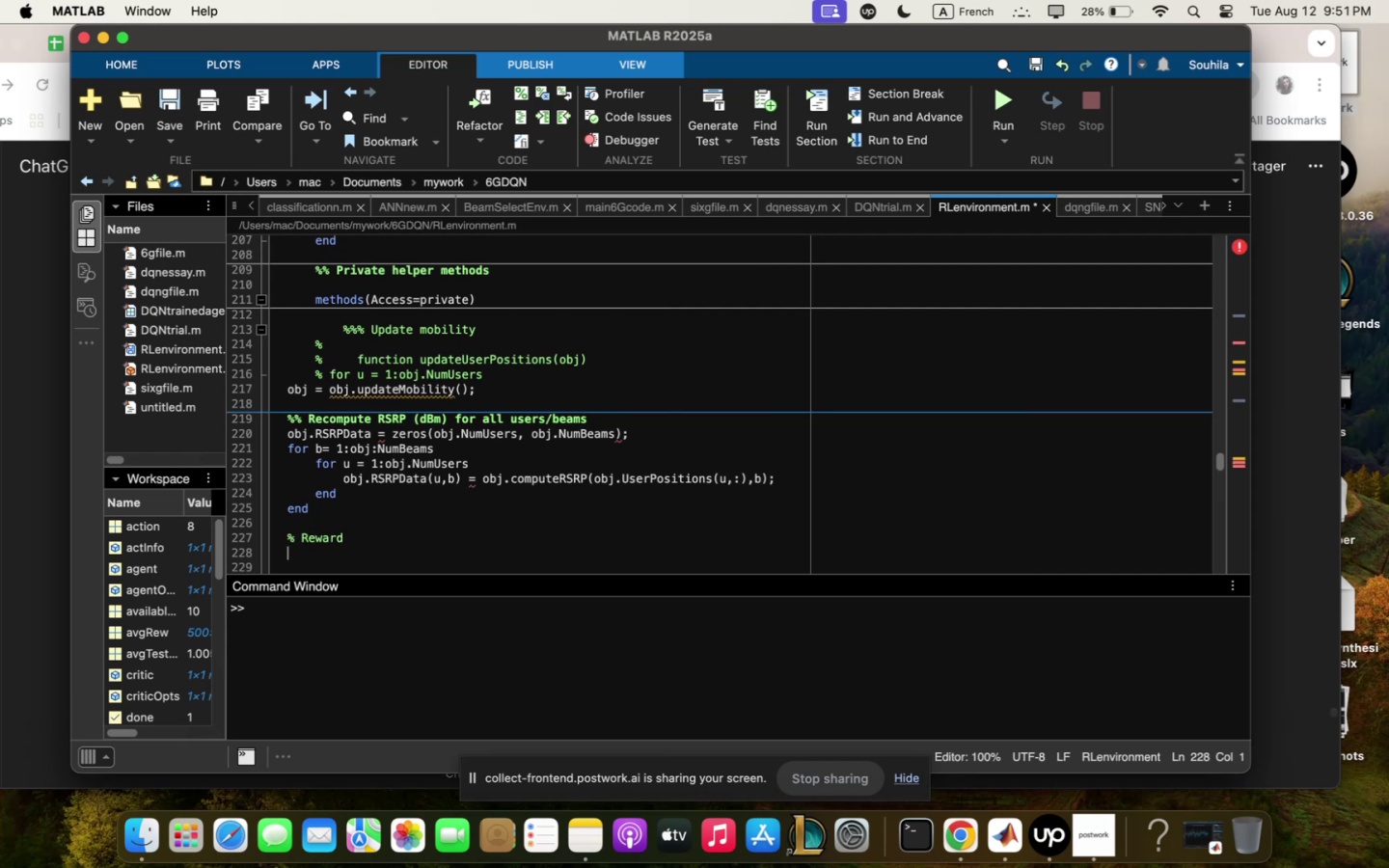 
type(RS)
key(Backspace)
key(Backspace)
type(rsrp+qssigned+dB; / )
 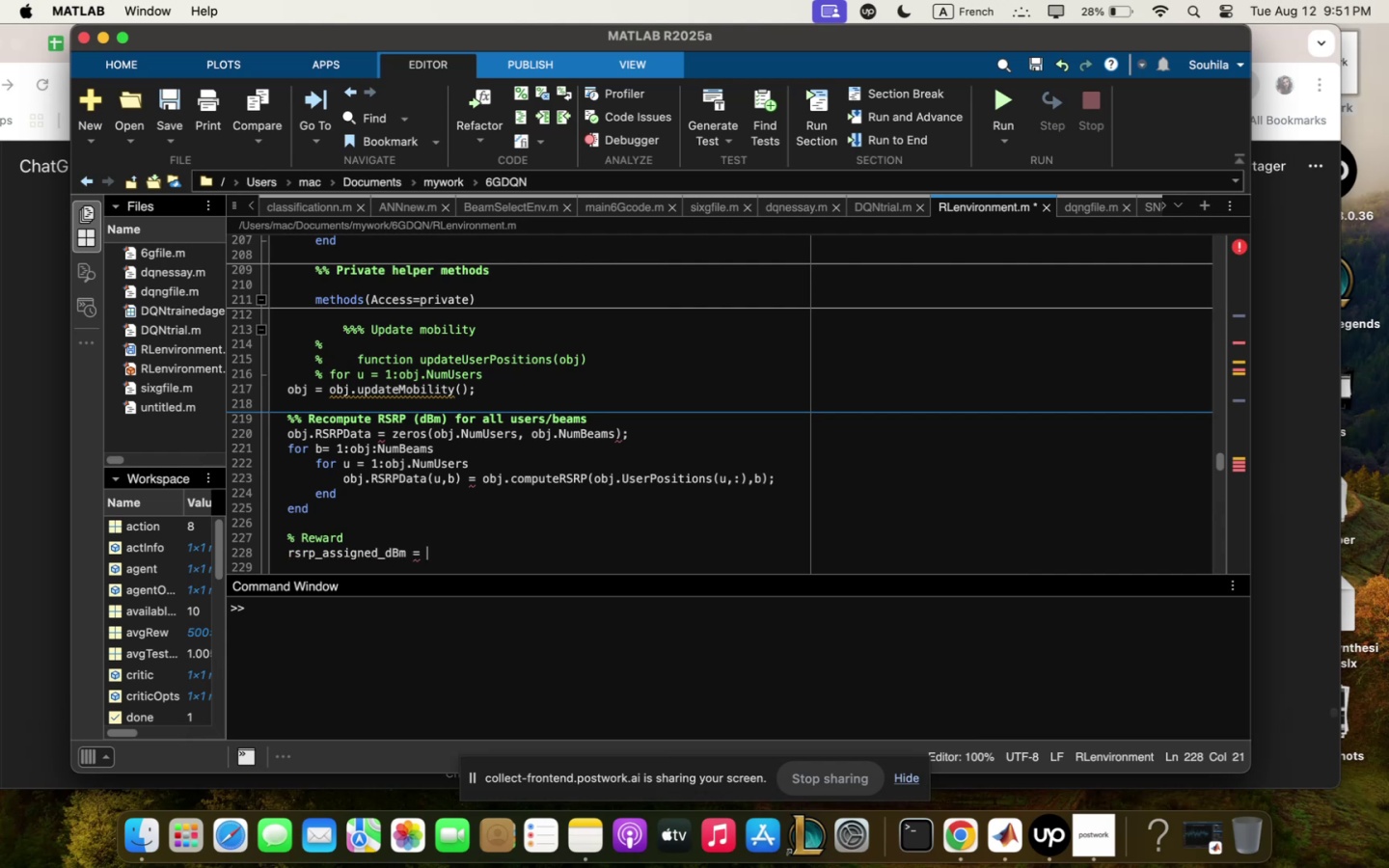 
wait(8.8)
 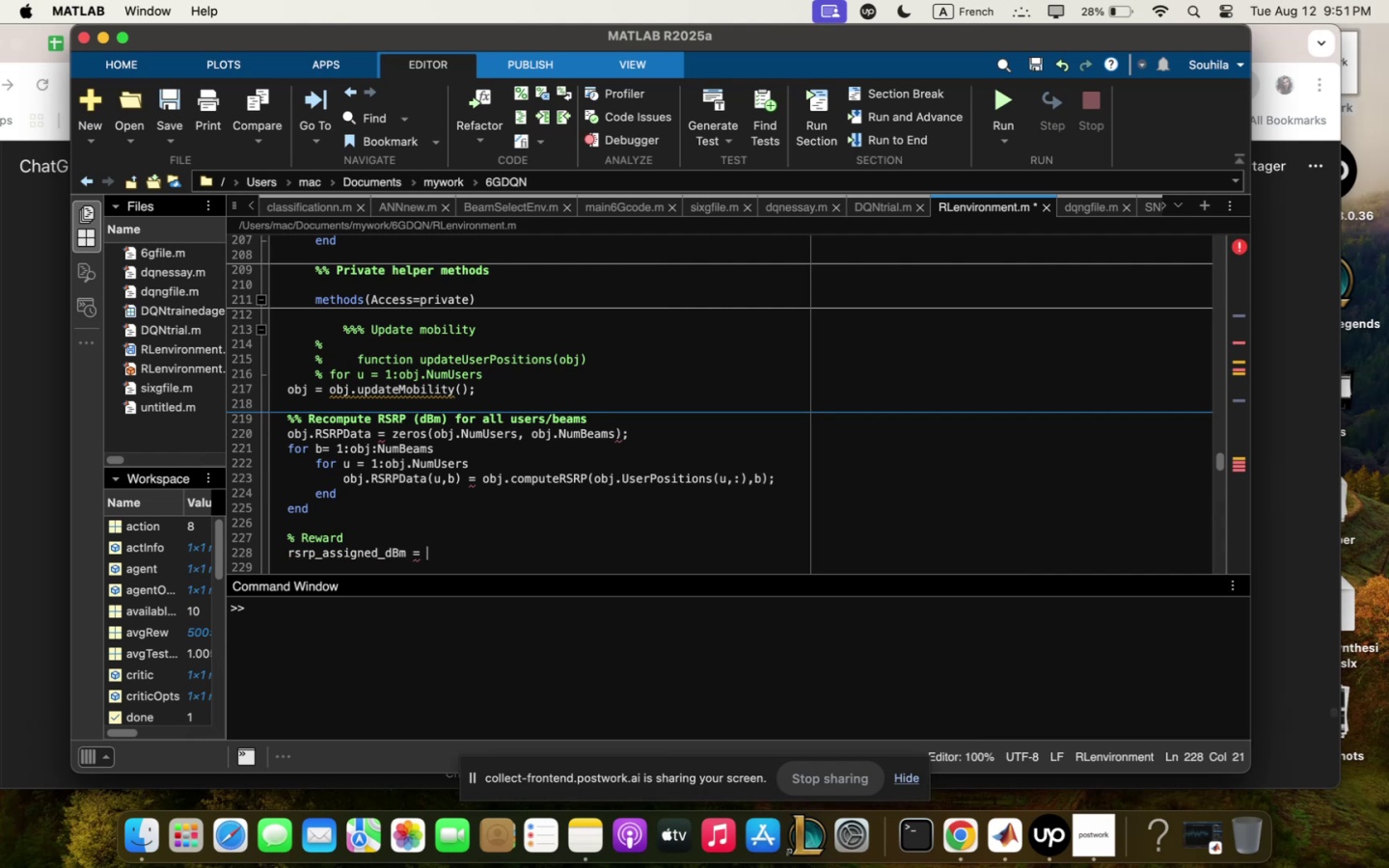 
type( . converting qssigned RSRP )
 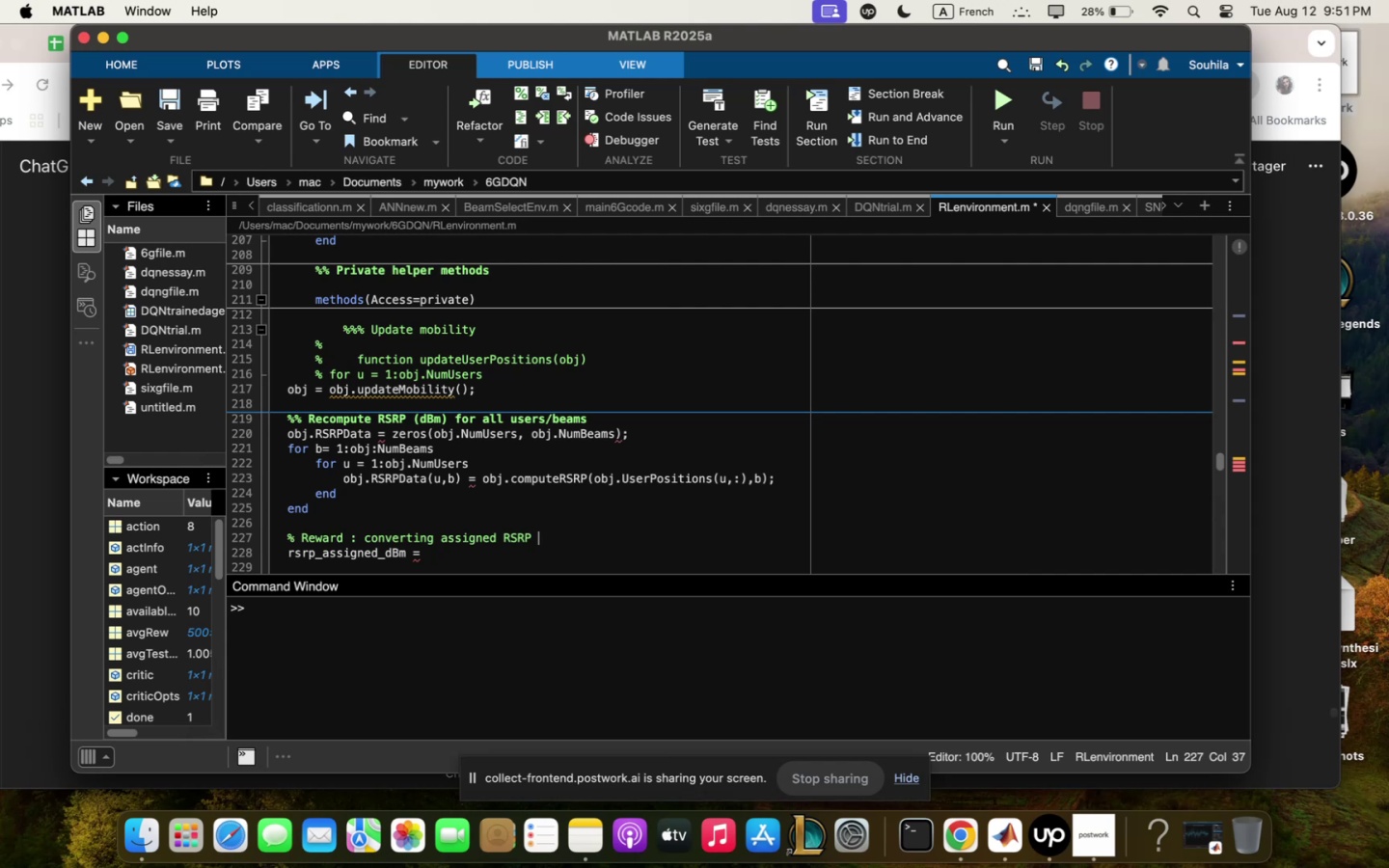 
wait(9.75)
 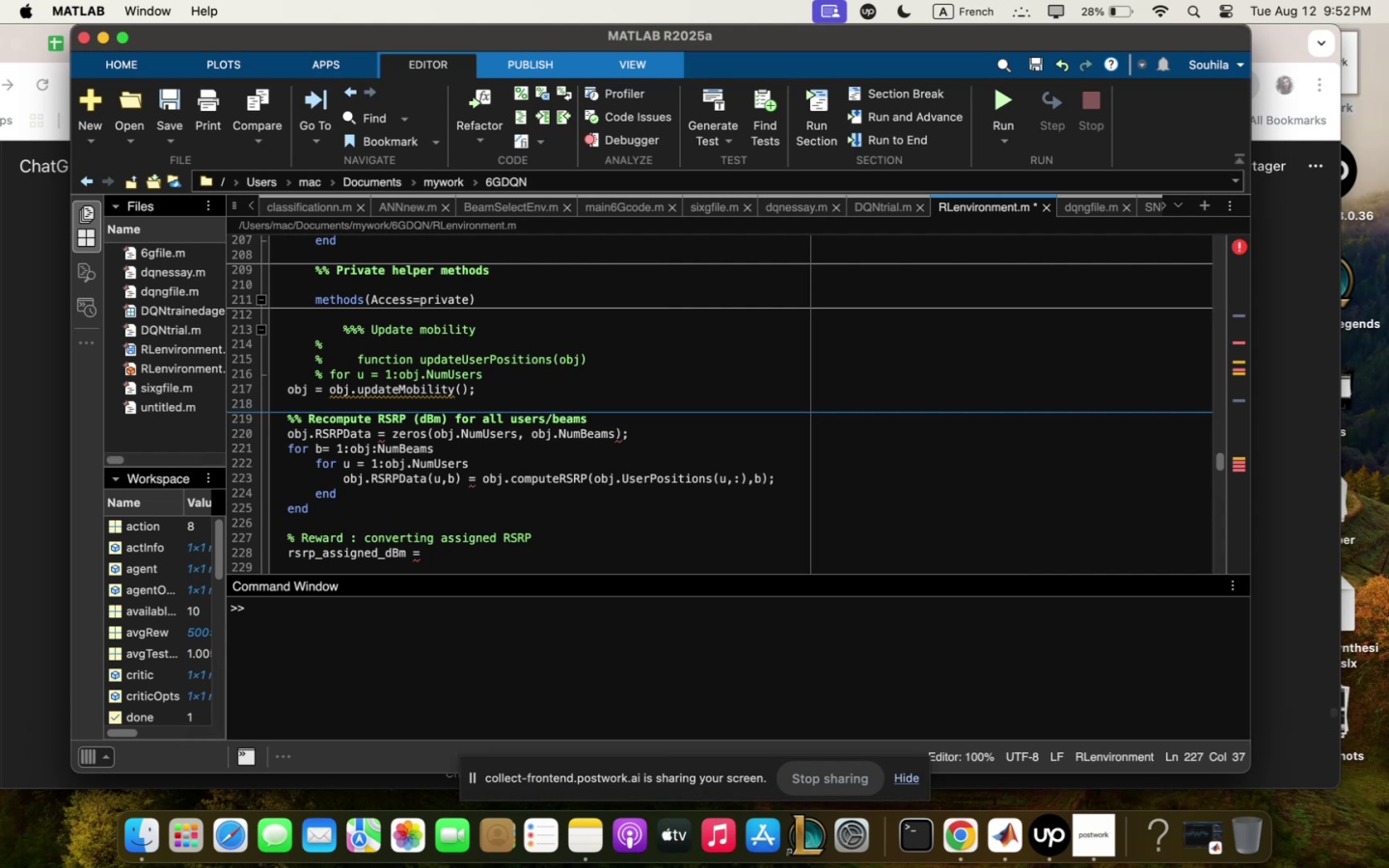 
key(Backspace)
 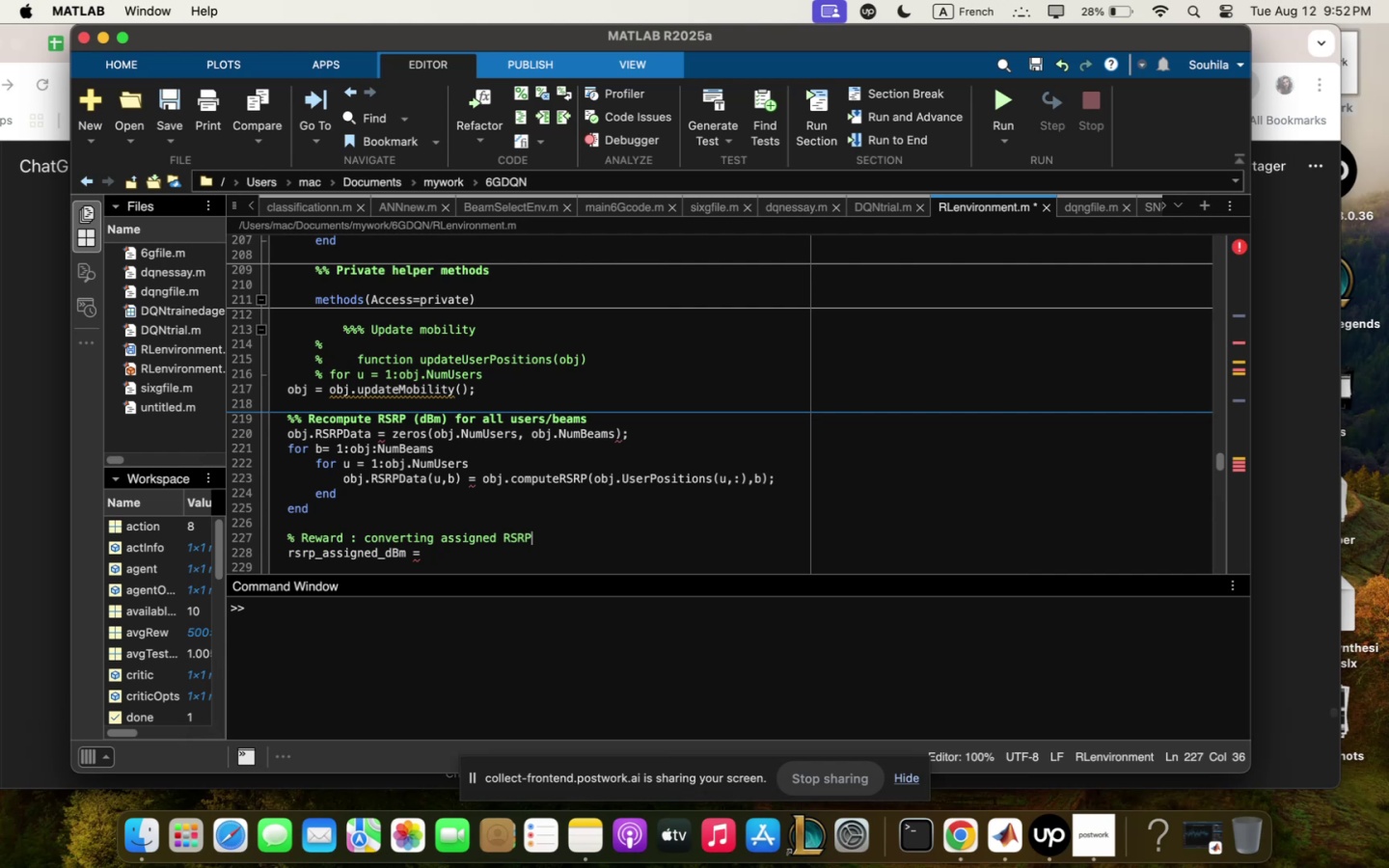 
left_click([442, 551])
 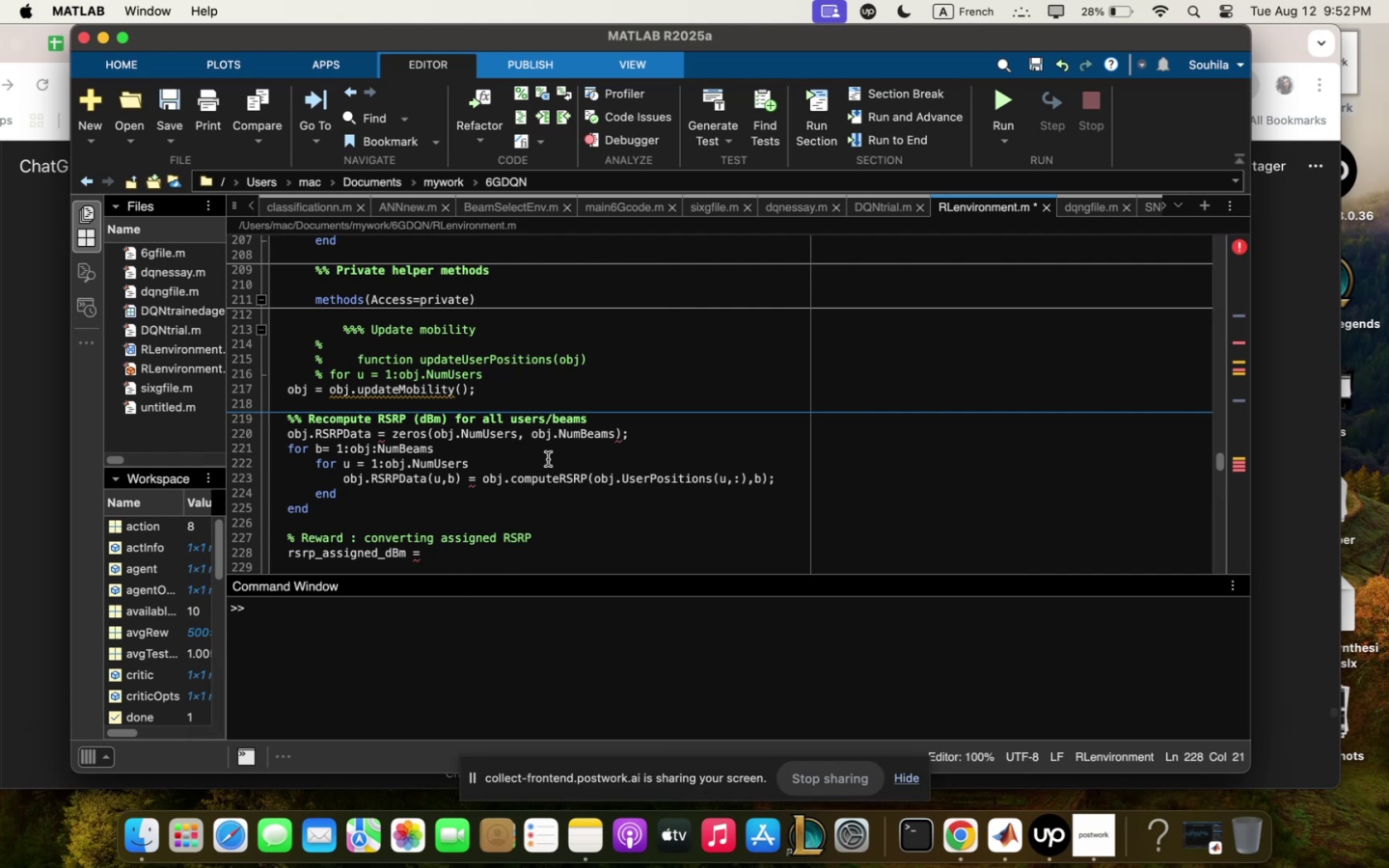 
scroll: coordinate [548, 459], scroll_direction: down, amount: 3.0
 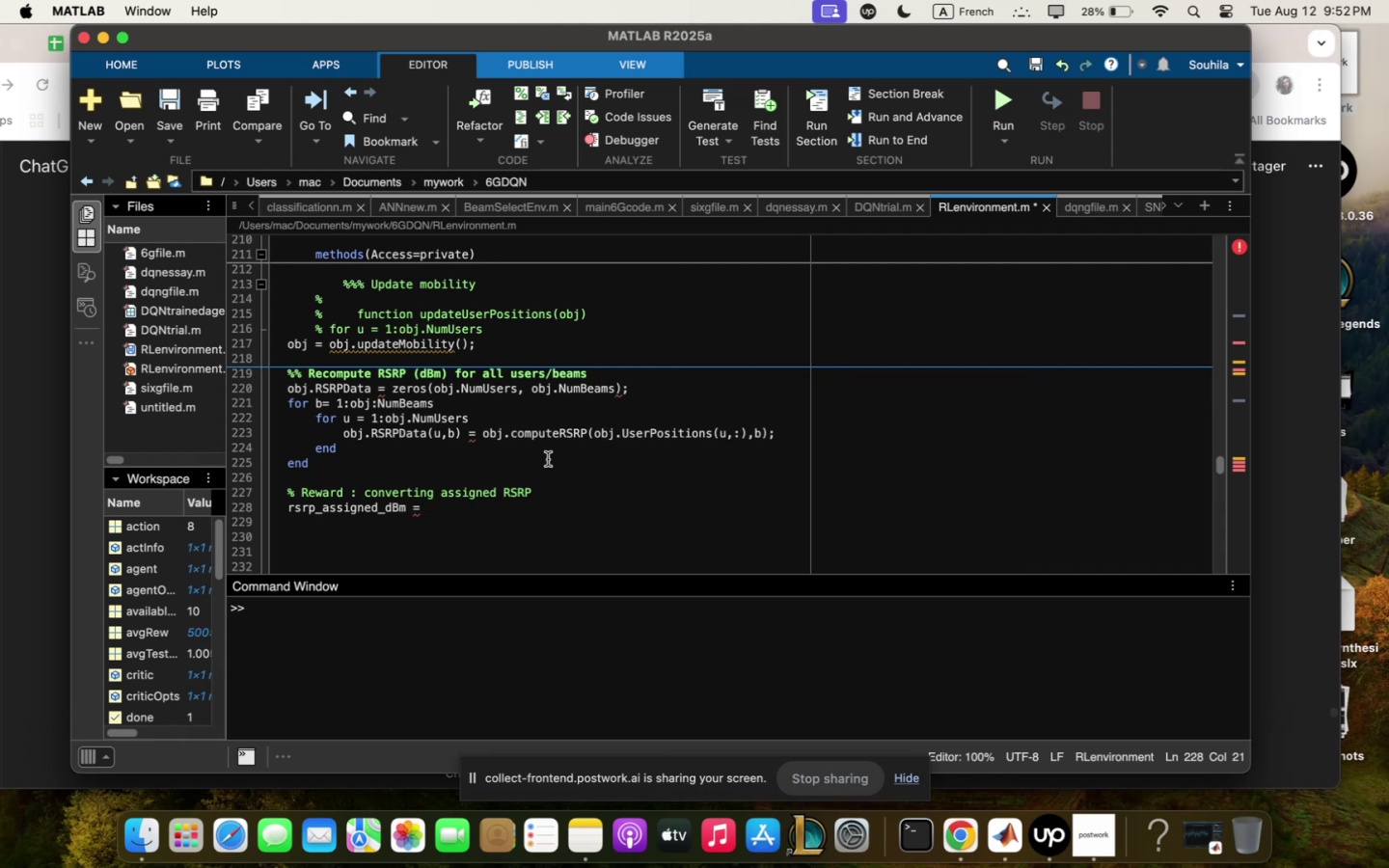 
wait(12.36)
 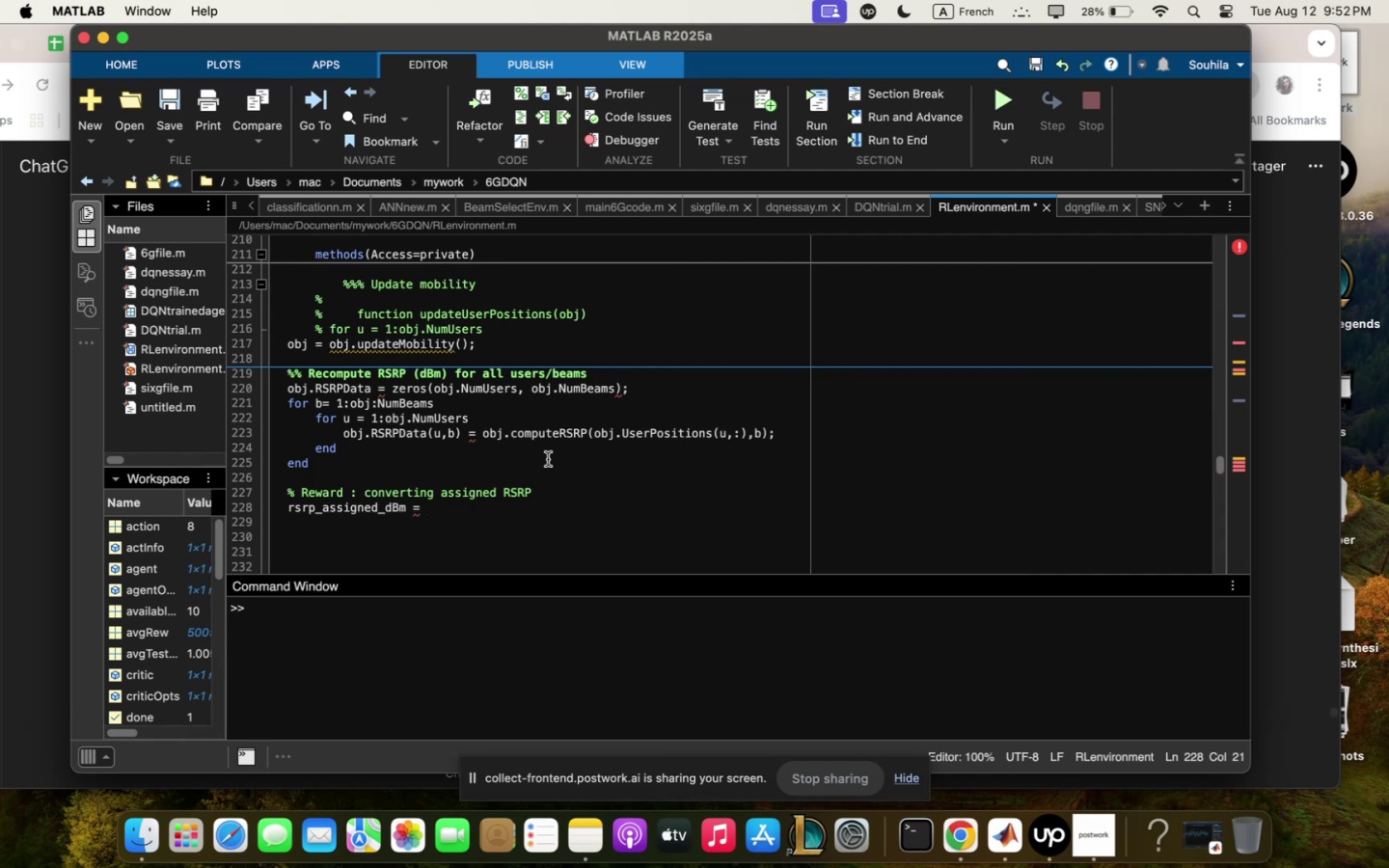 
type(weros5obj<Nu')
key(Backspace)
type(;Usse)
key(Backspace)
key(Backspace)
type(ersm!)
 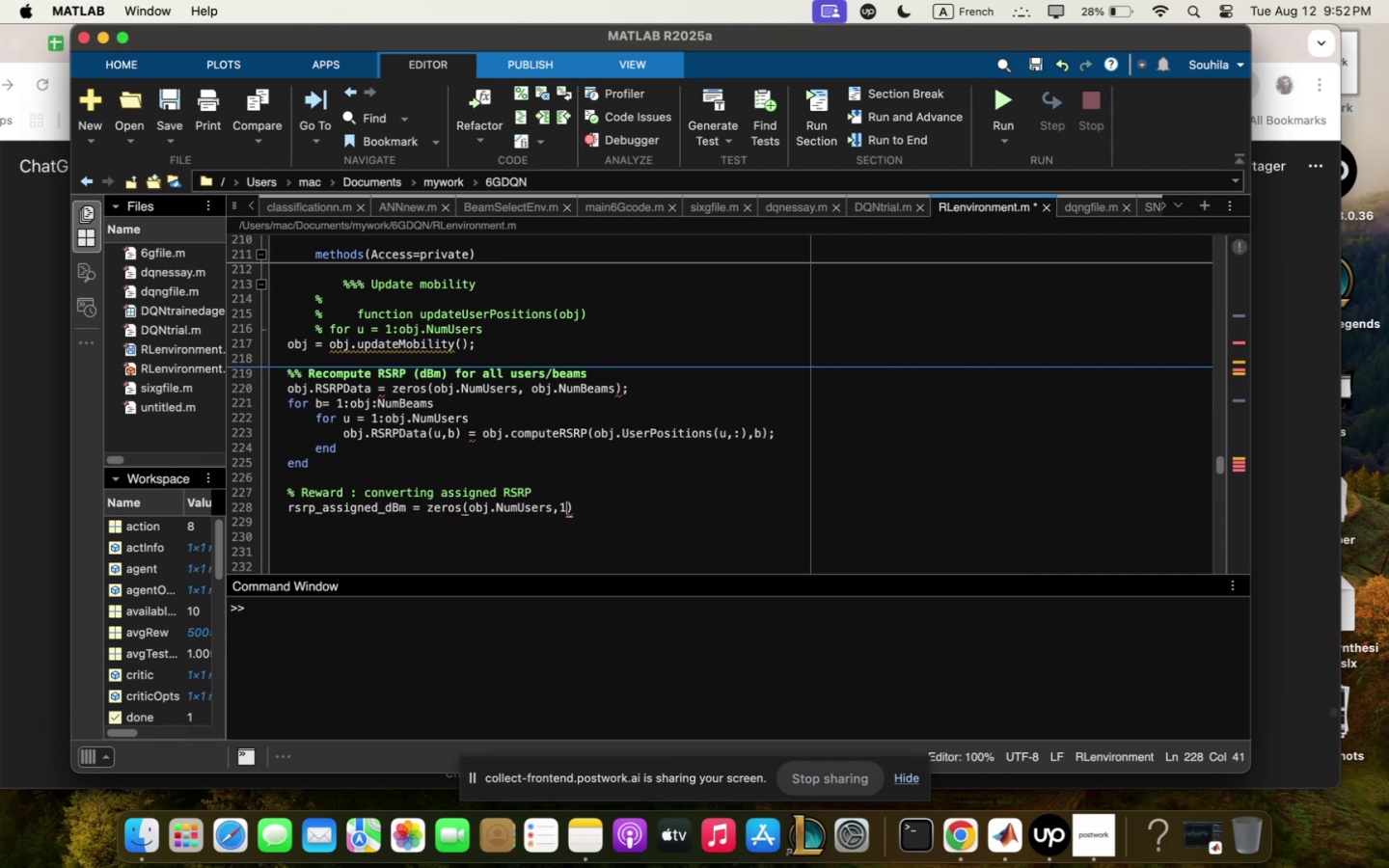 
key(ArrowRight)
 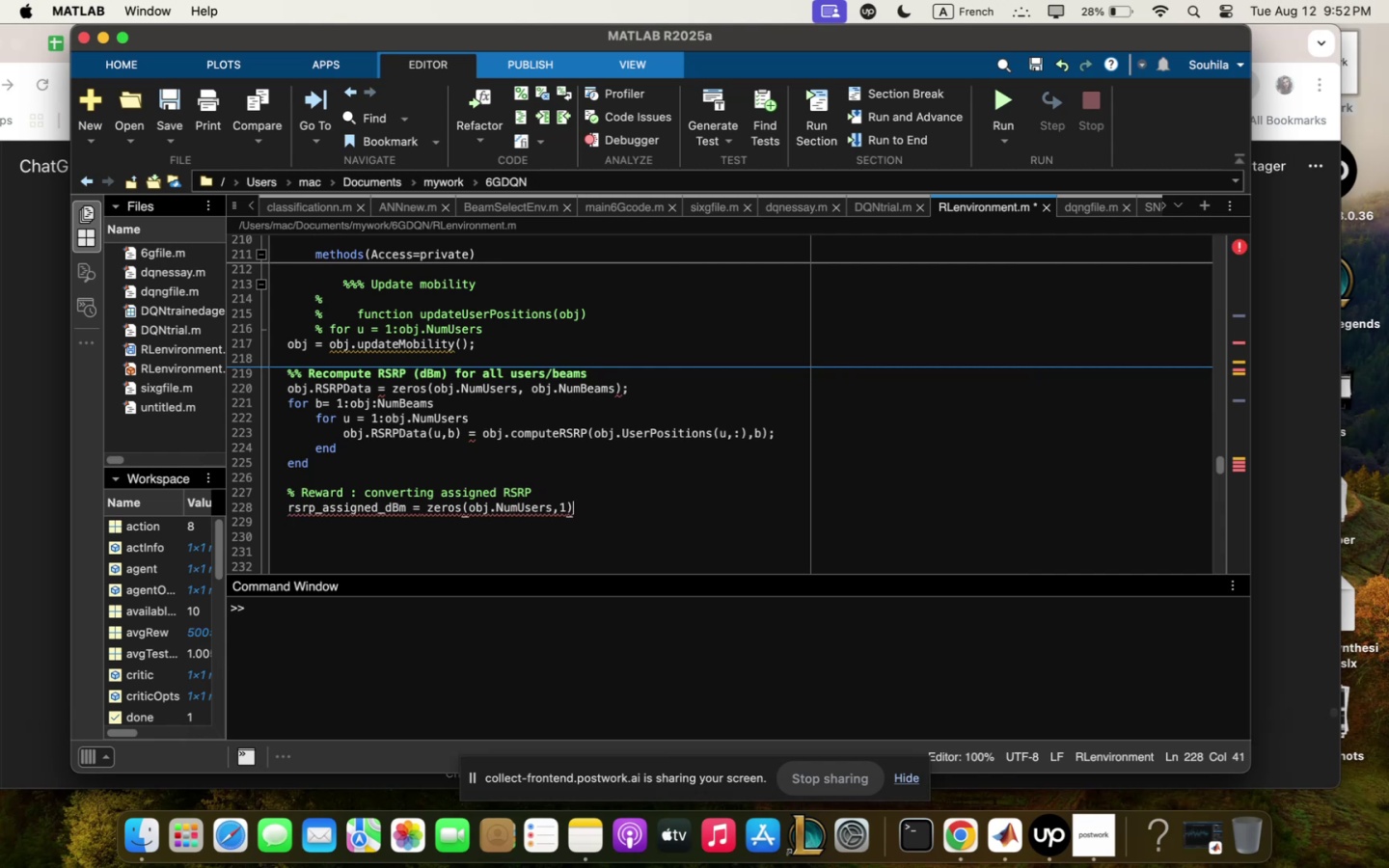 
key(Comma)
 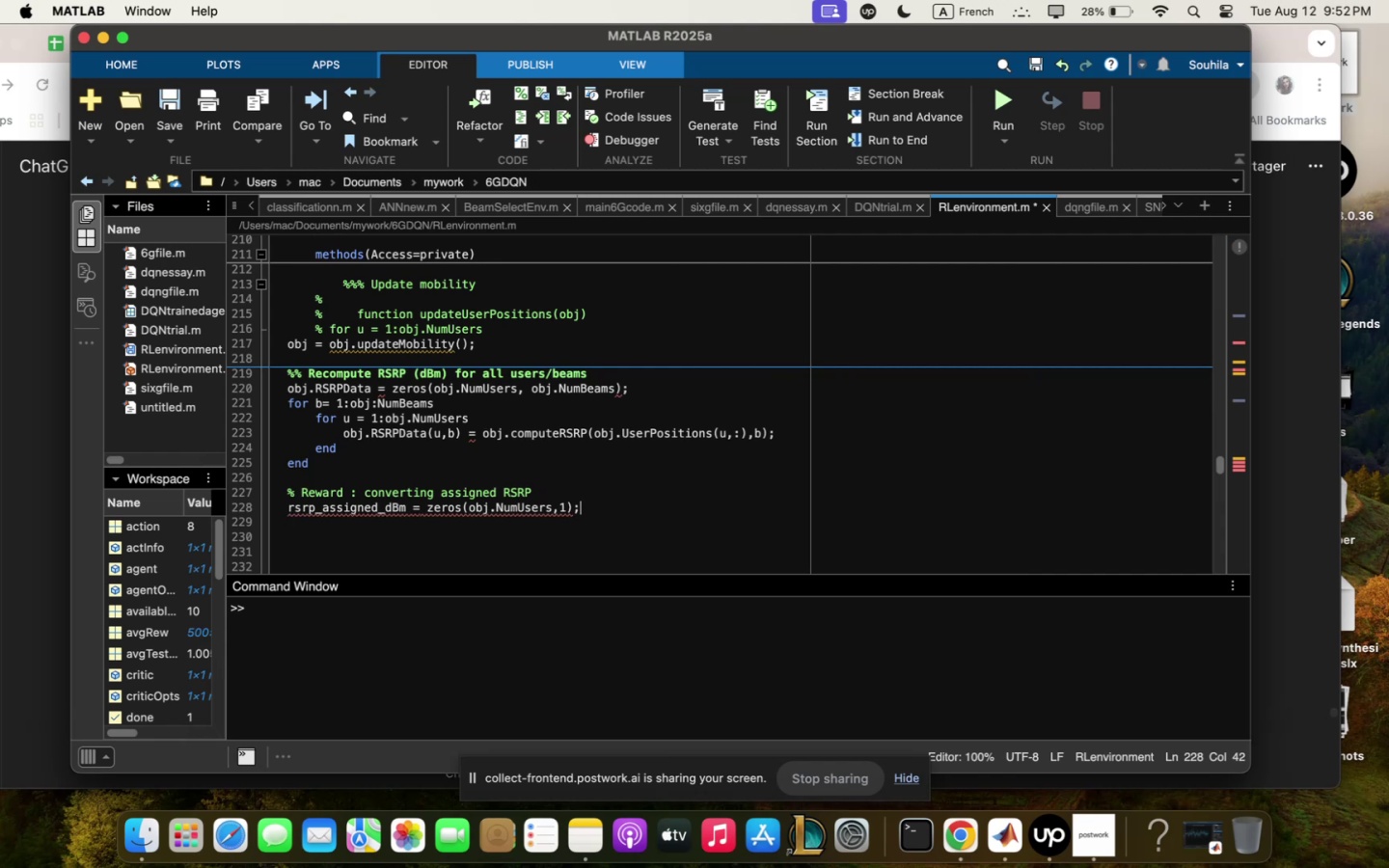 
key(Enter)
 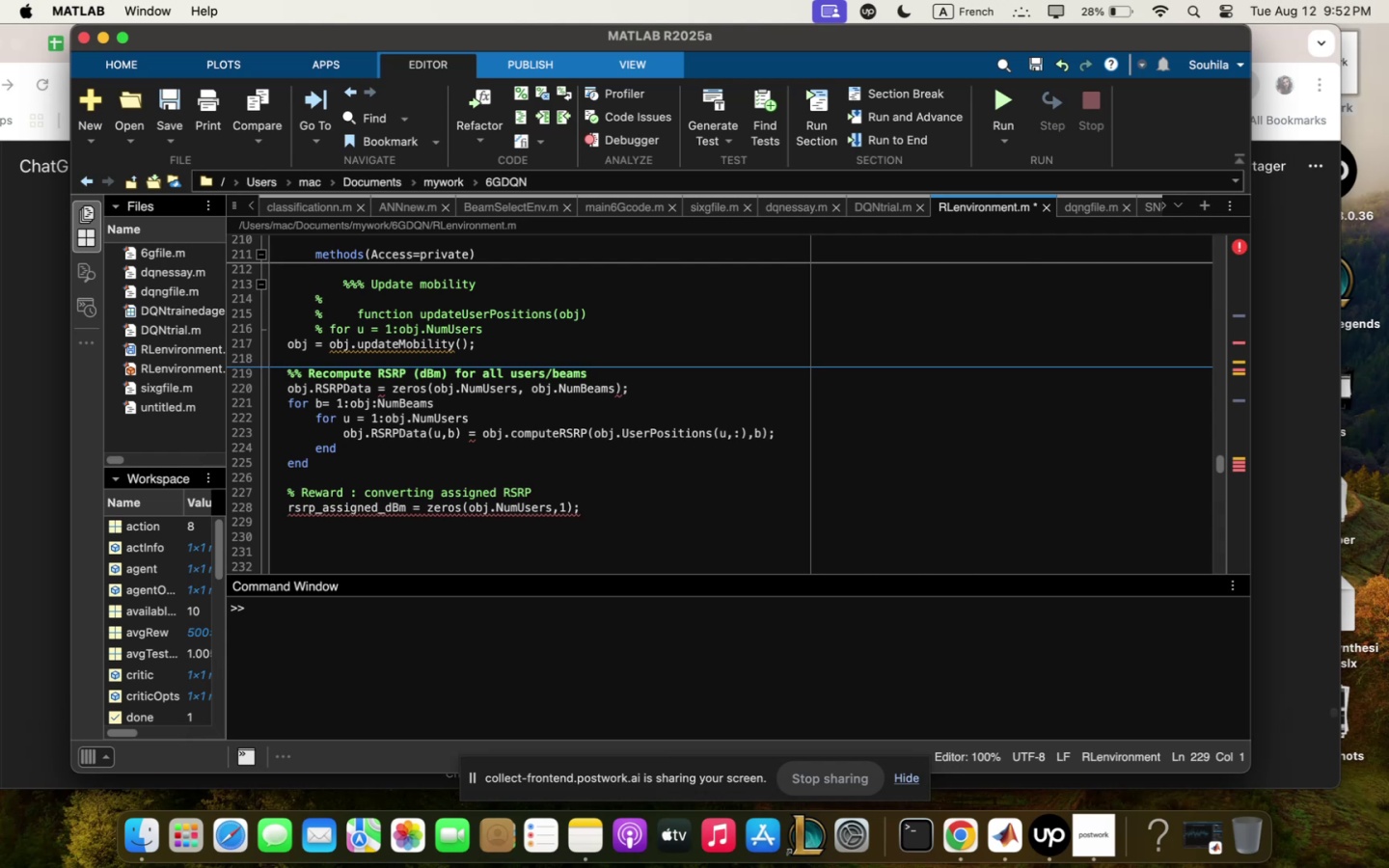 
key(Enter)
 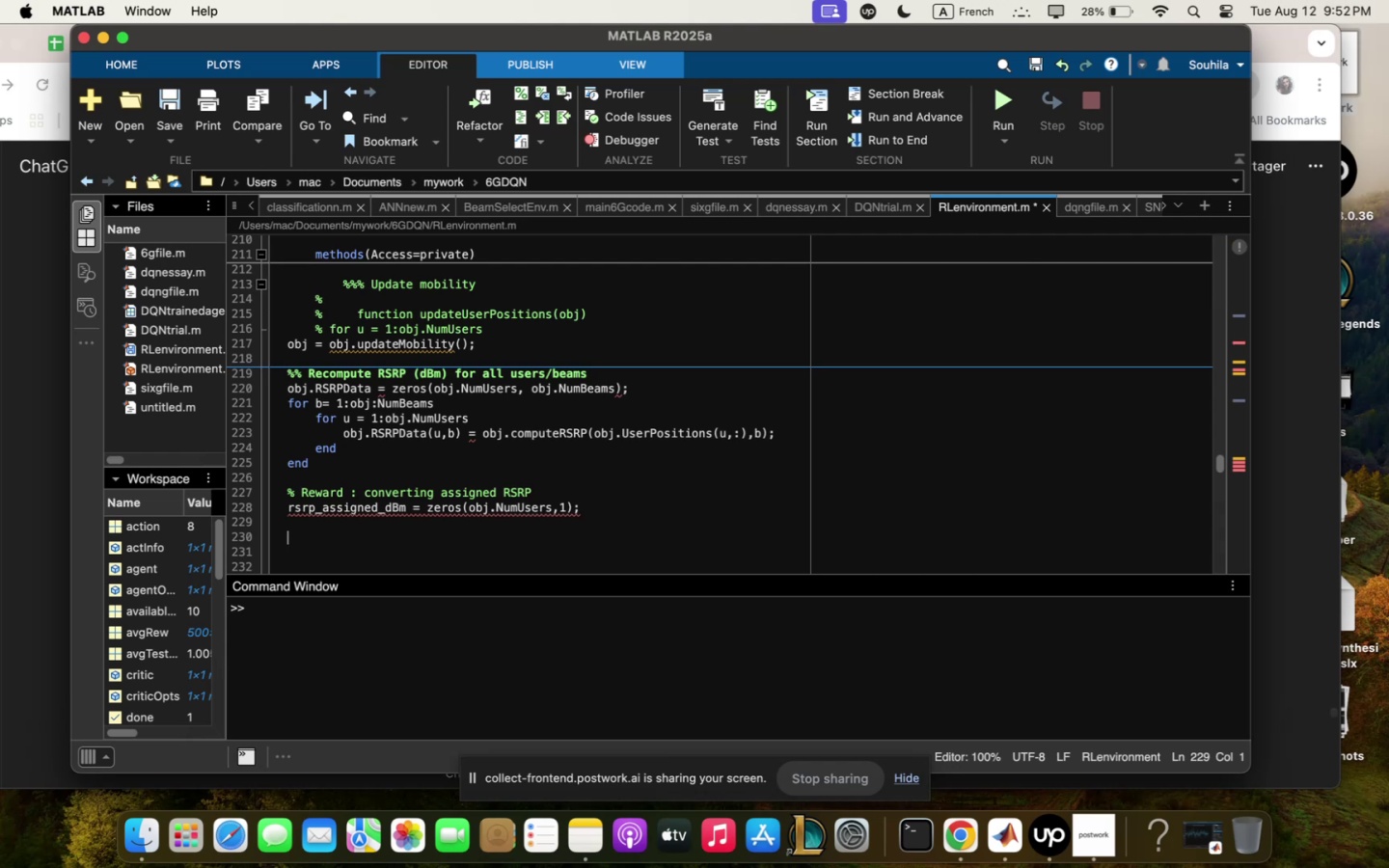 
type(for u/)
key(Backspace)
type( / !<)
key(Backspace)
type(>)
key(Backspace)
type(. obj<Nu;)
key(Backspace)
key(Backspace)
key(Backspace)
type(nu)
key(Backspace)
key(Backspace)
key(Backspace)
key(Backspace)
key(Backspace)
key(Backspace)
key(Backspace)
type(obj<<)
key(Backspace)
type(Nu;Users)
 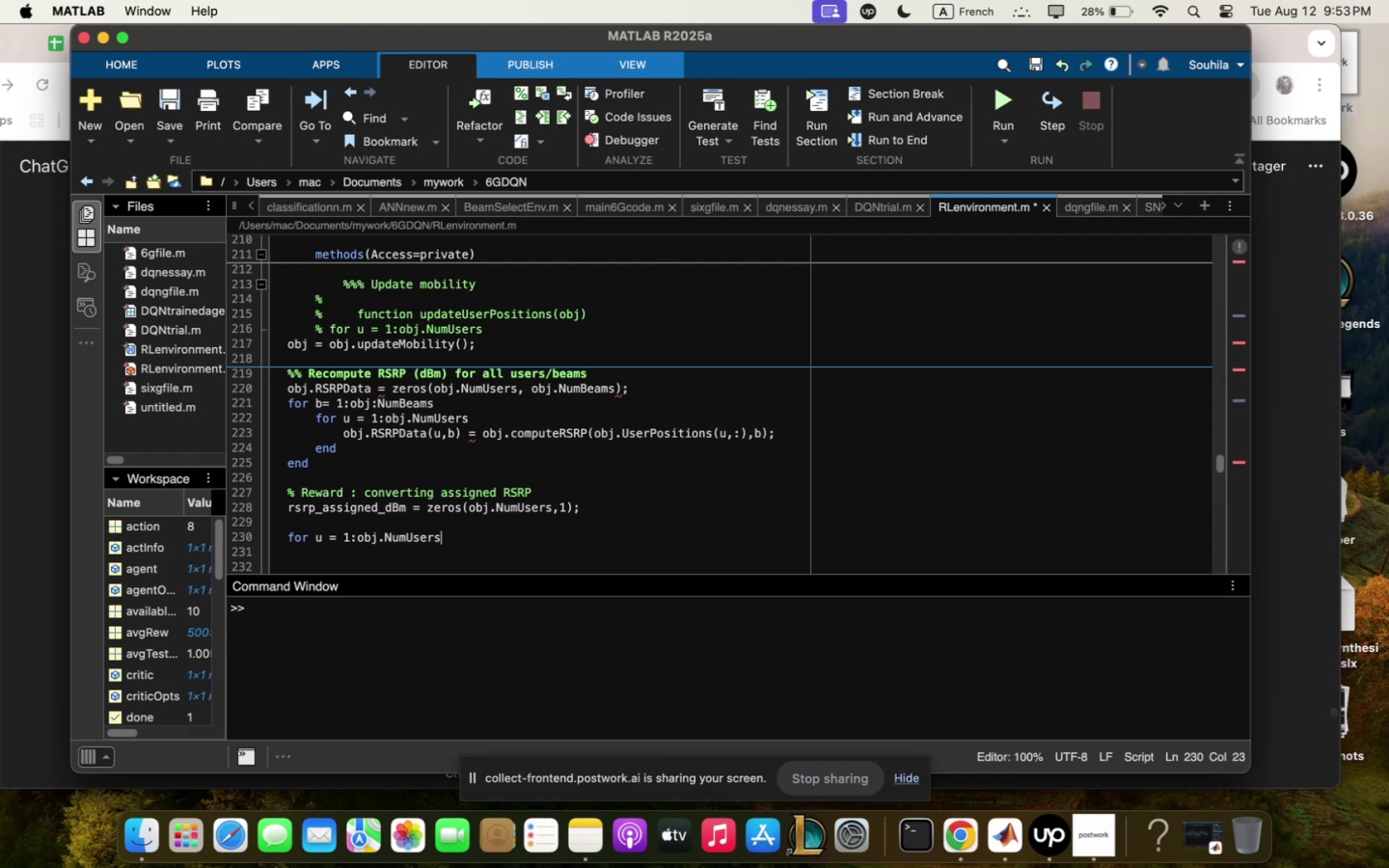 
key(Enter)
 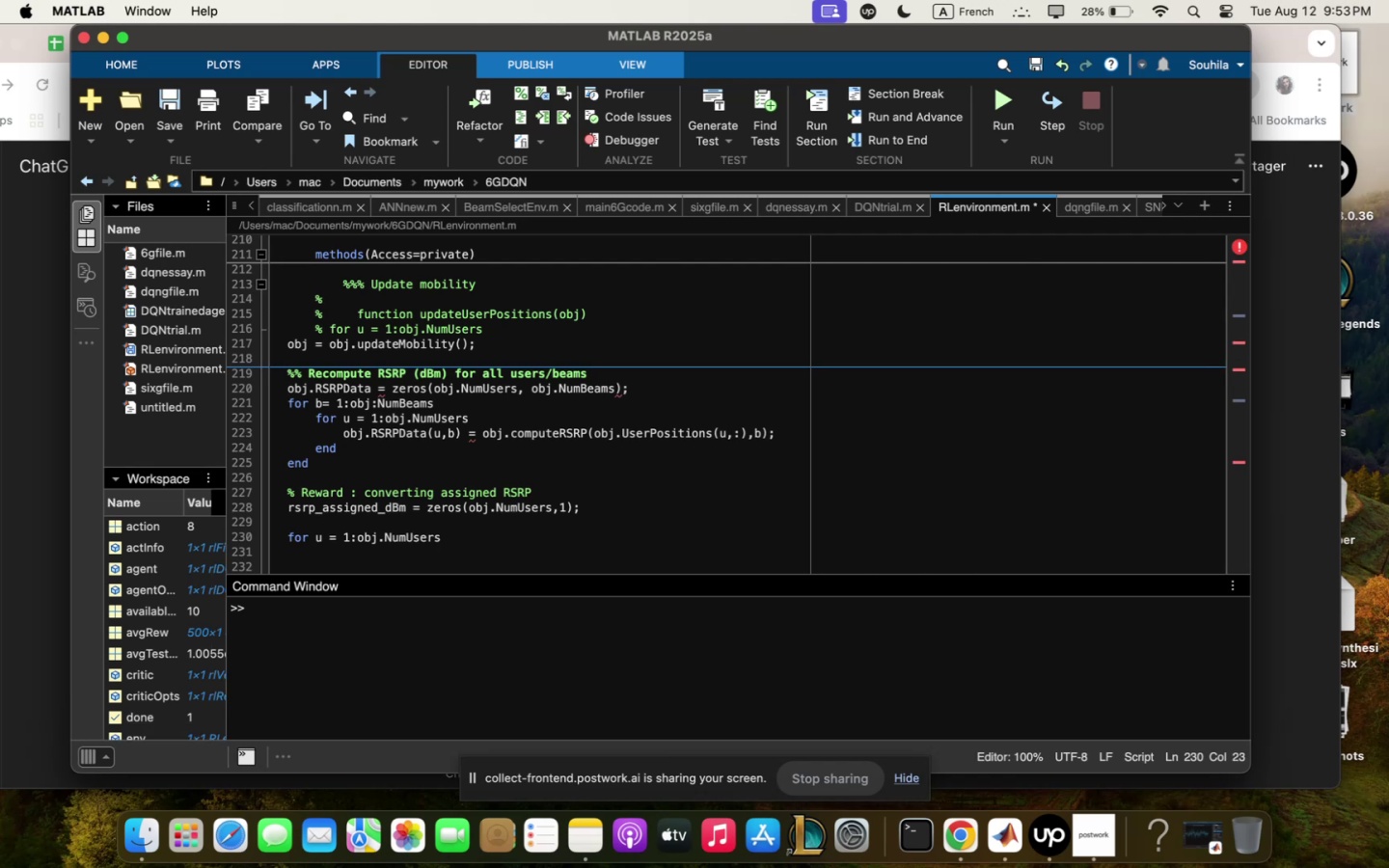 
type(rsrp)
 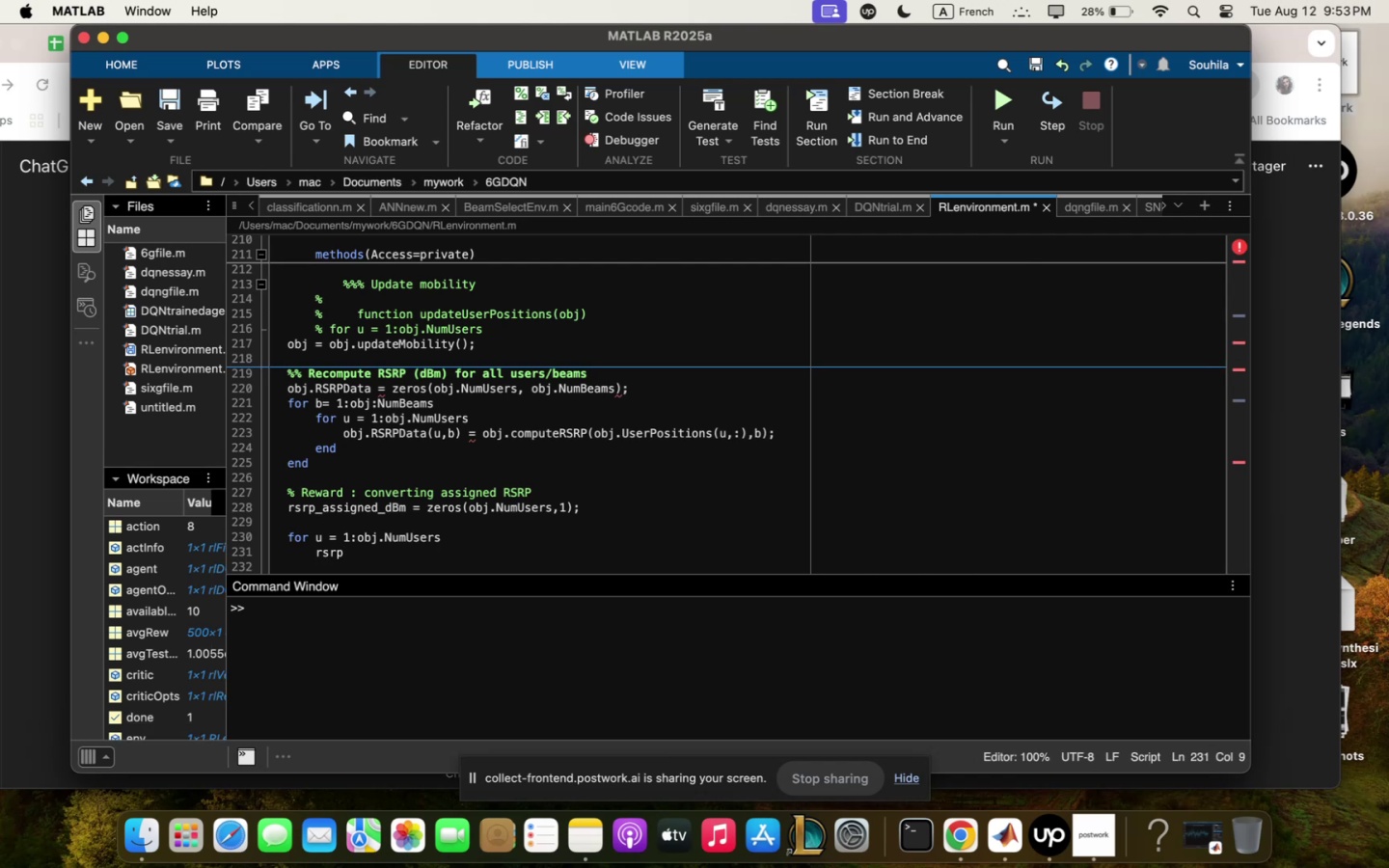 
wait(8.71)
 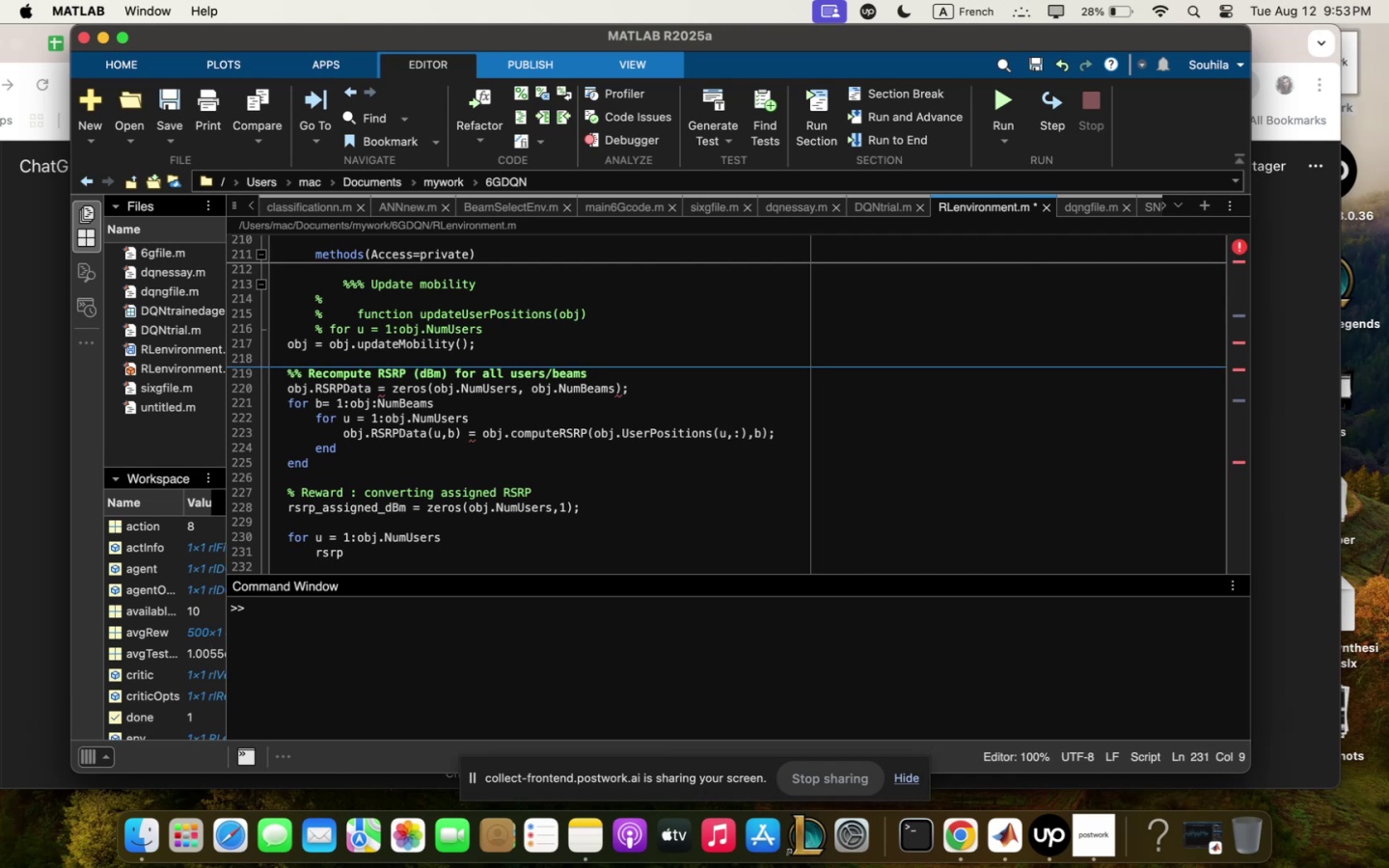 
left_click_drag(start_coordinate=[289, 509], to_coordinate=[410, 507])
 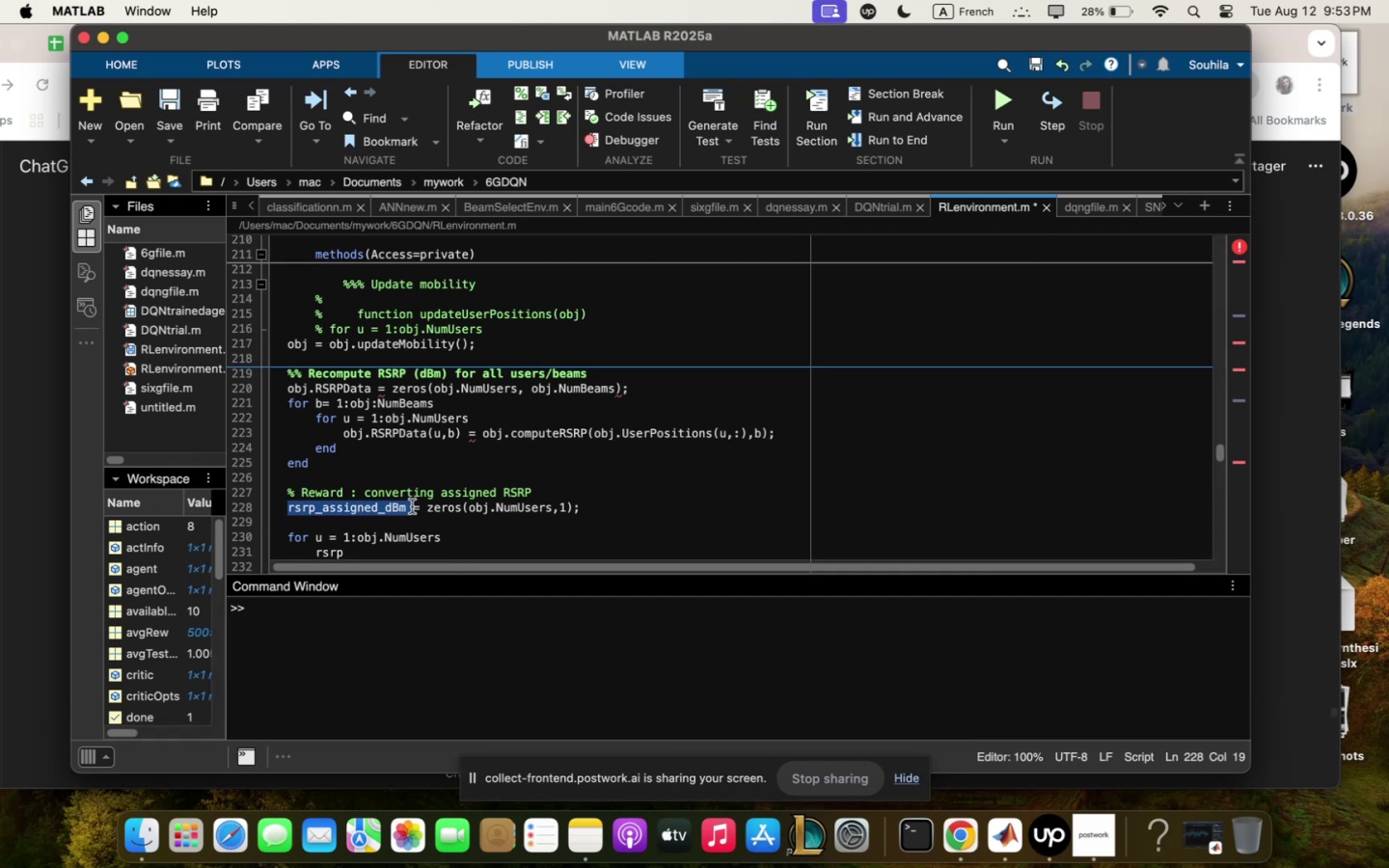 
key(Meta+C)
 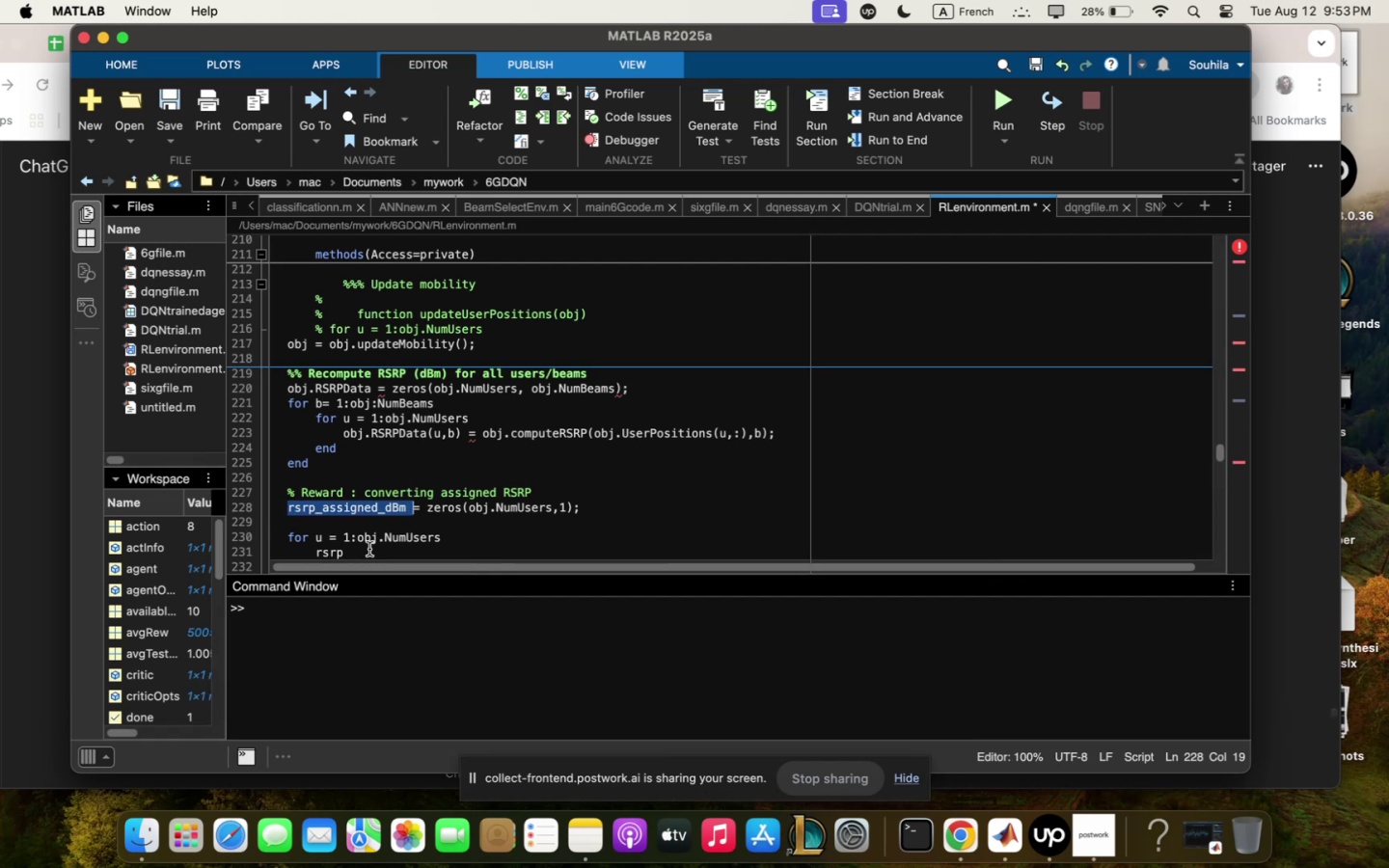 
left_click_drag(start_coordinate=[362, 549], to_coordinate=[316, 555])
 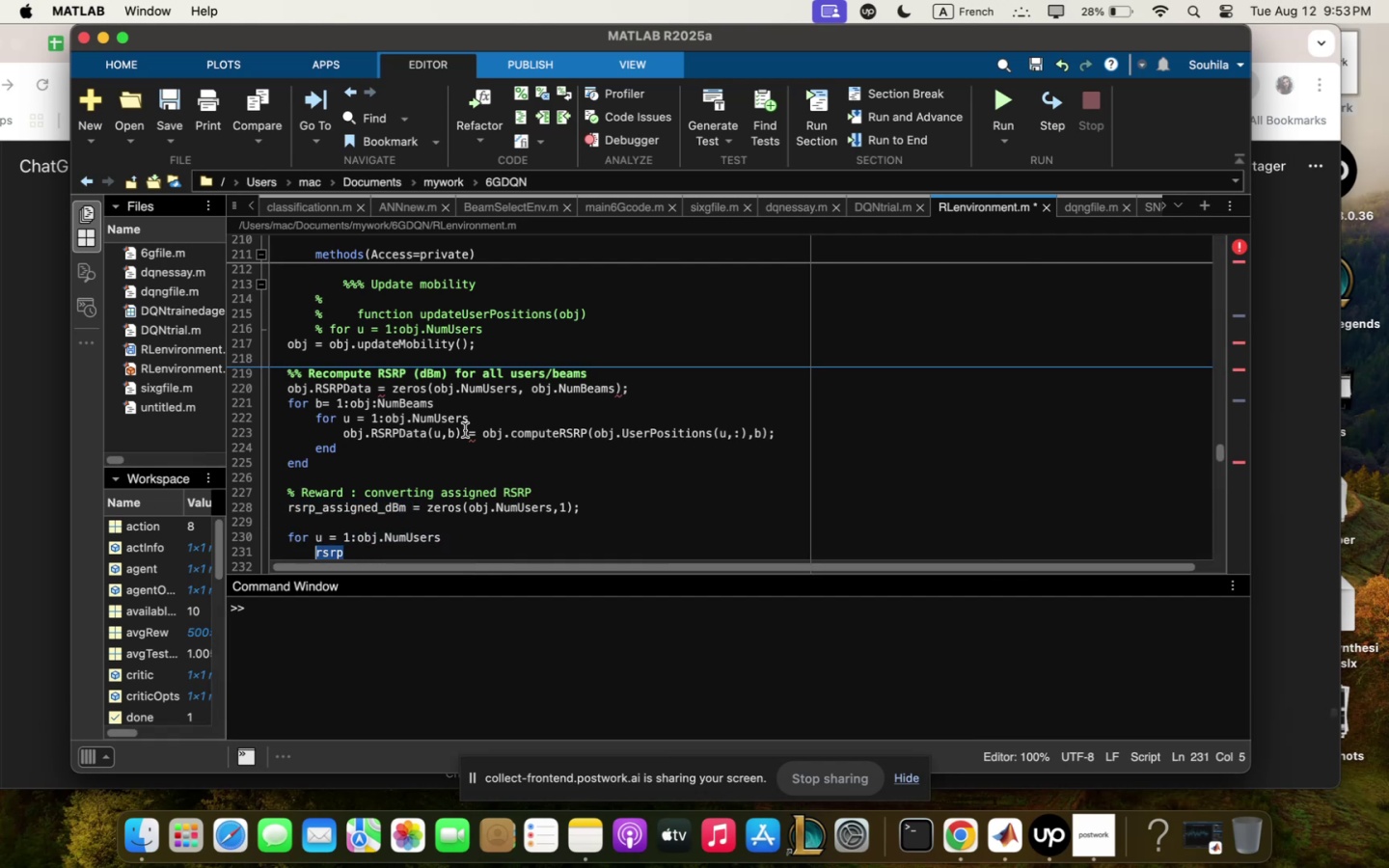 
key(Meta+V)
 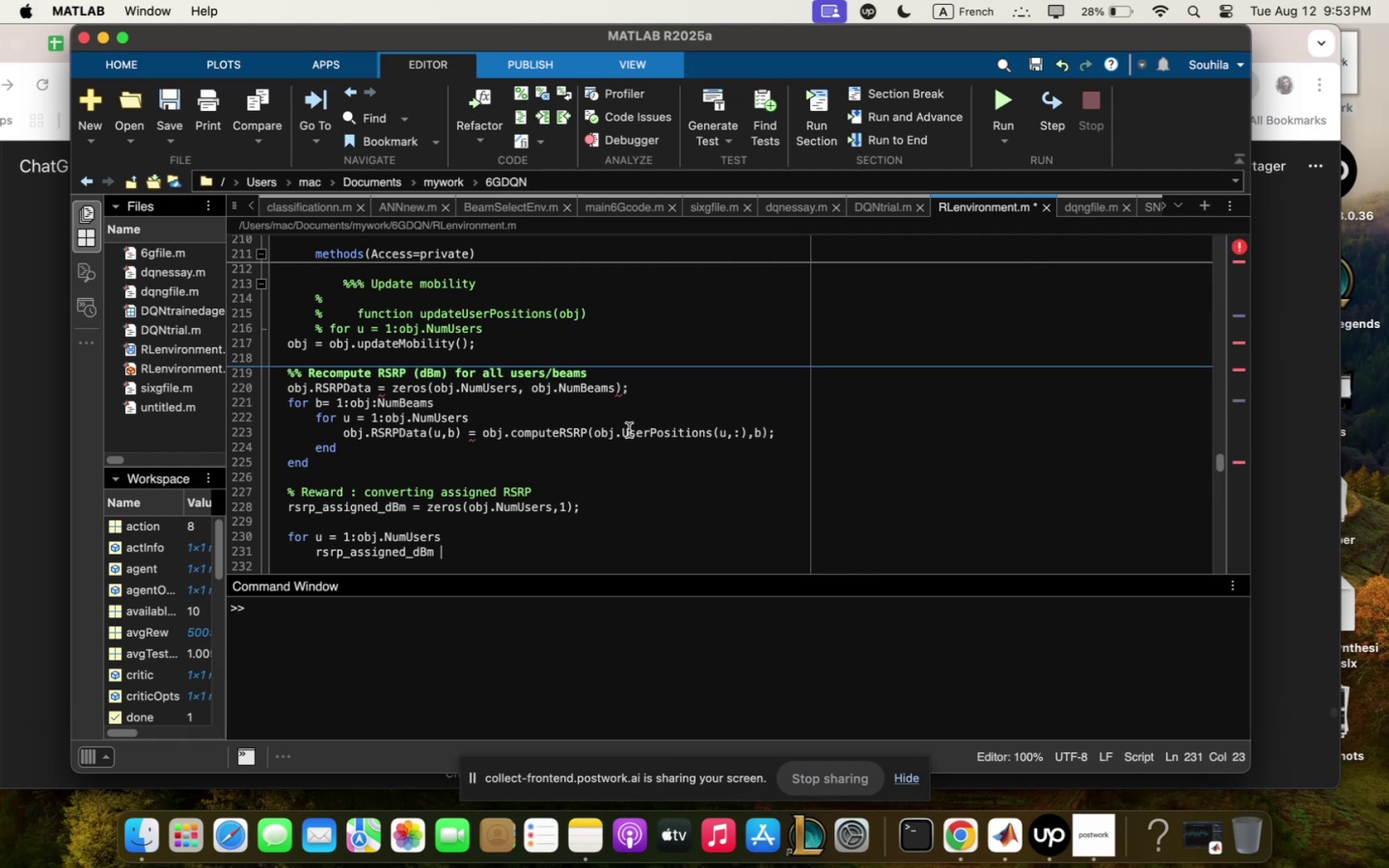 
scroll: coordinate [588, 509], scroll_direction: down, amount: 5.0
 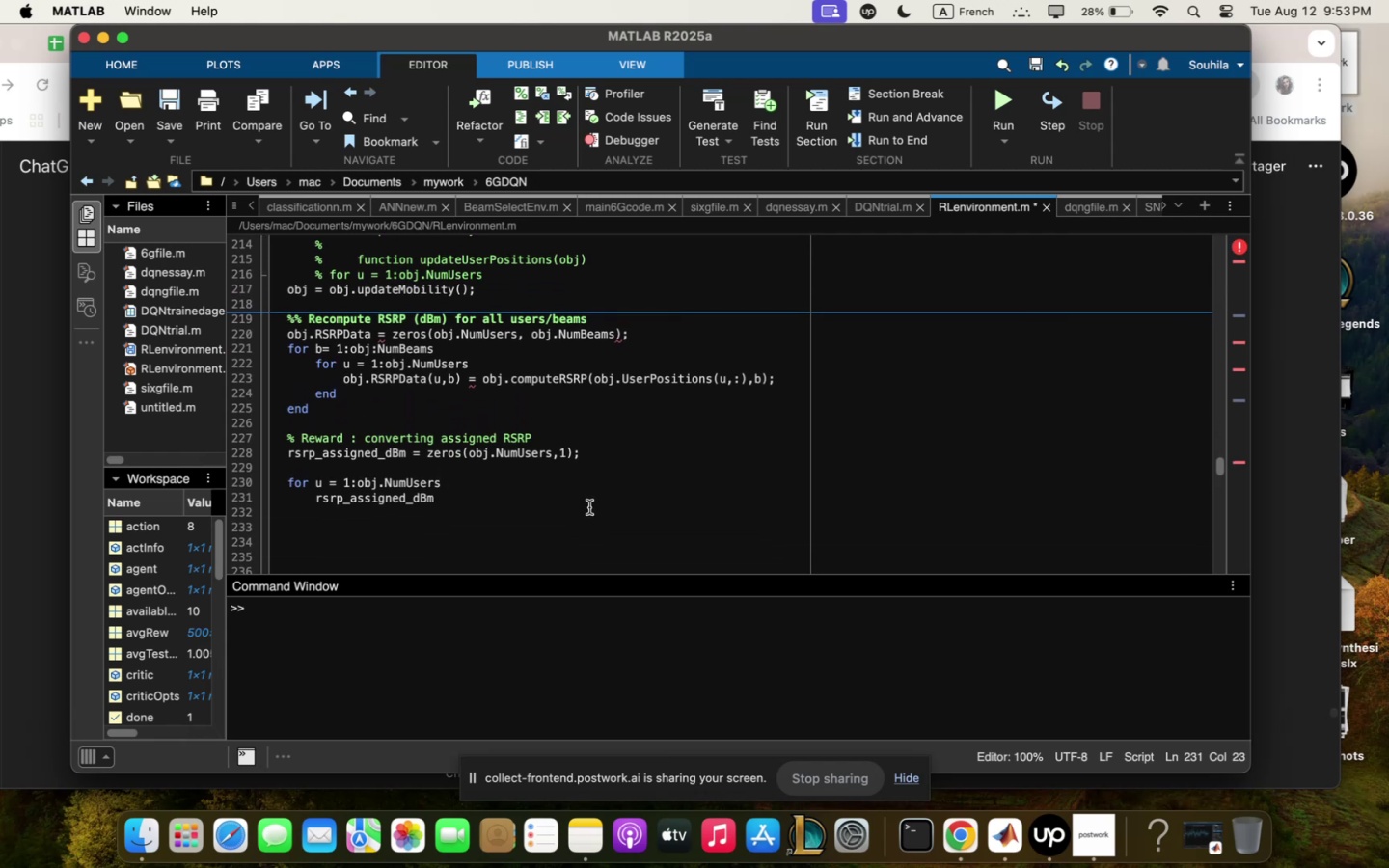 
key(Slash)
 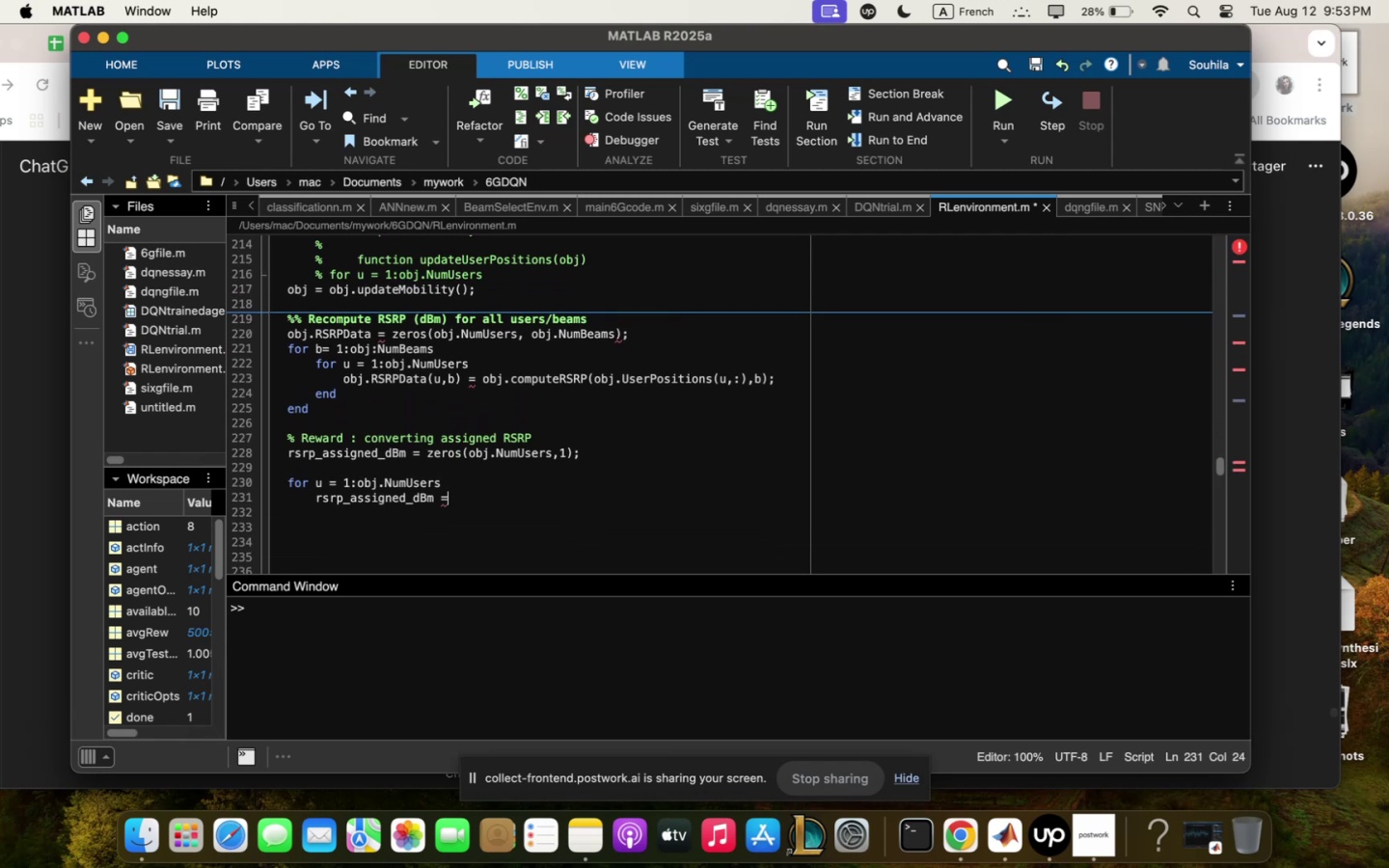 
key(Space)
 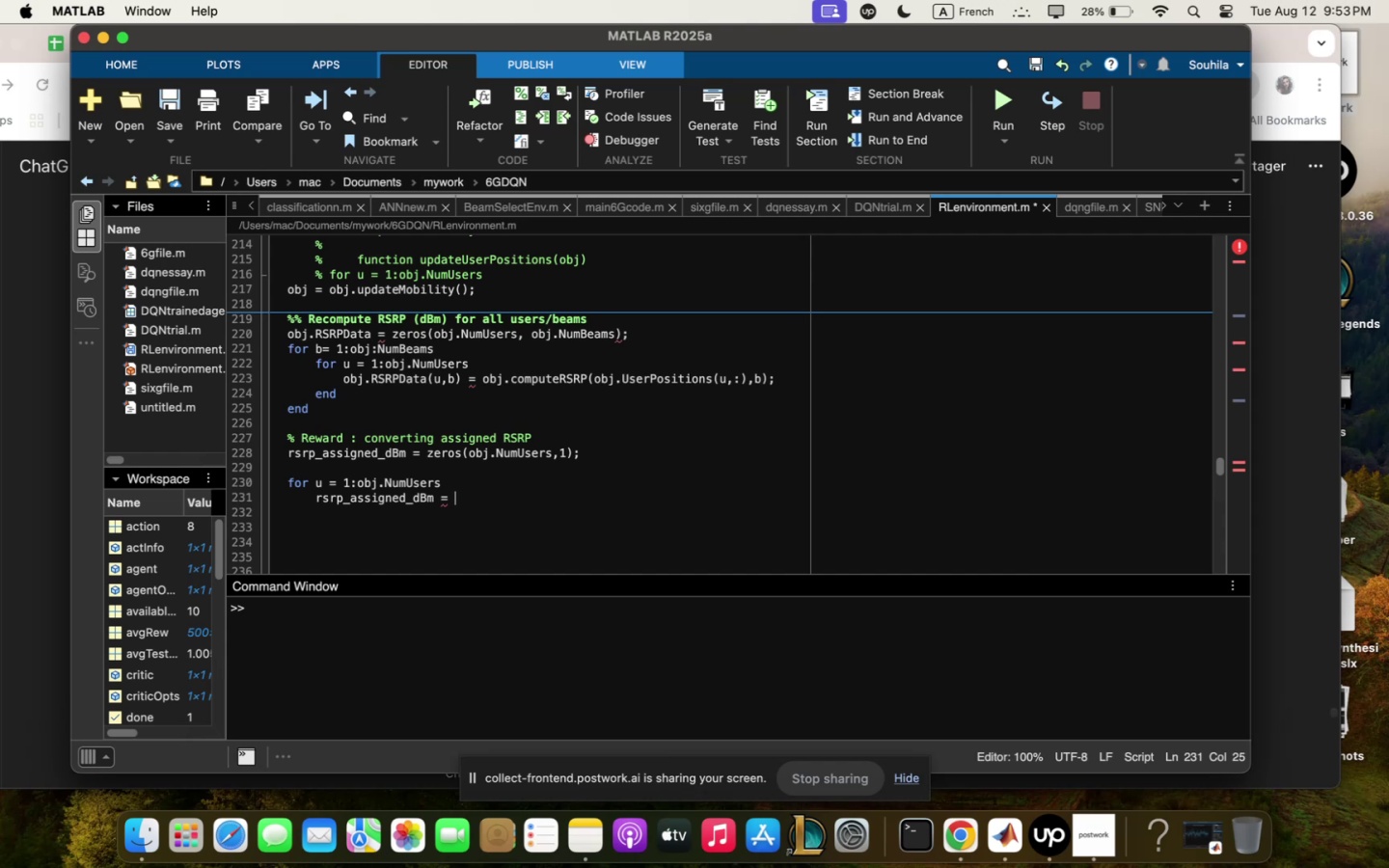 
wait(7.17)
 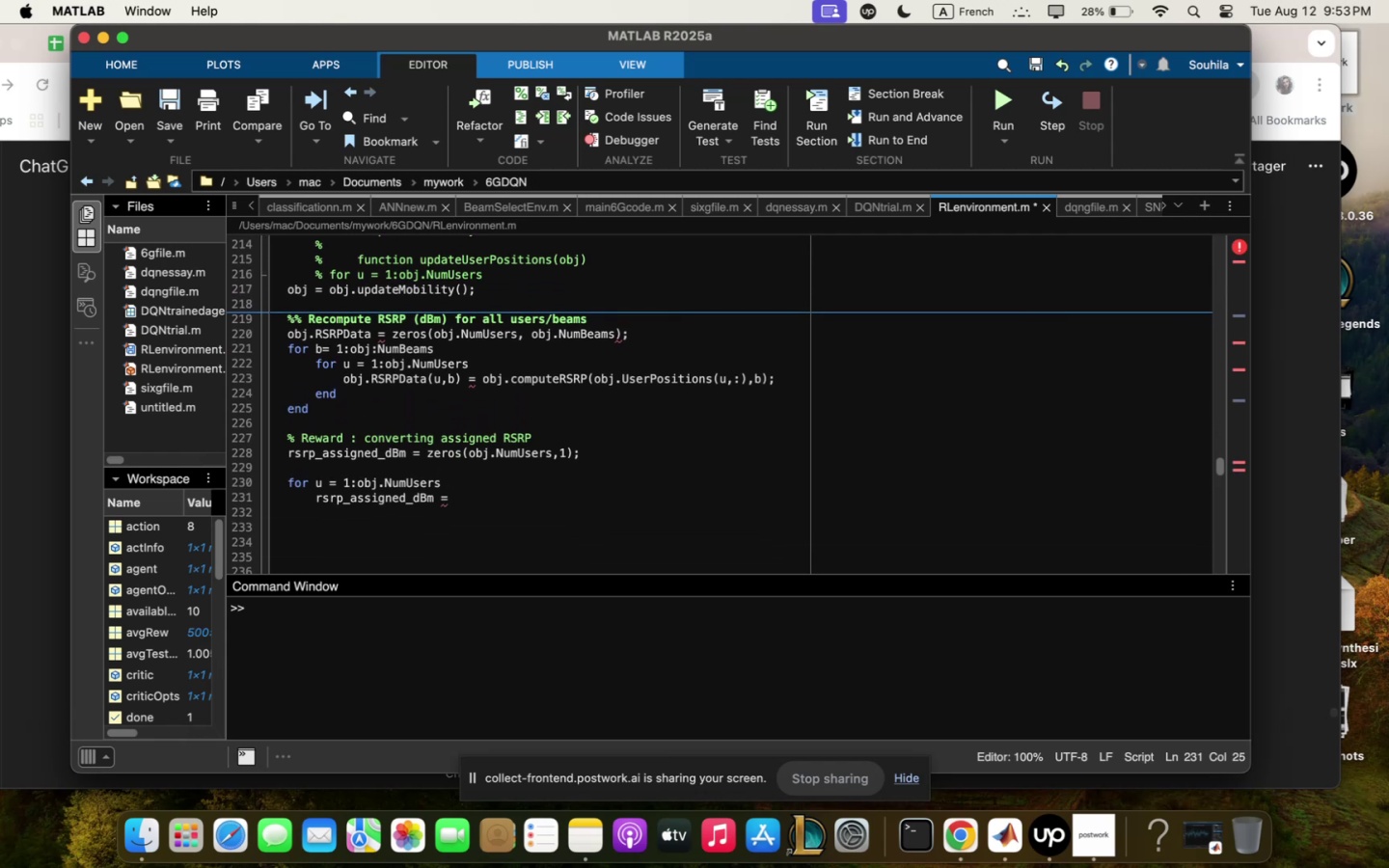 
key(ArrowLeft)
 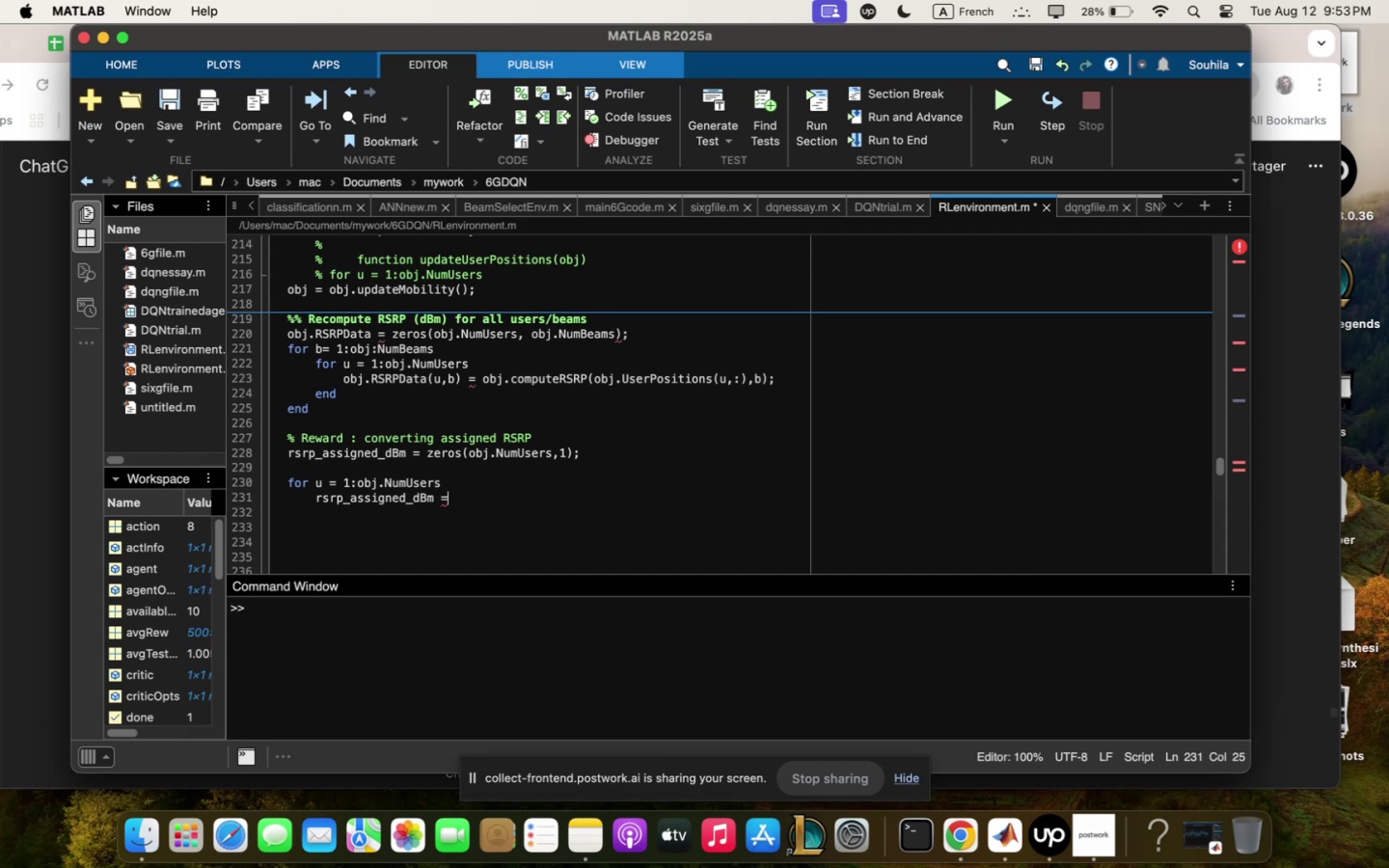 
key(ArrowLeft)
 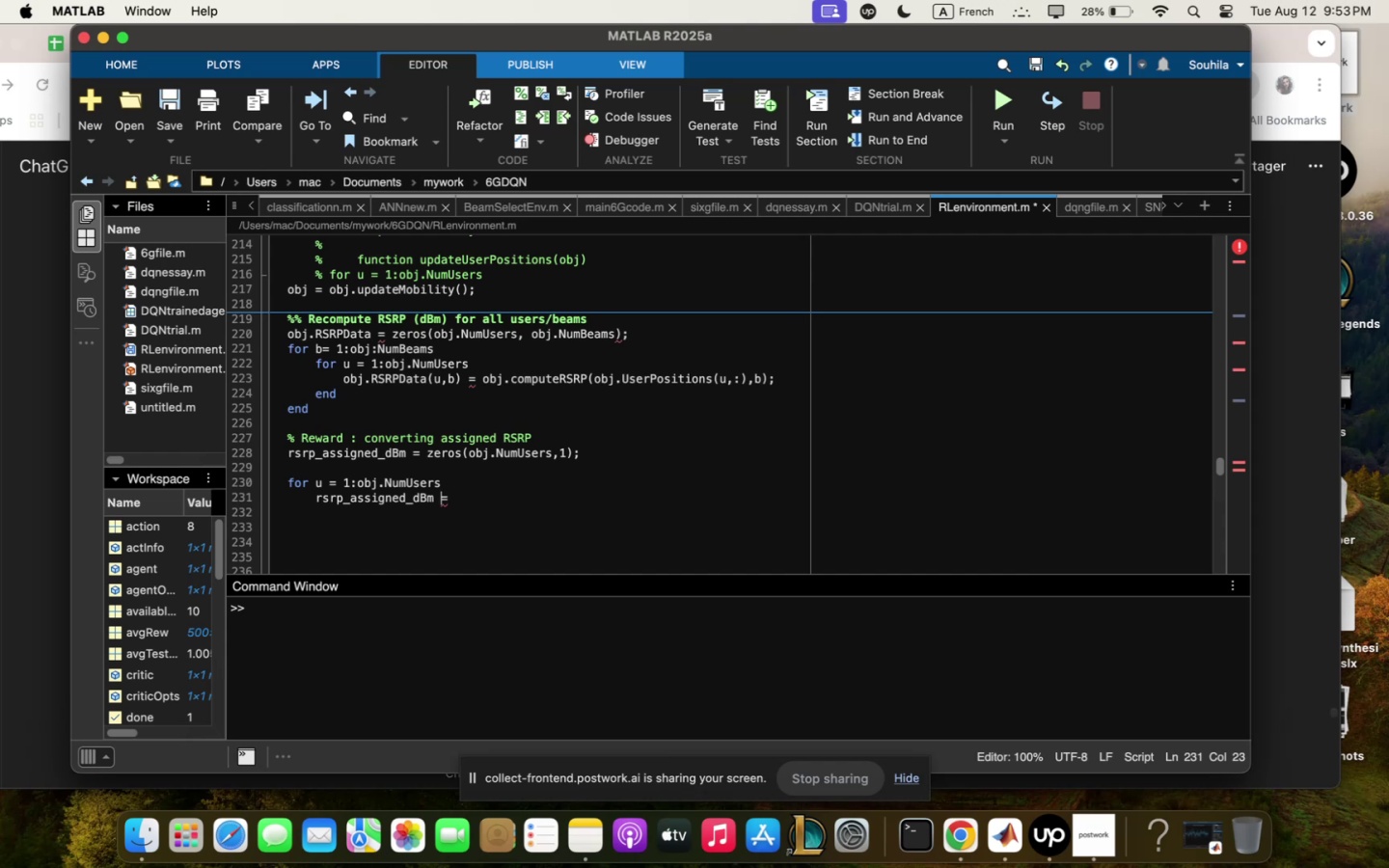 
type(5u- )
 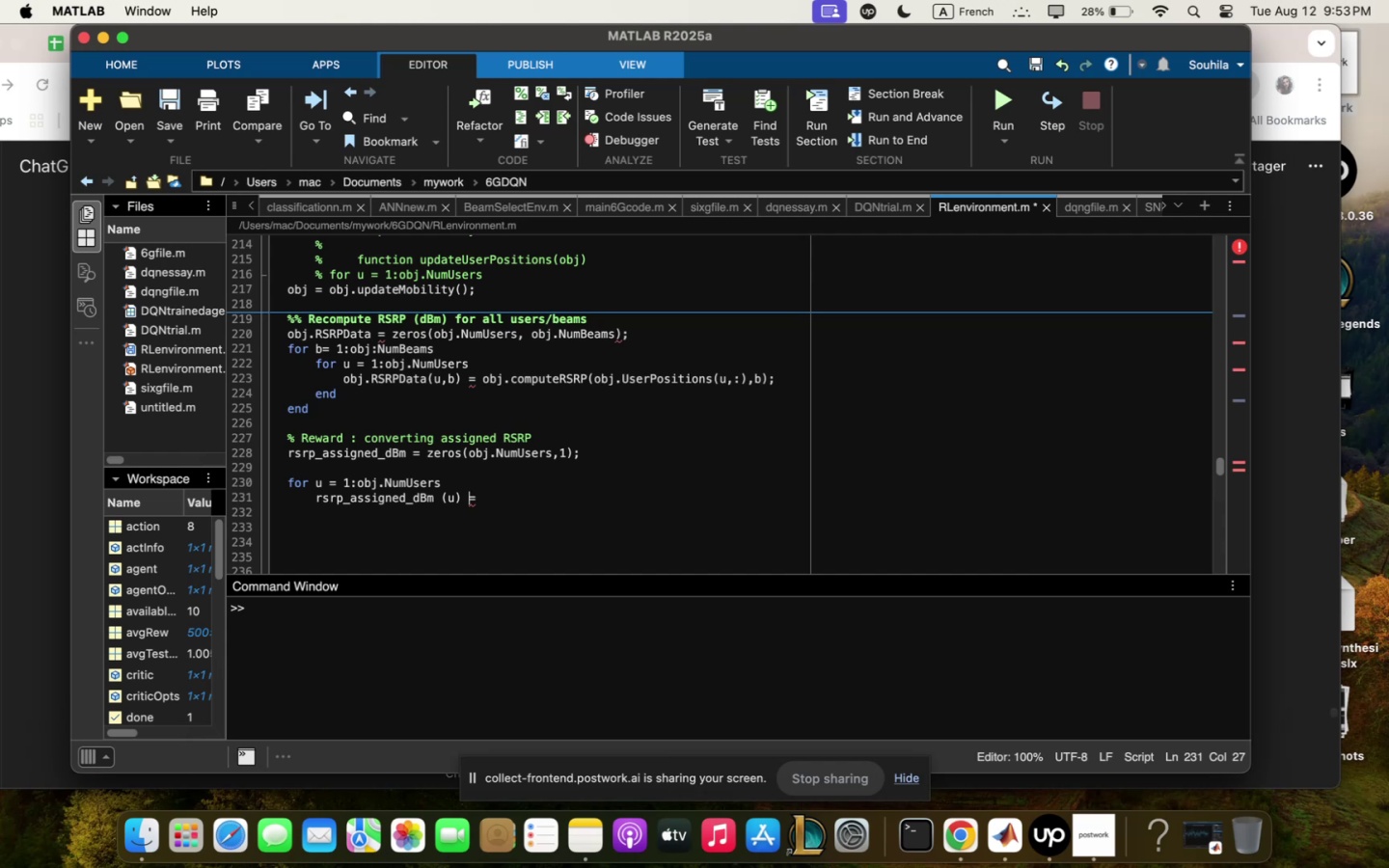 
wait(7.42)
 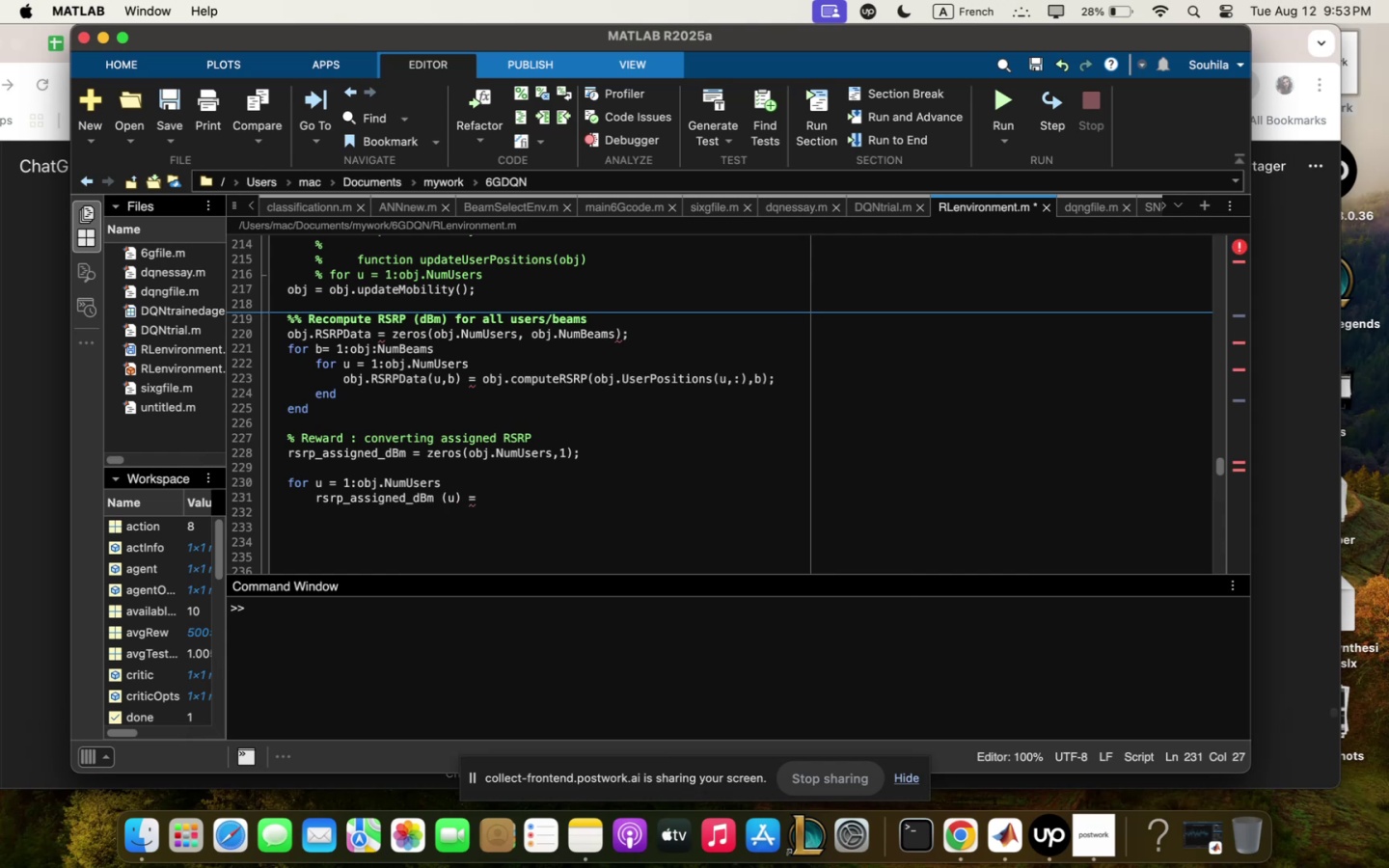 
key(ArrowRight)
 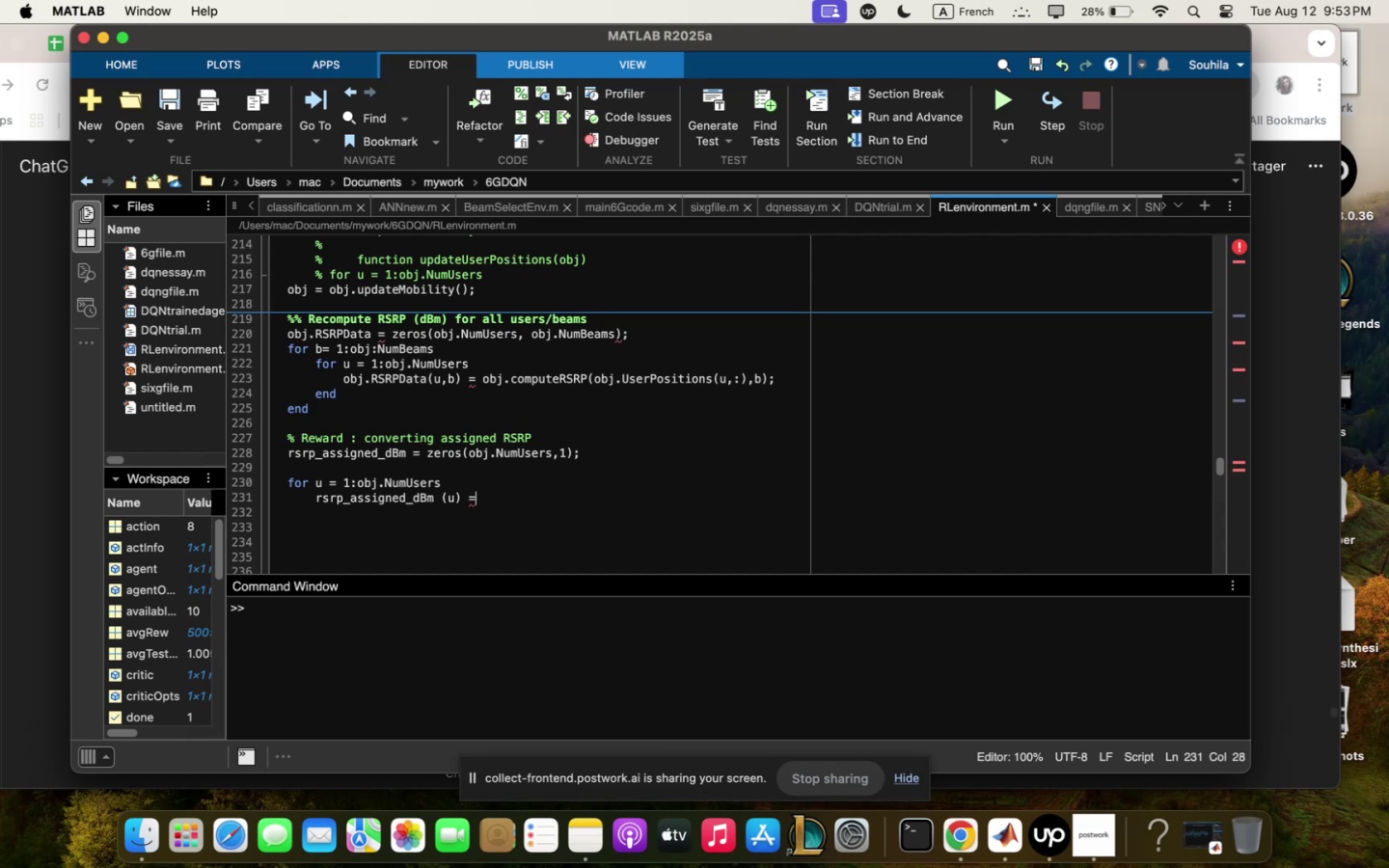 
key(Space)
 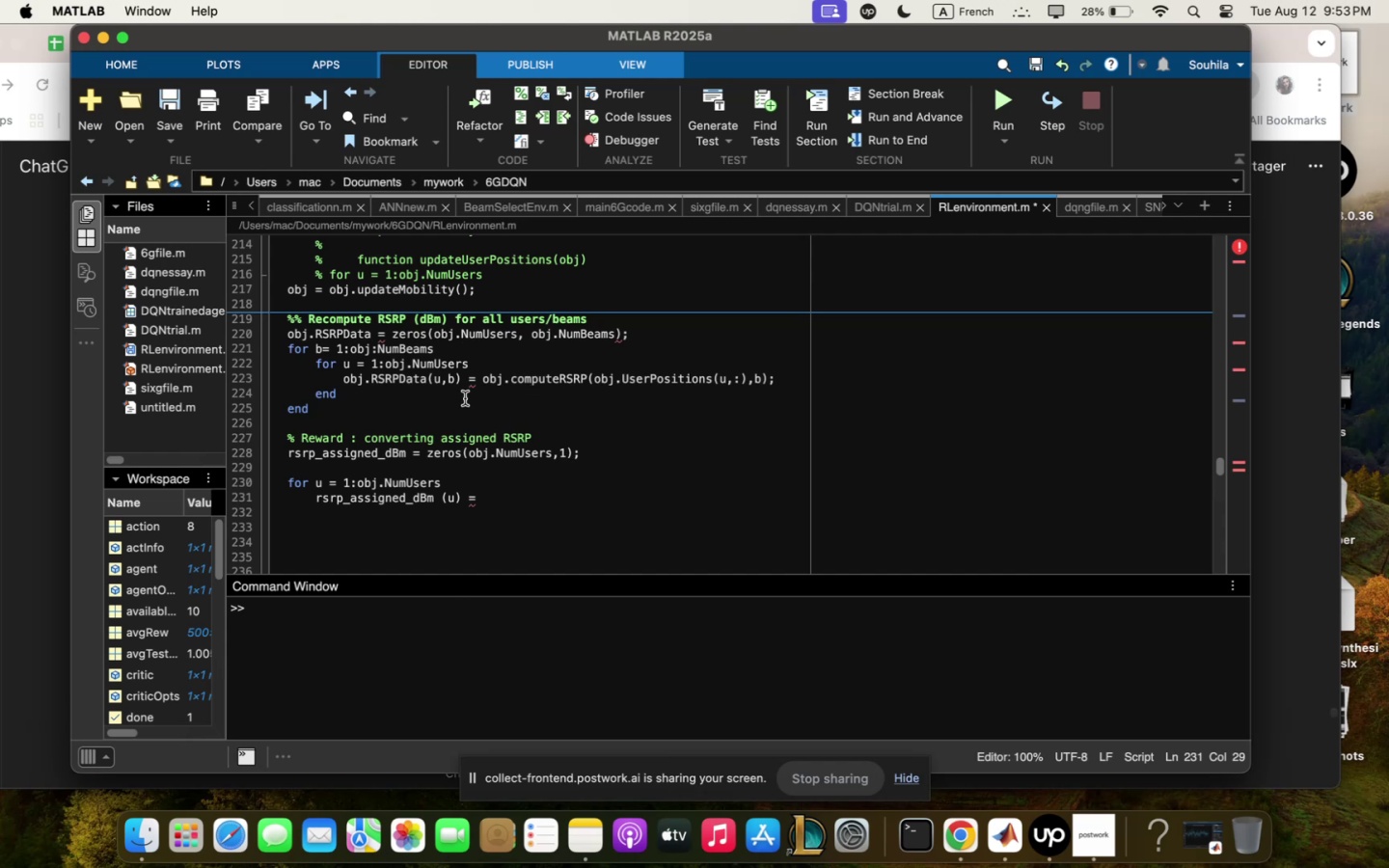 
wait(7.88)
 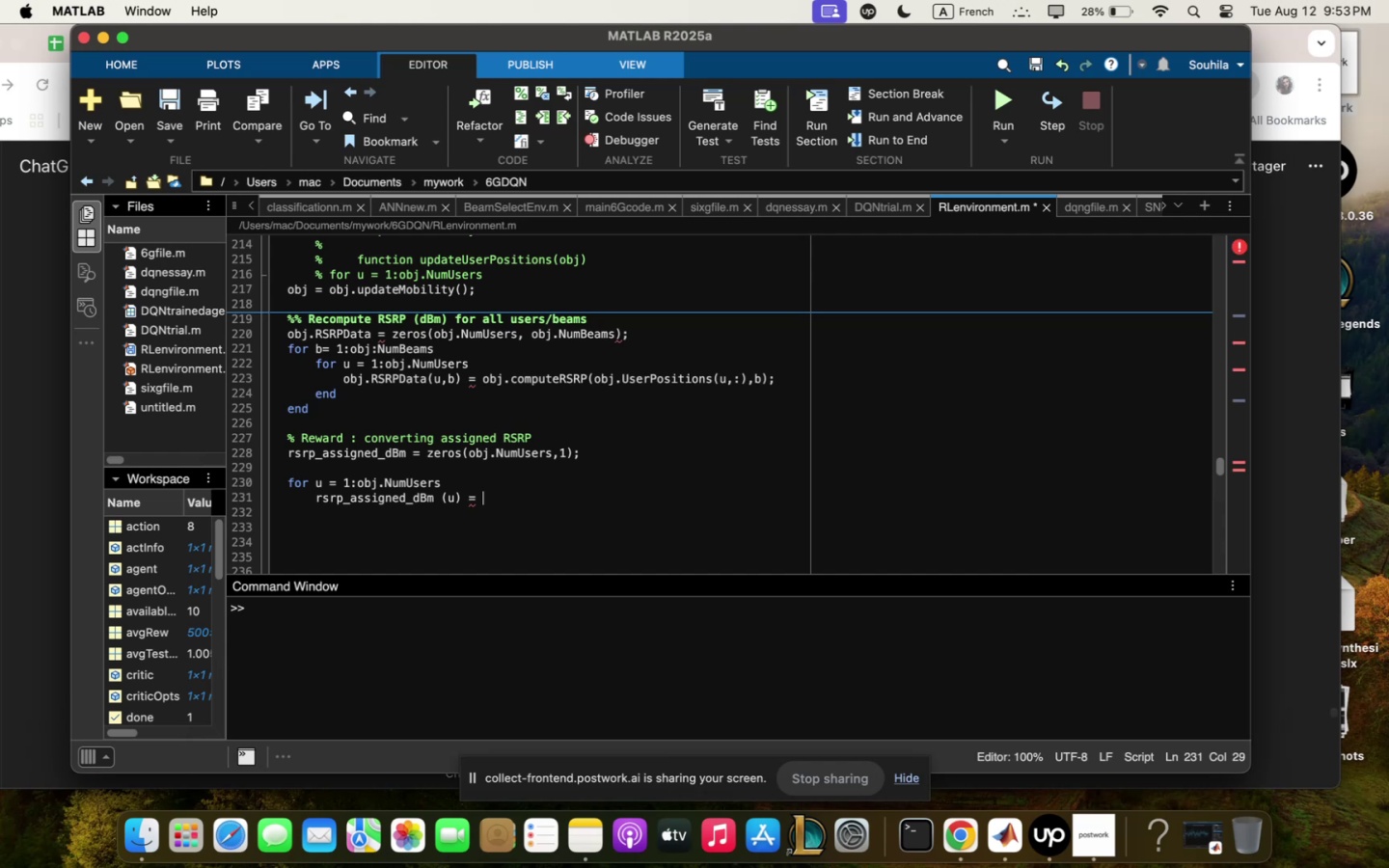 
type(obj<RSRPDqtq5)
 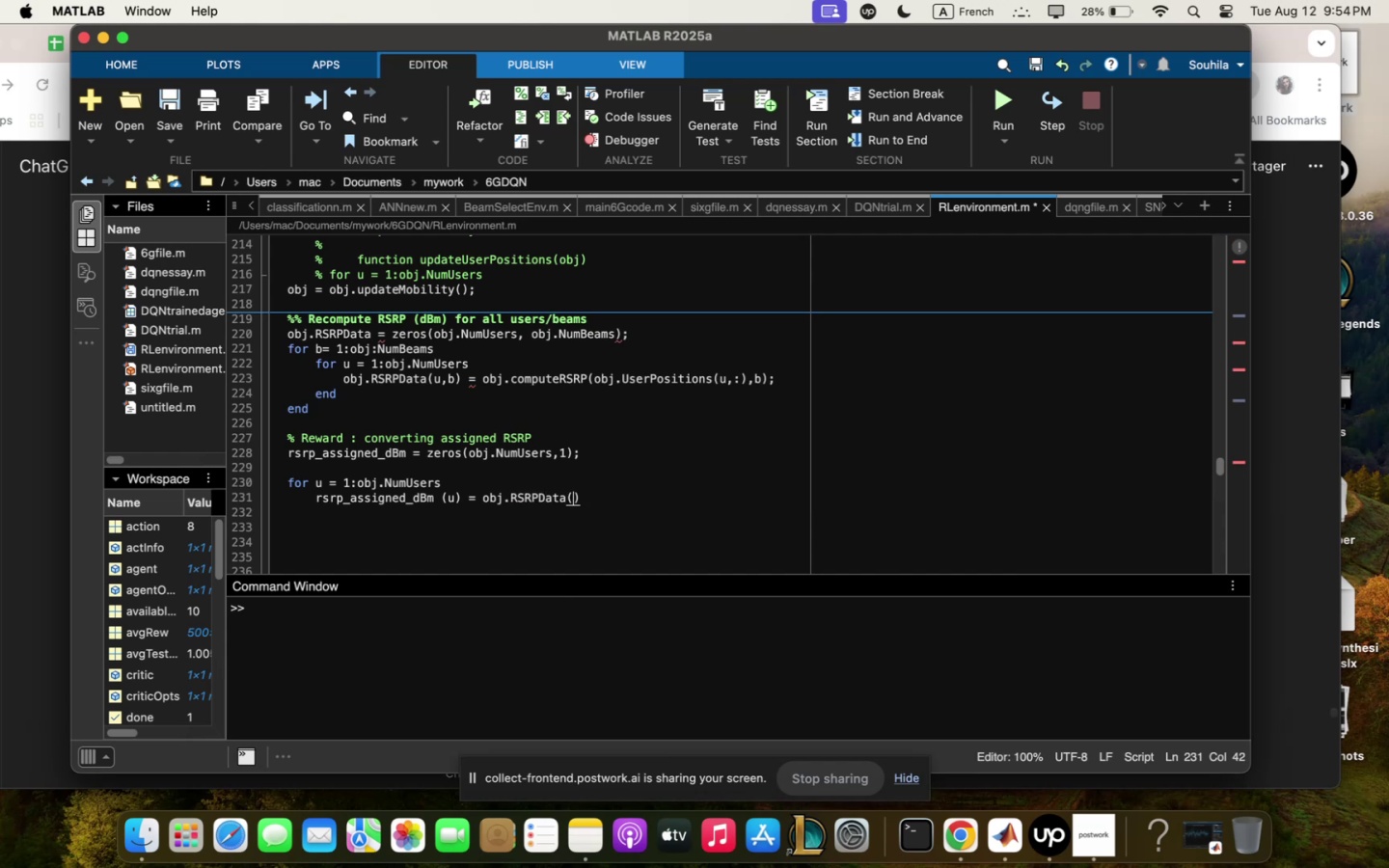 
type(im)
key(Backspace)
key(Backspace)
type(um beq;)
 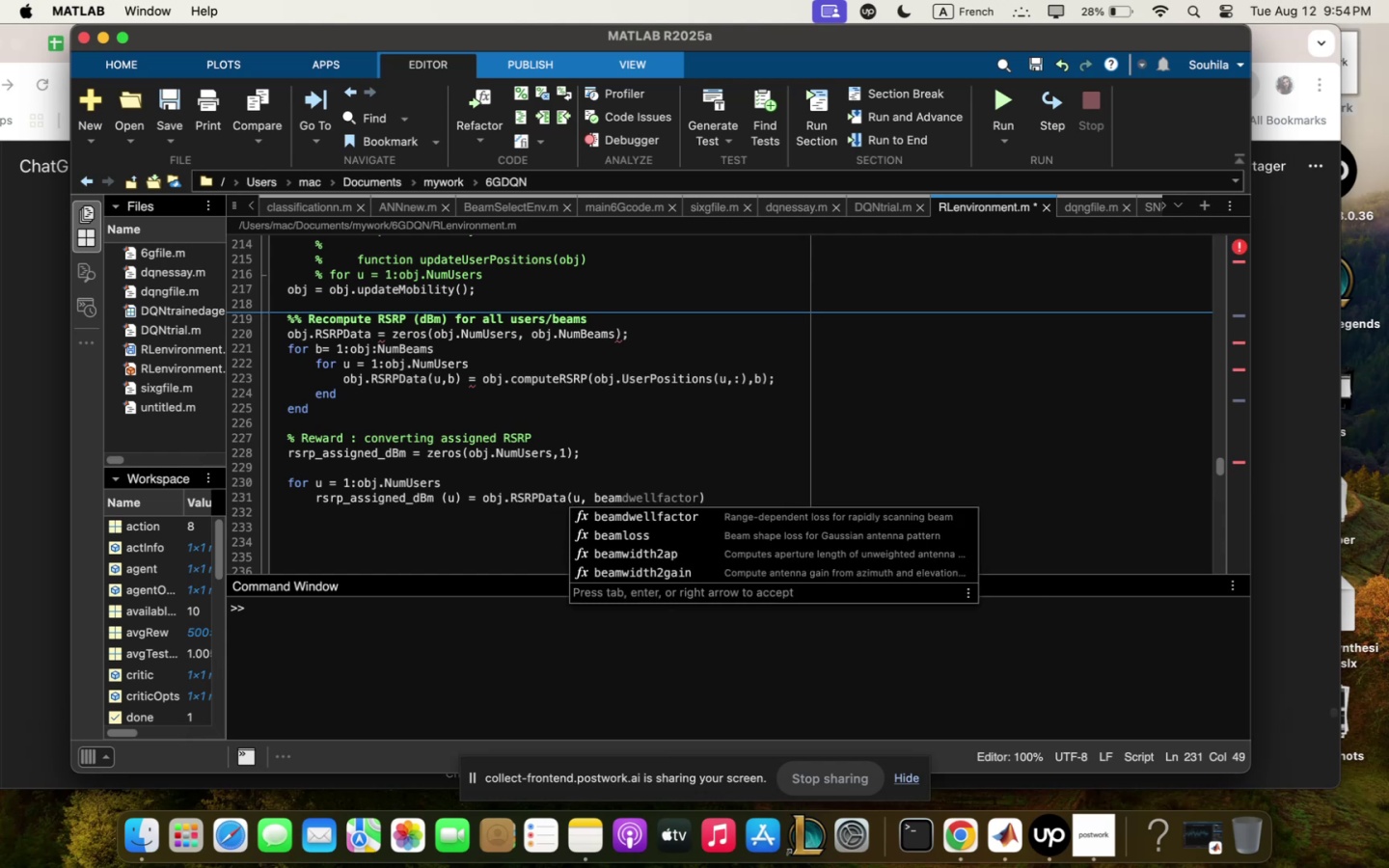 
type(Qssign5u)
 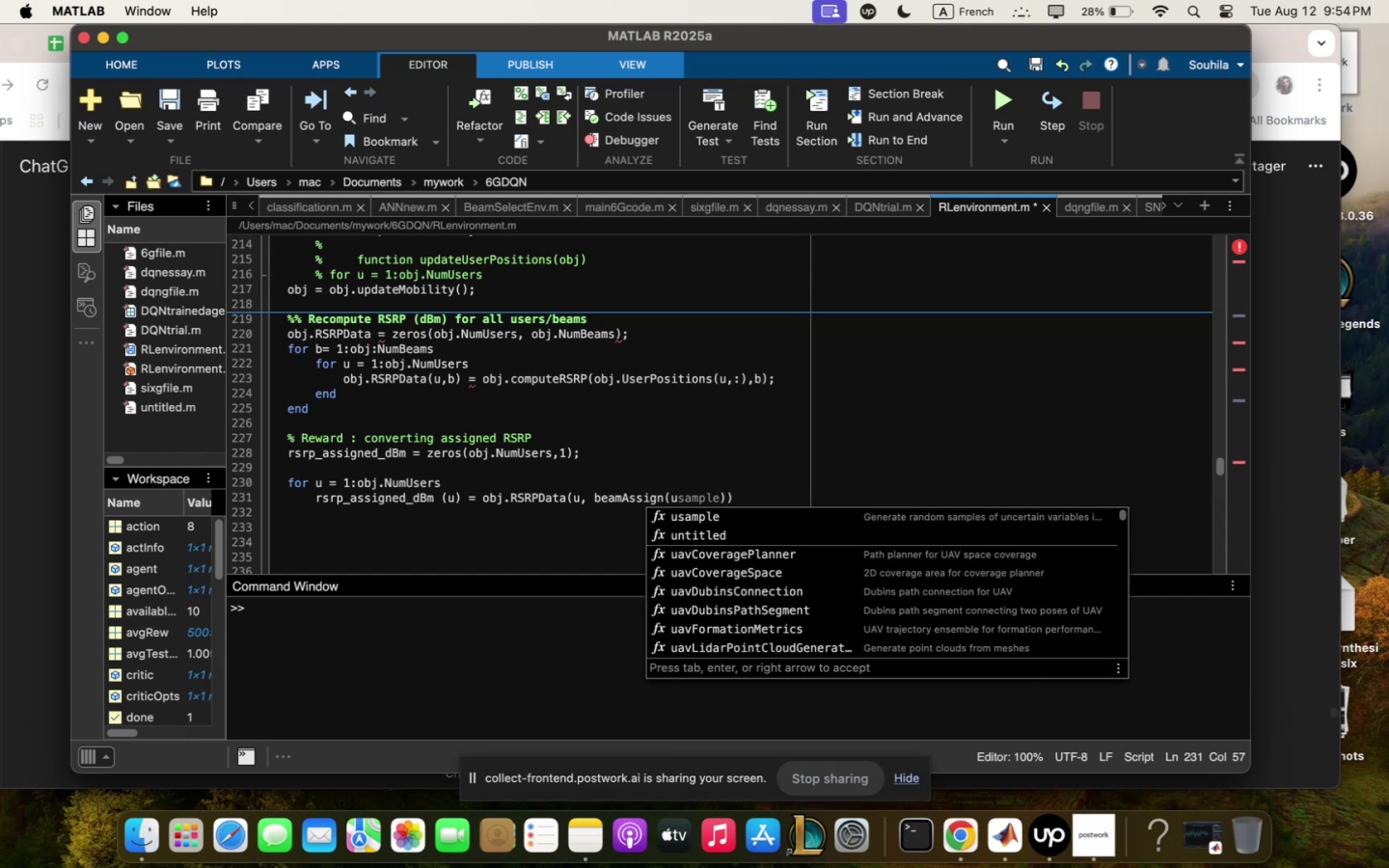 
key(ArrowRight)
 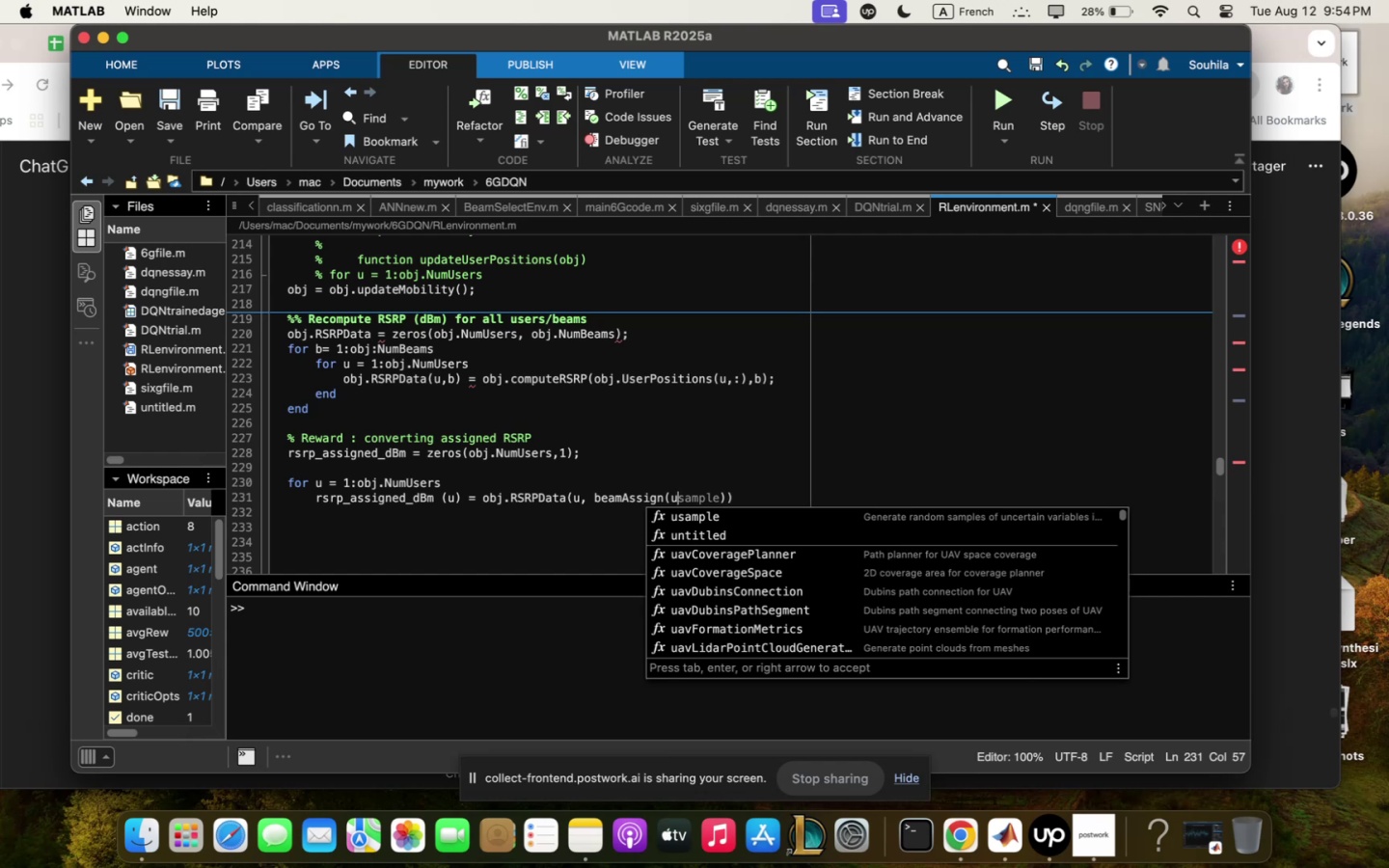 
key(ArrowRight)
 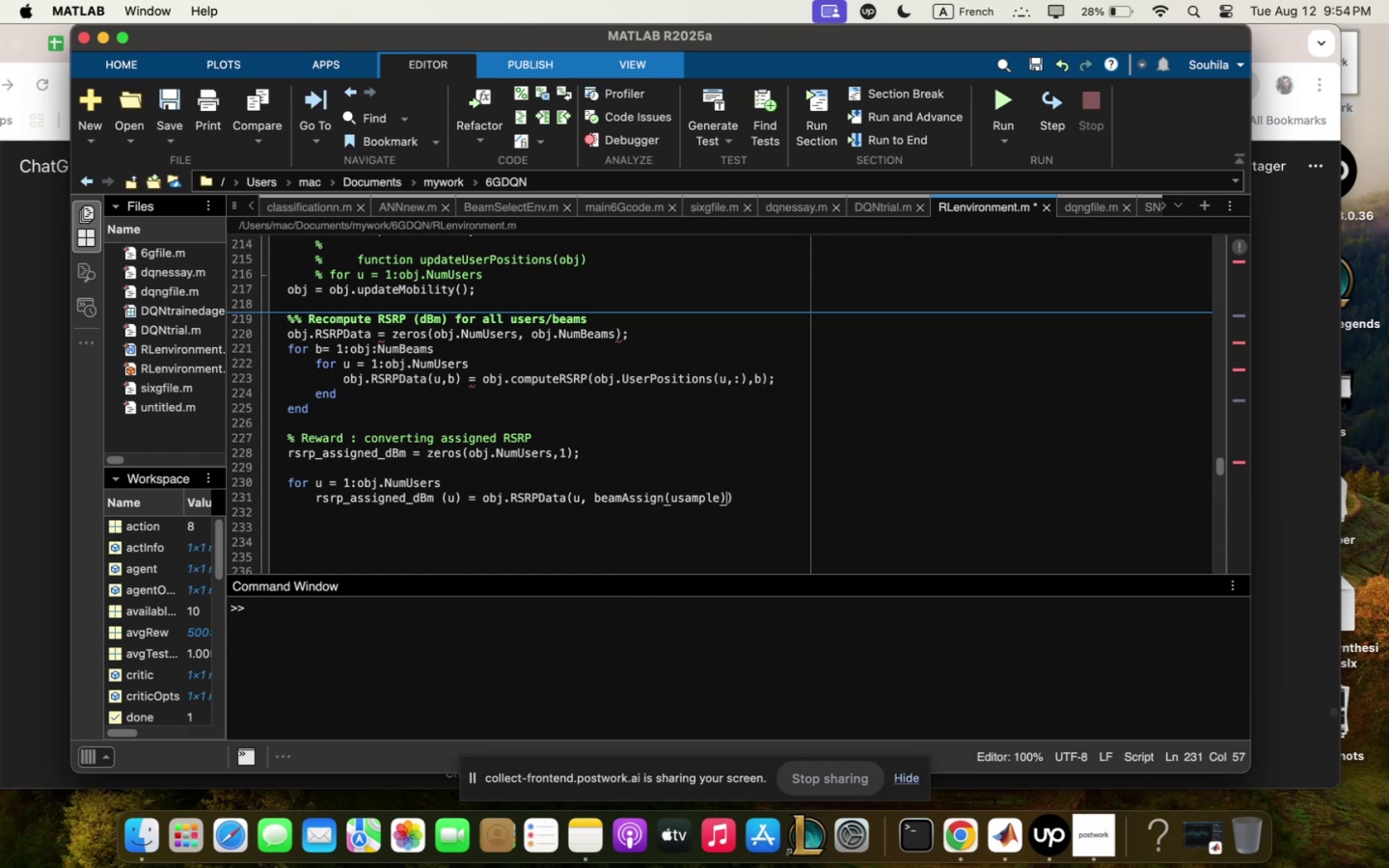 
key(ArrowRight)
 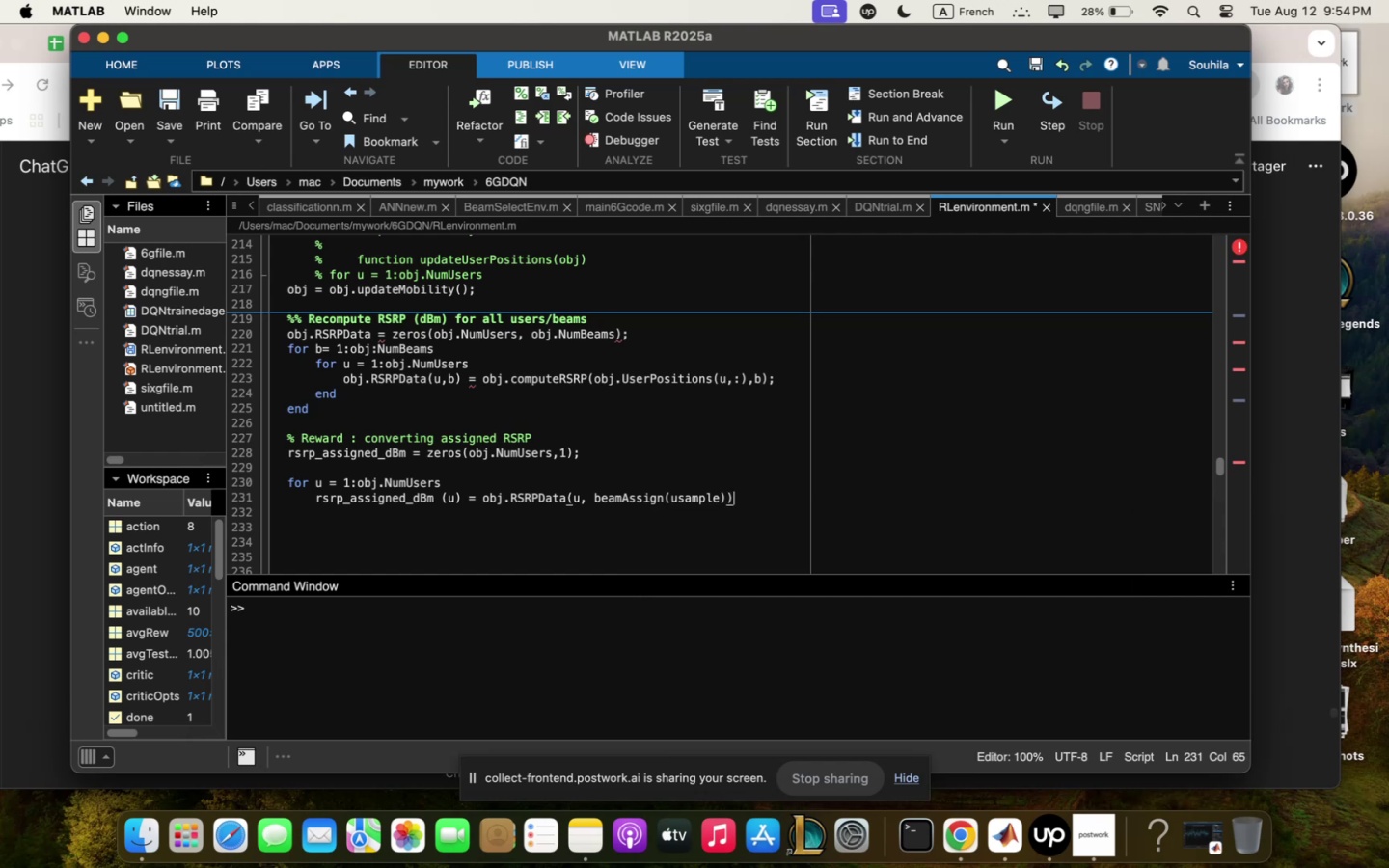 
key(ArrowLeft)
 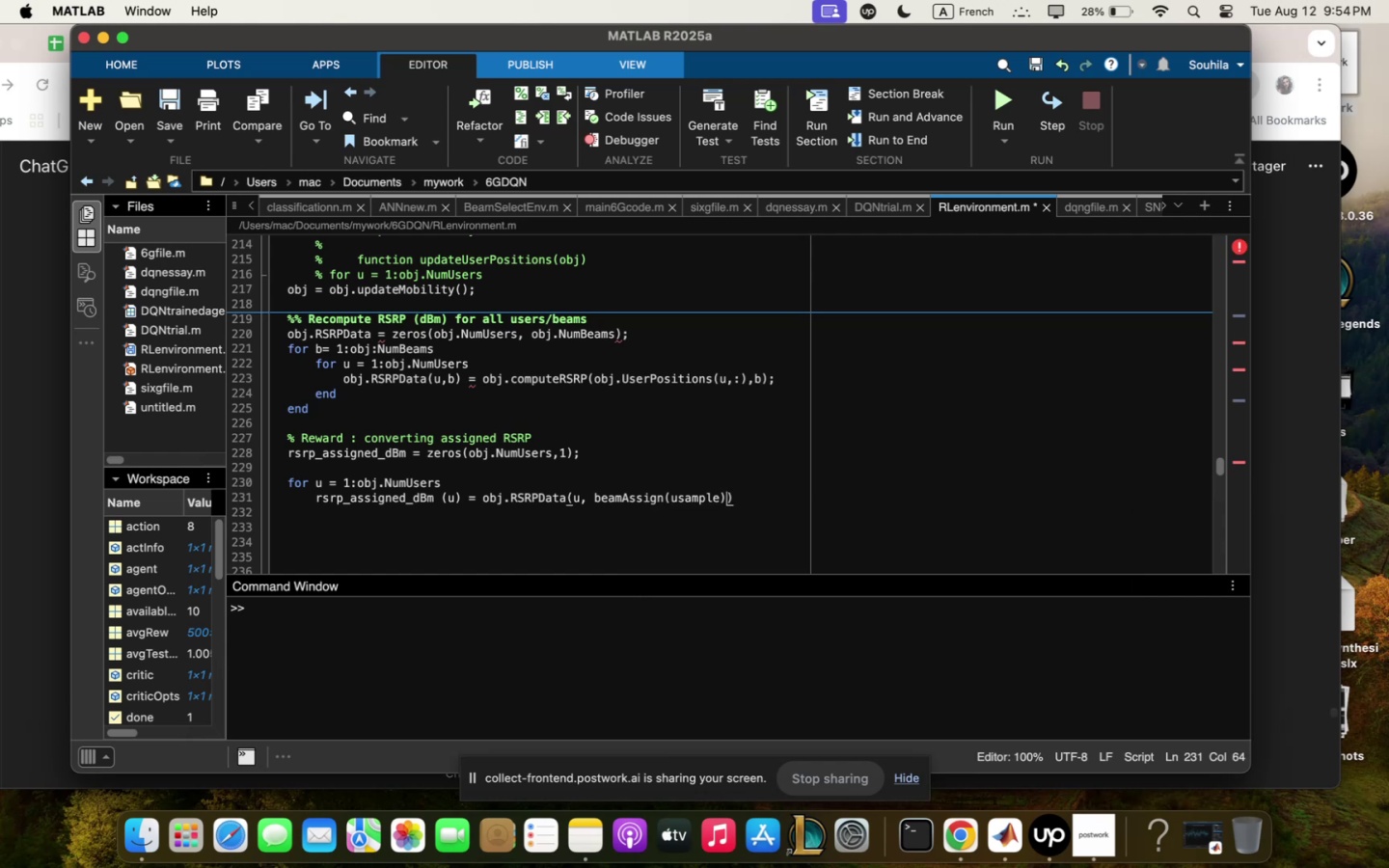 
key(ArrowLeft)
 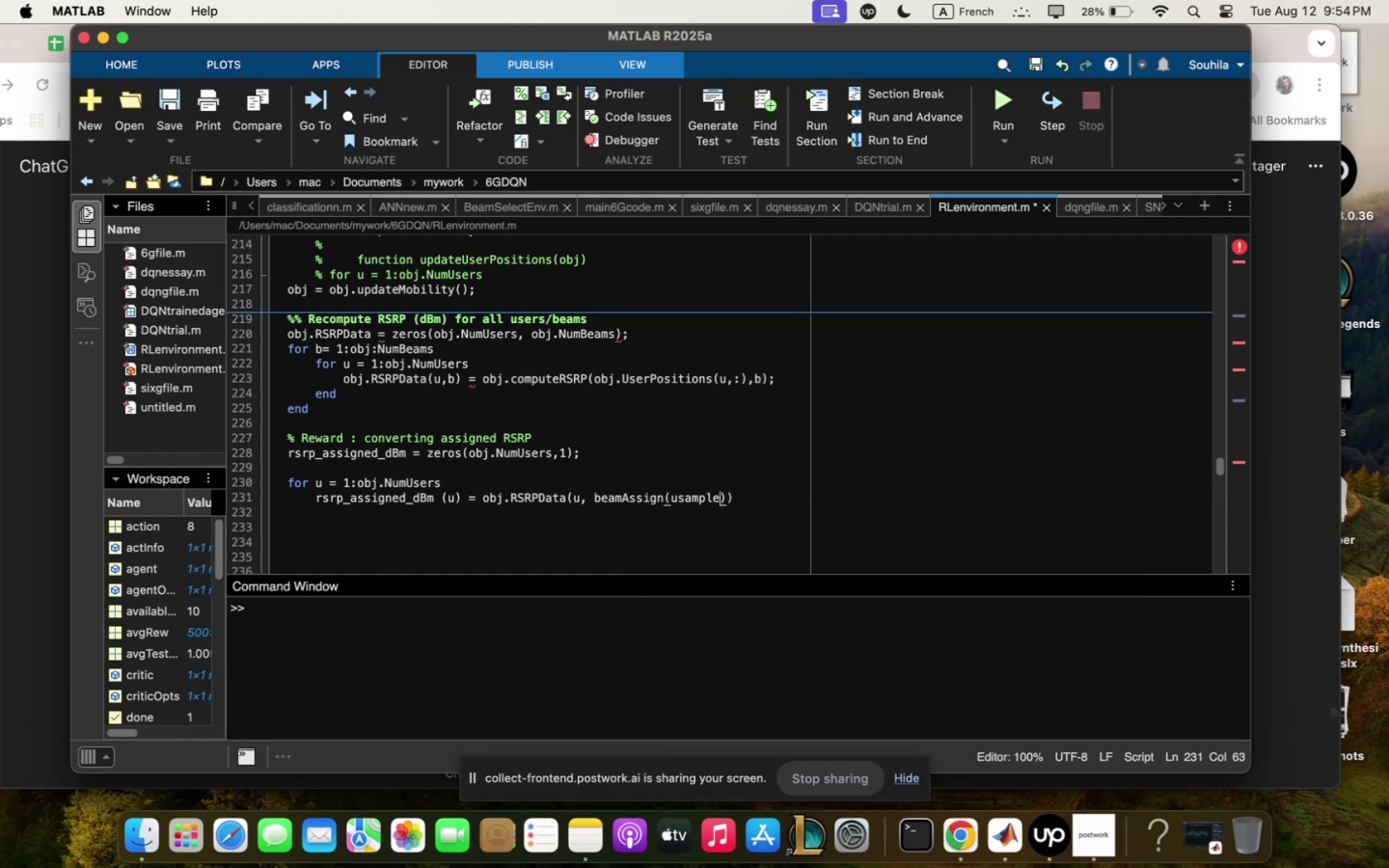 
key(Backspace)
 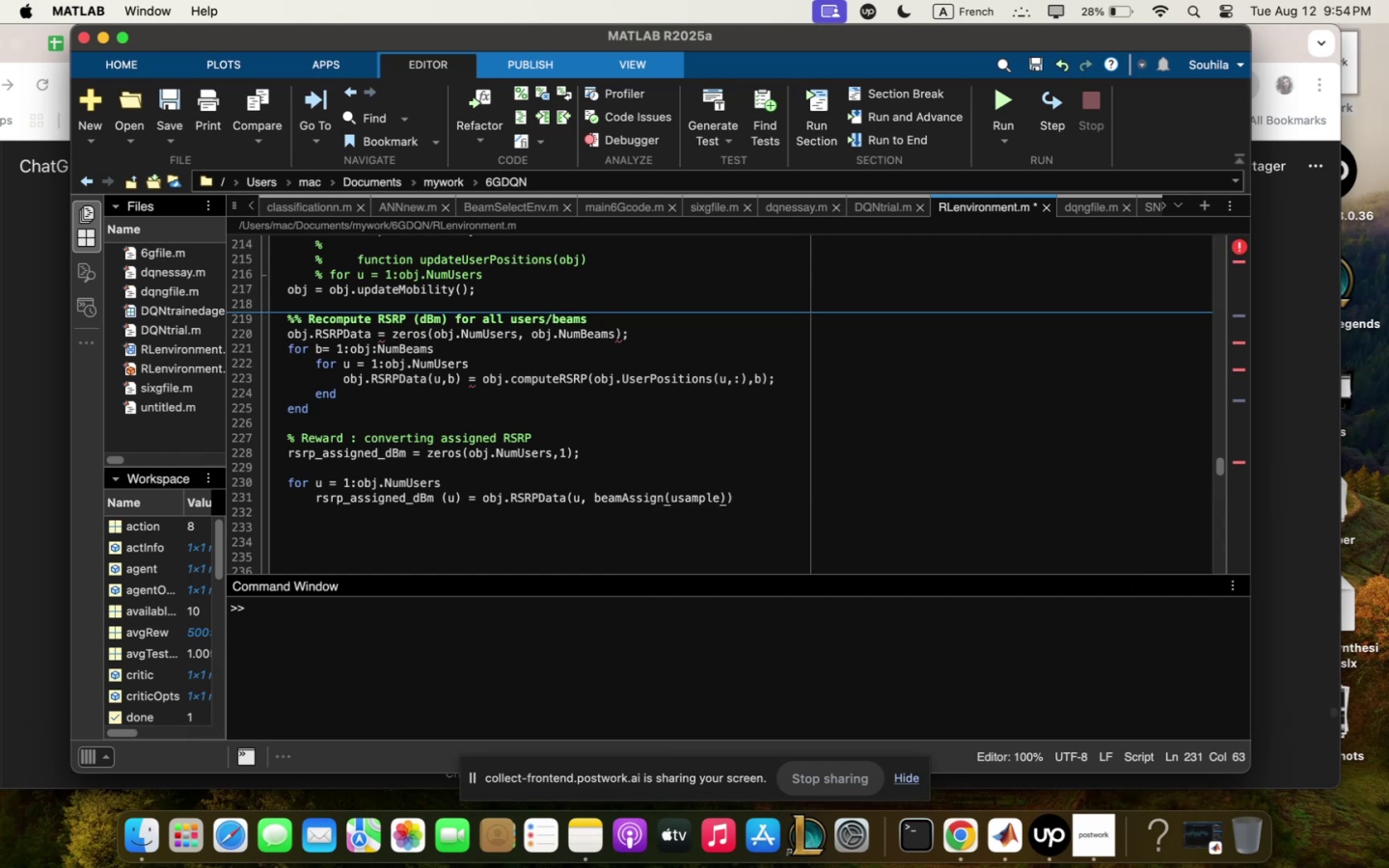 
key(Backspace)
 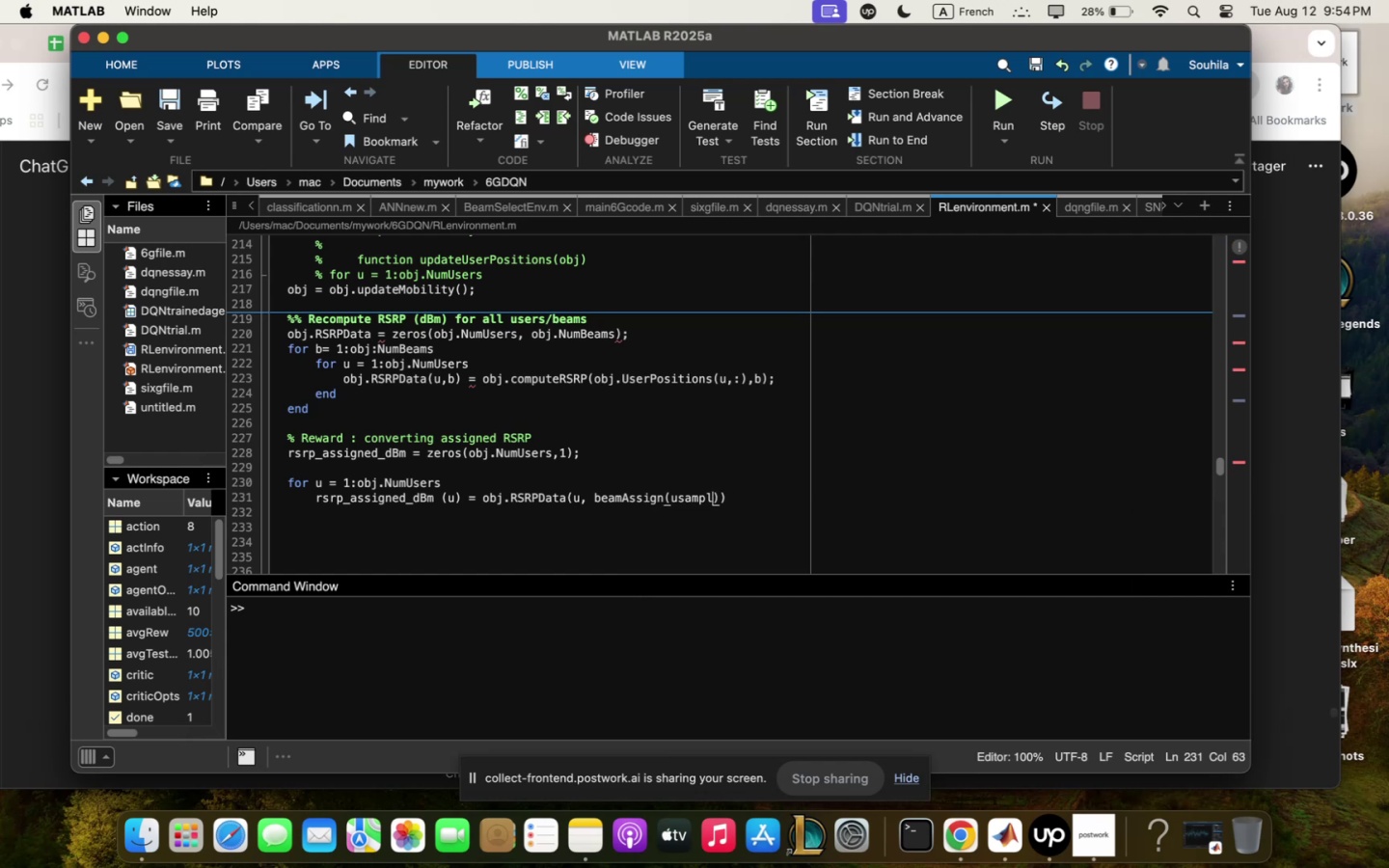 
key(Backspace)
 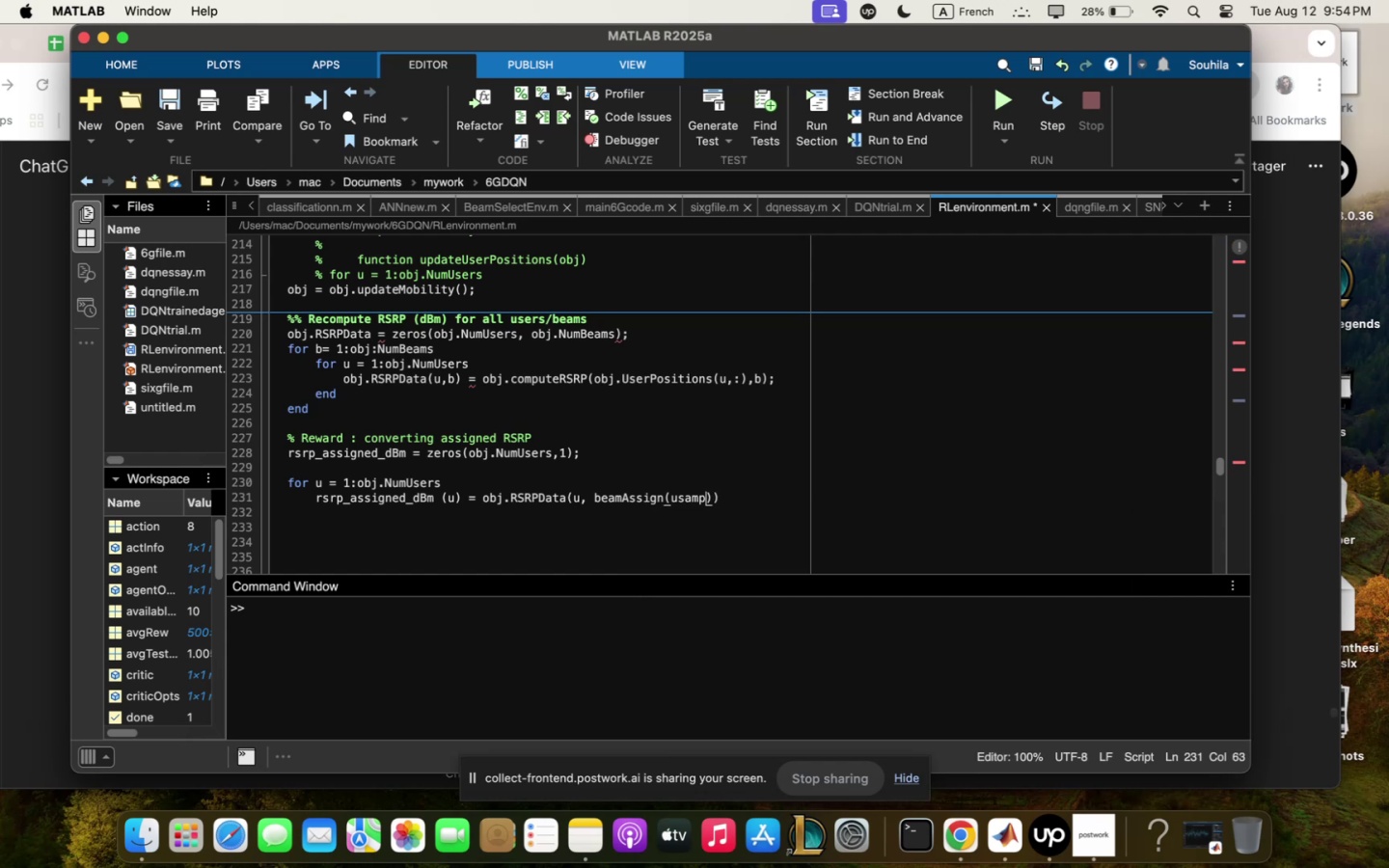 
key(Backspace)
 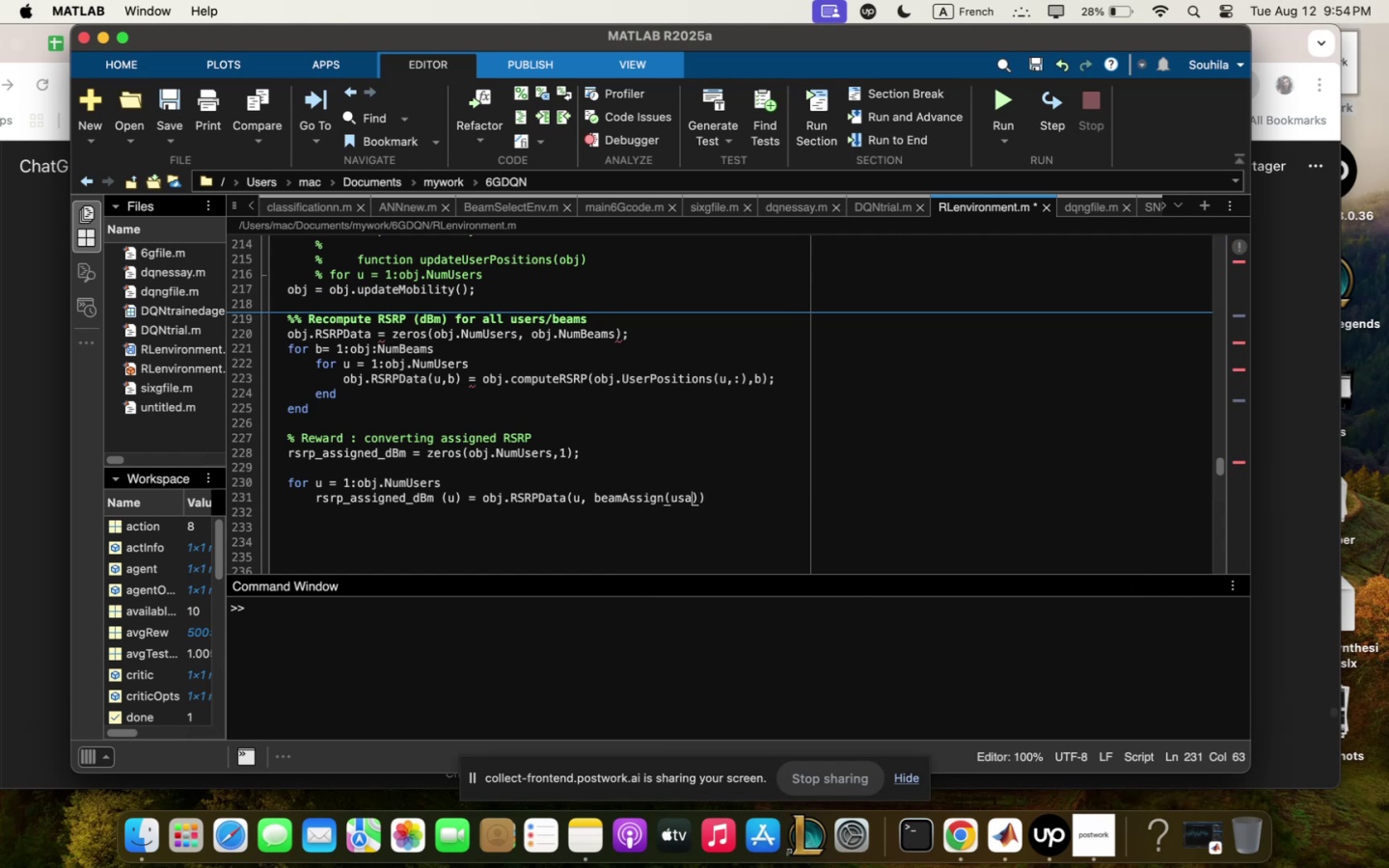 
key(Backspace)
 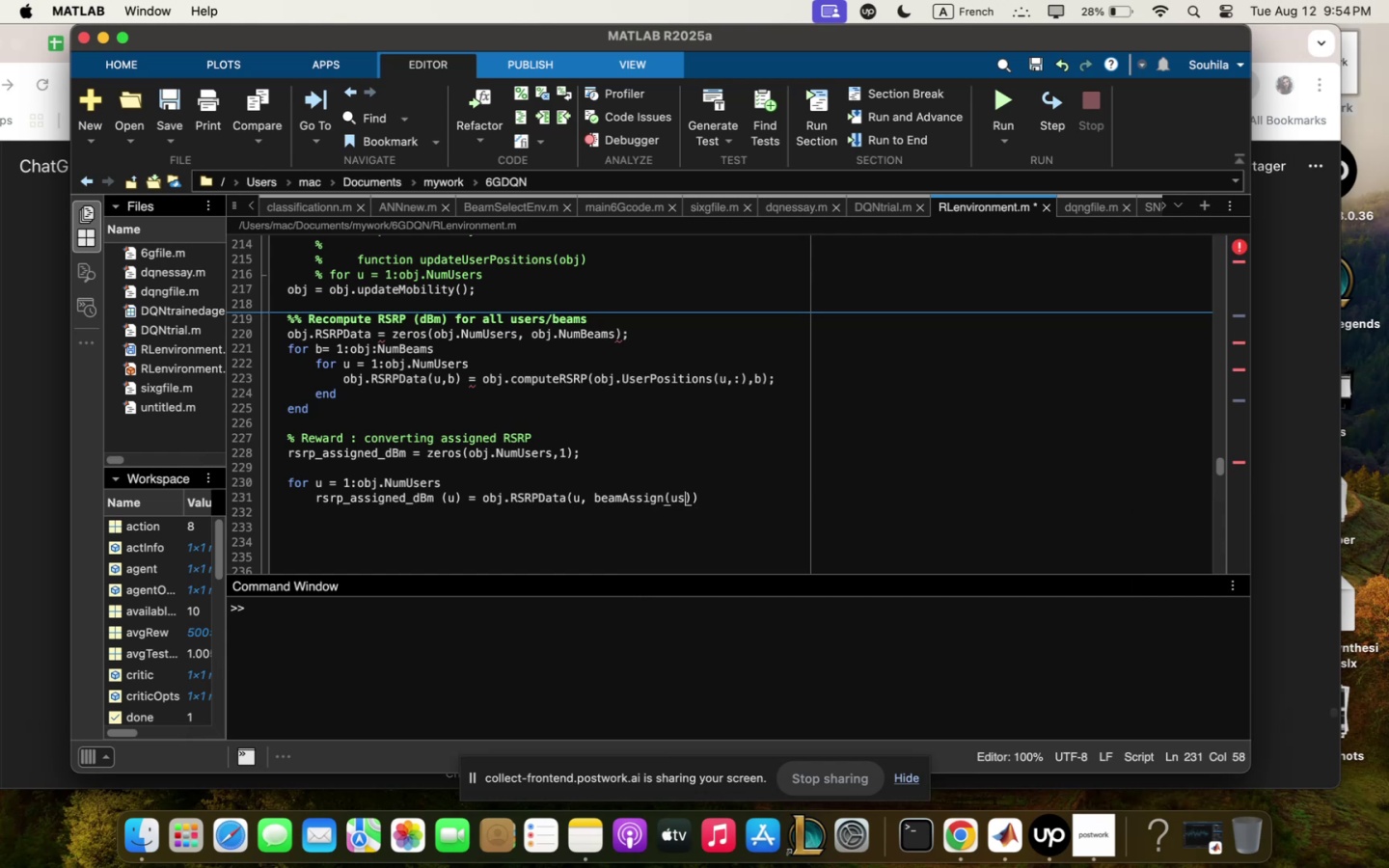 
key(Backspace)
 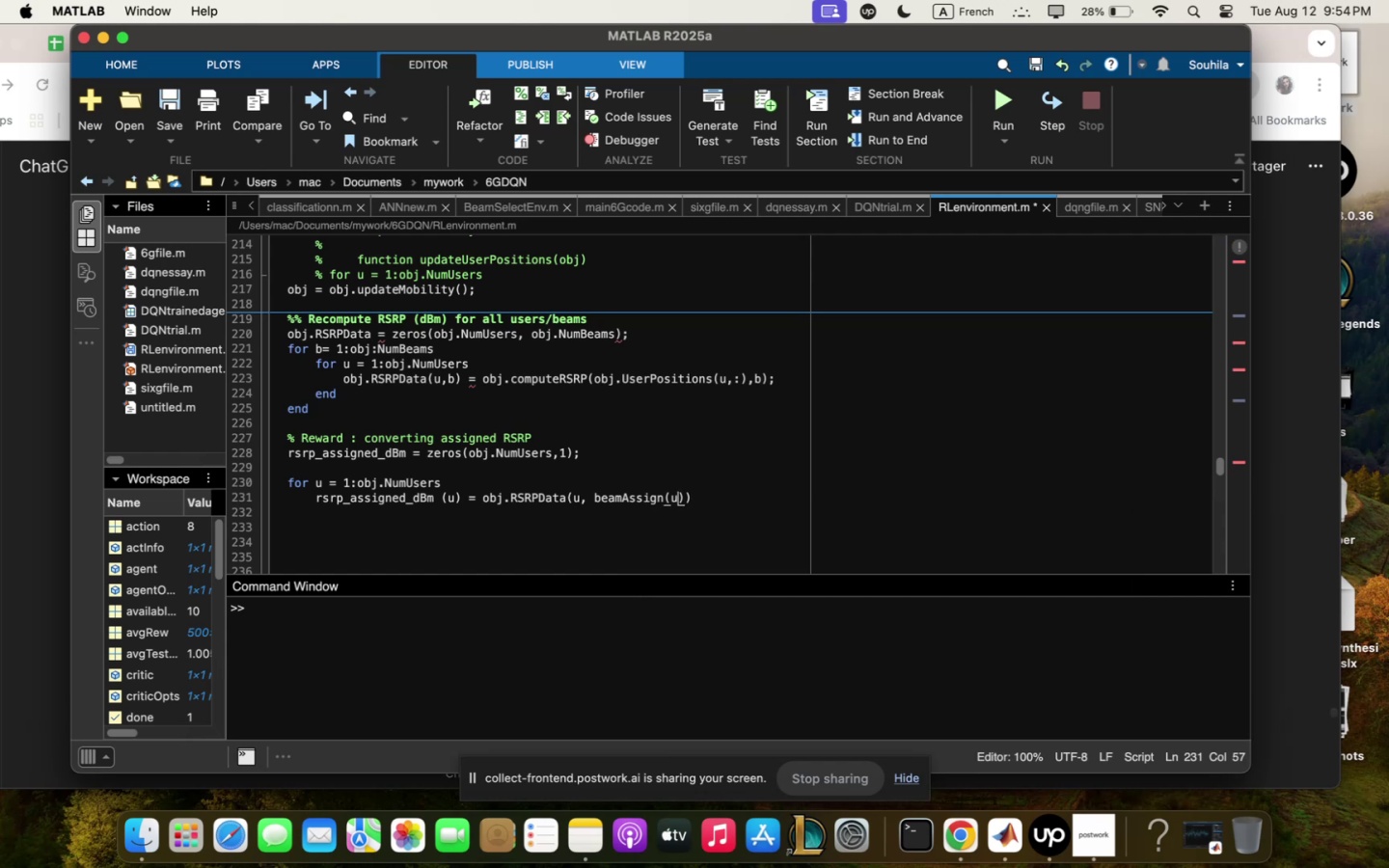 
key(ArrowRight)
 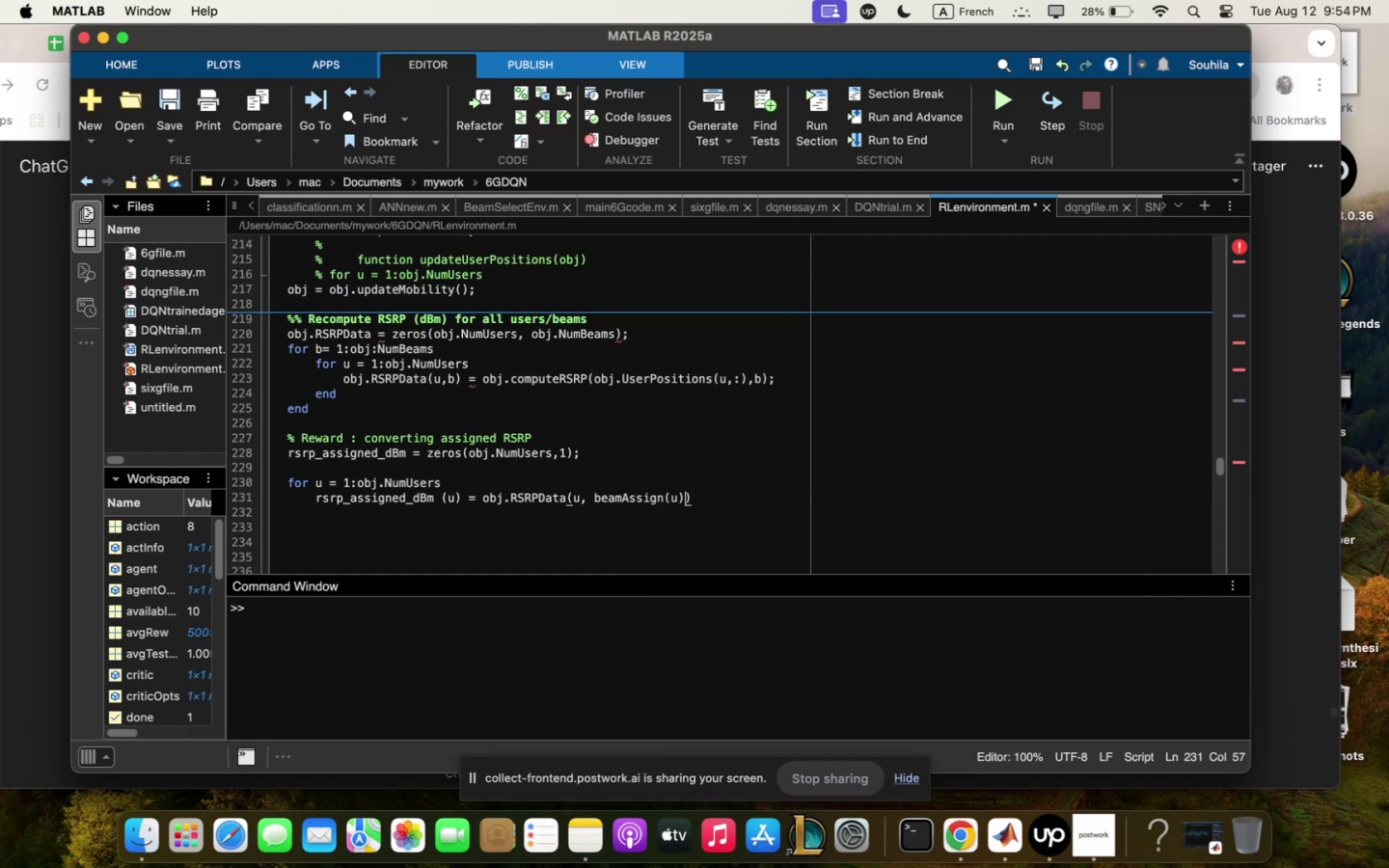 
key(ArrowRight)
 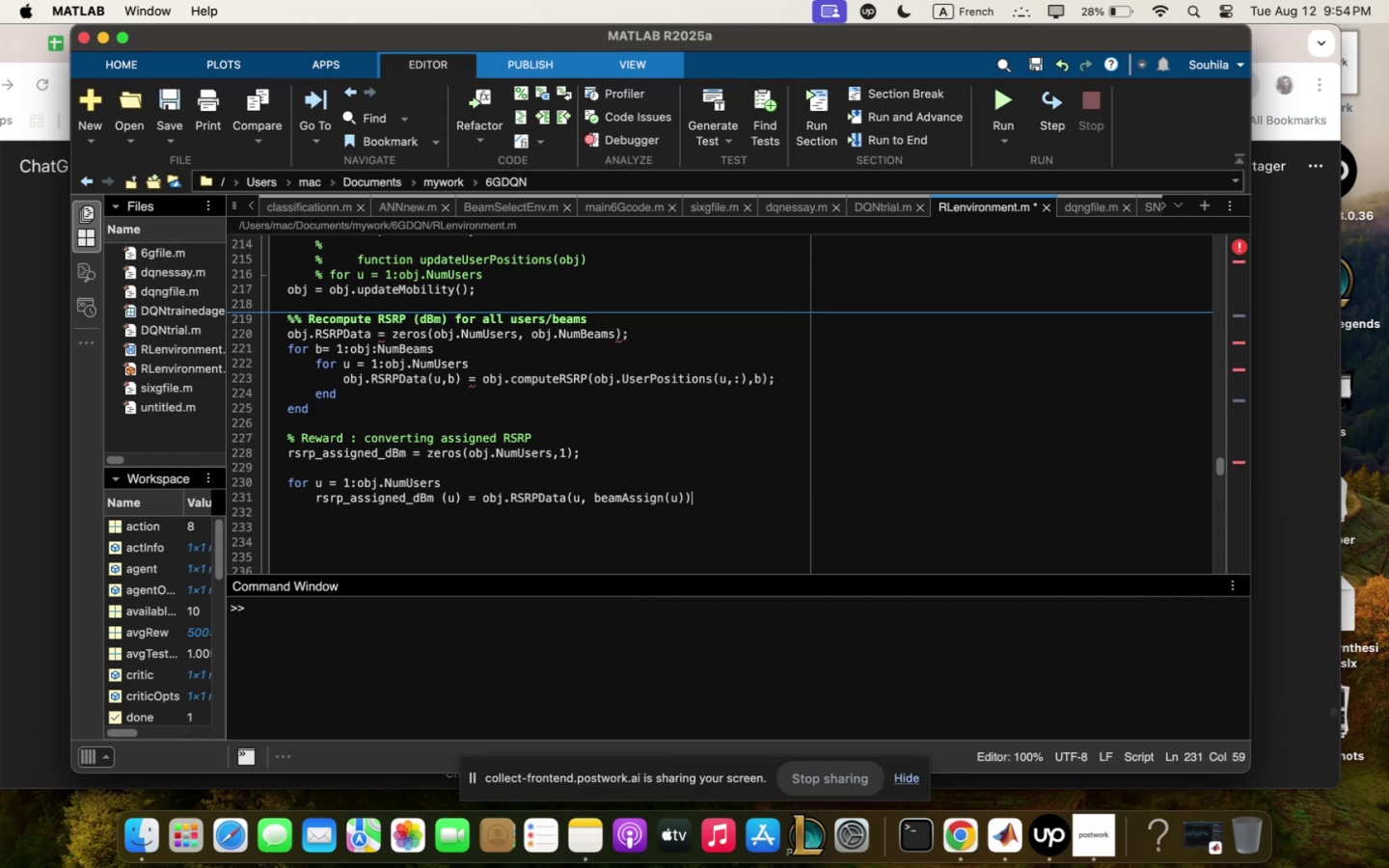 
key(Comma)
 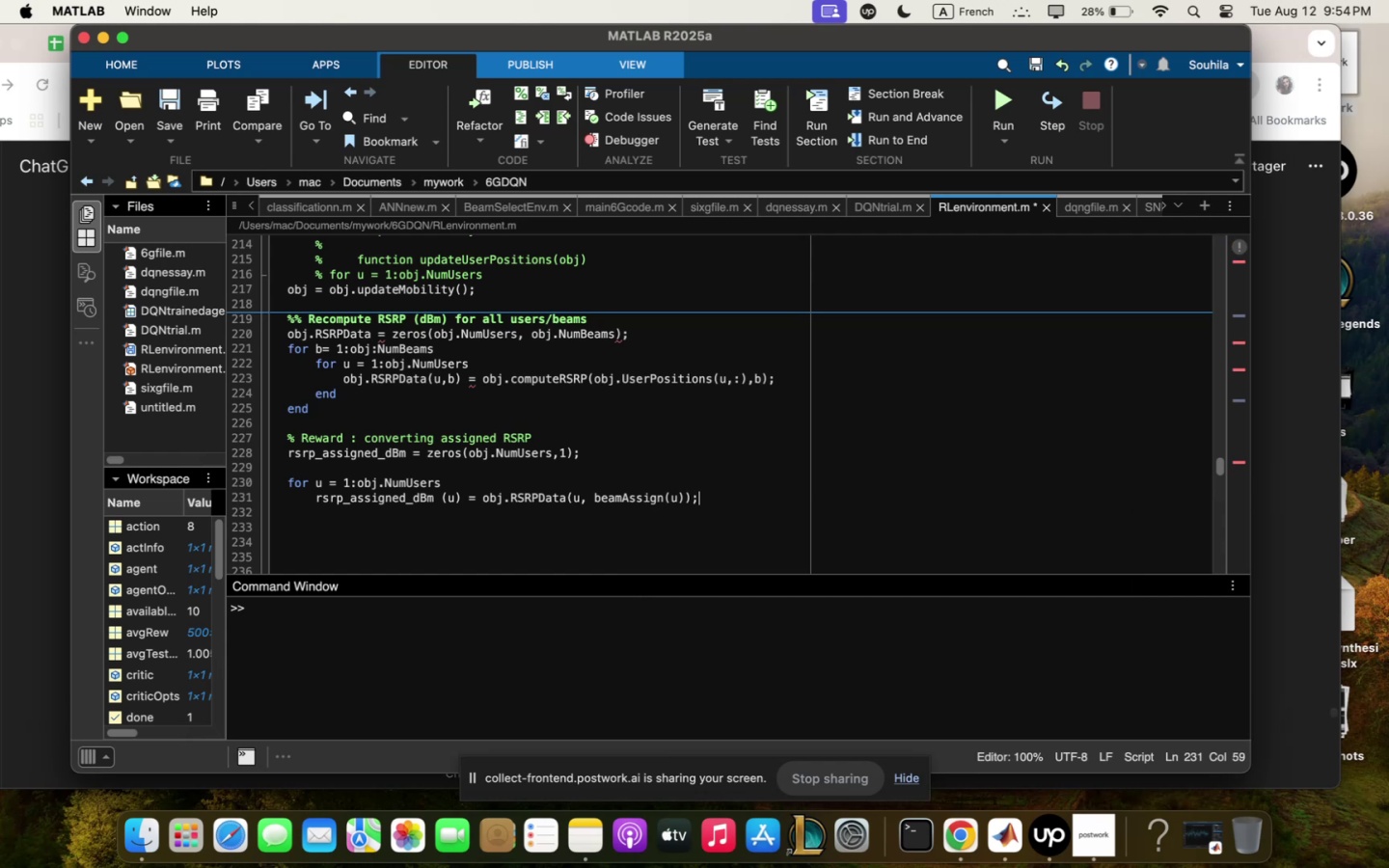 
key(Enter)
 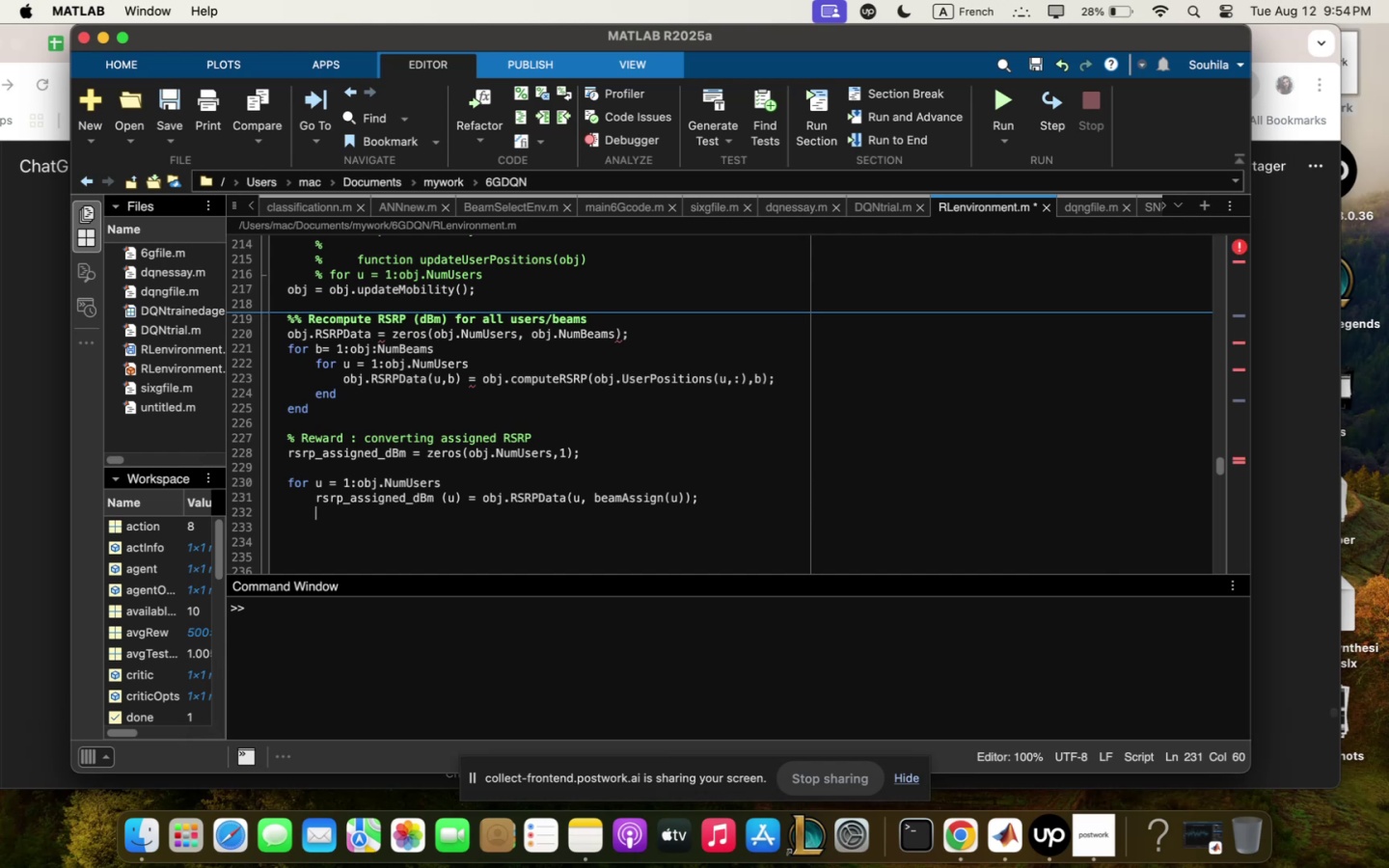 
wait(5.12)
 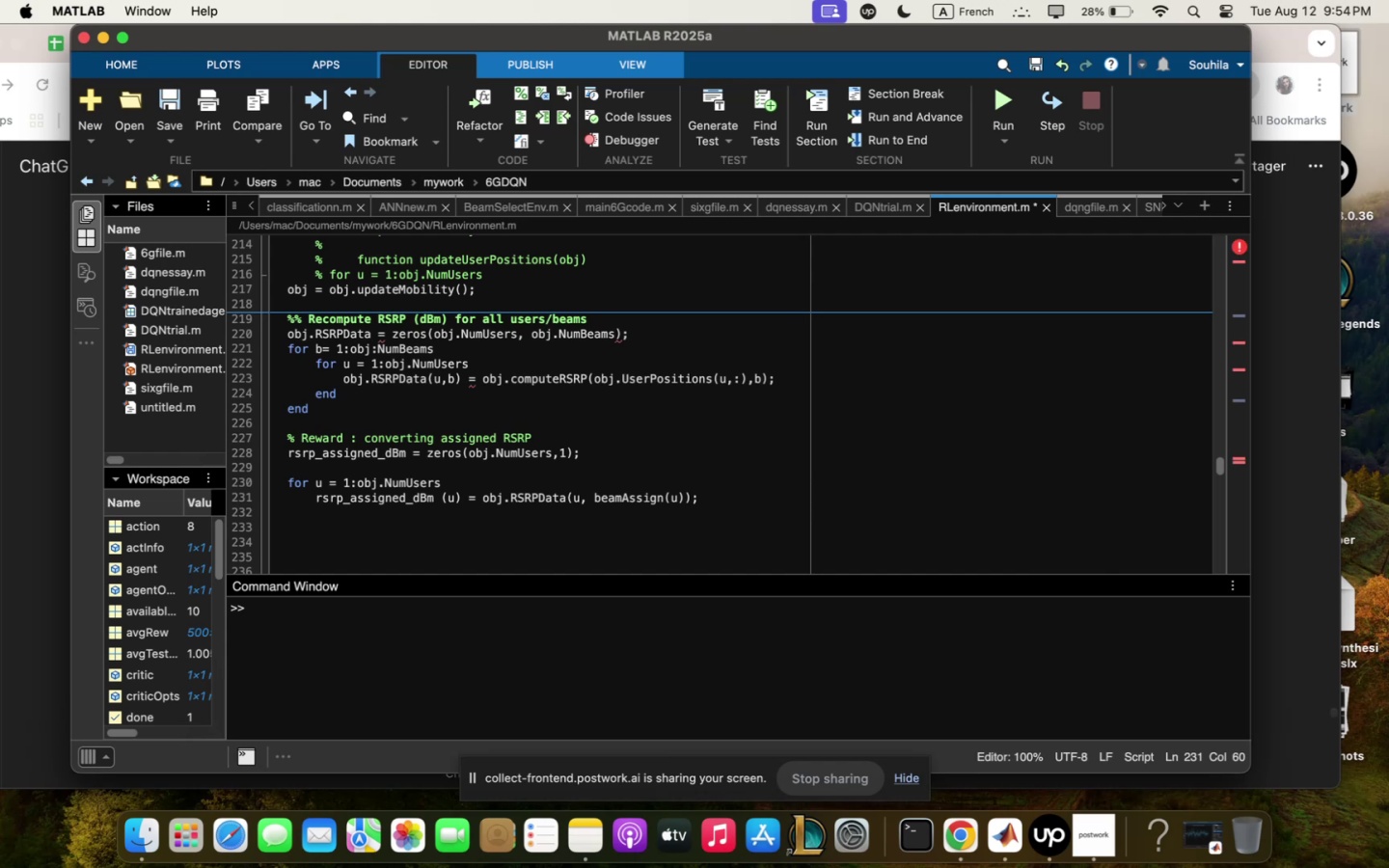 
type(end )
 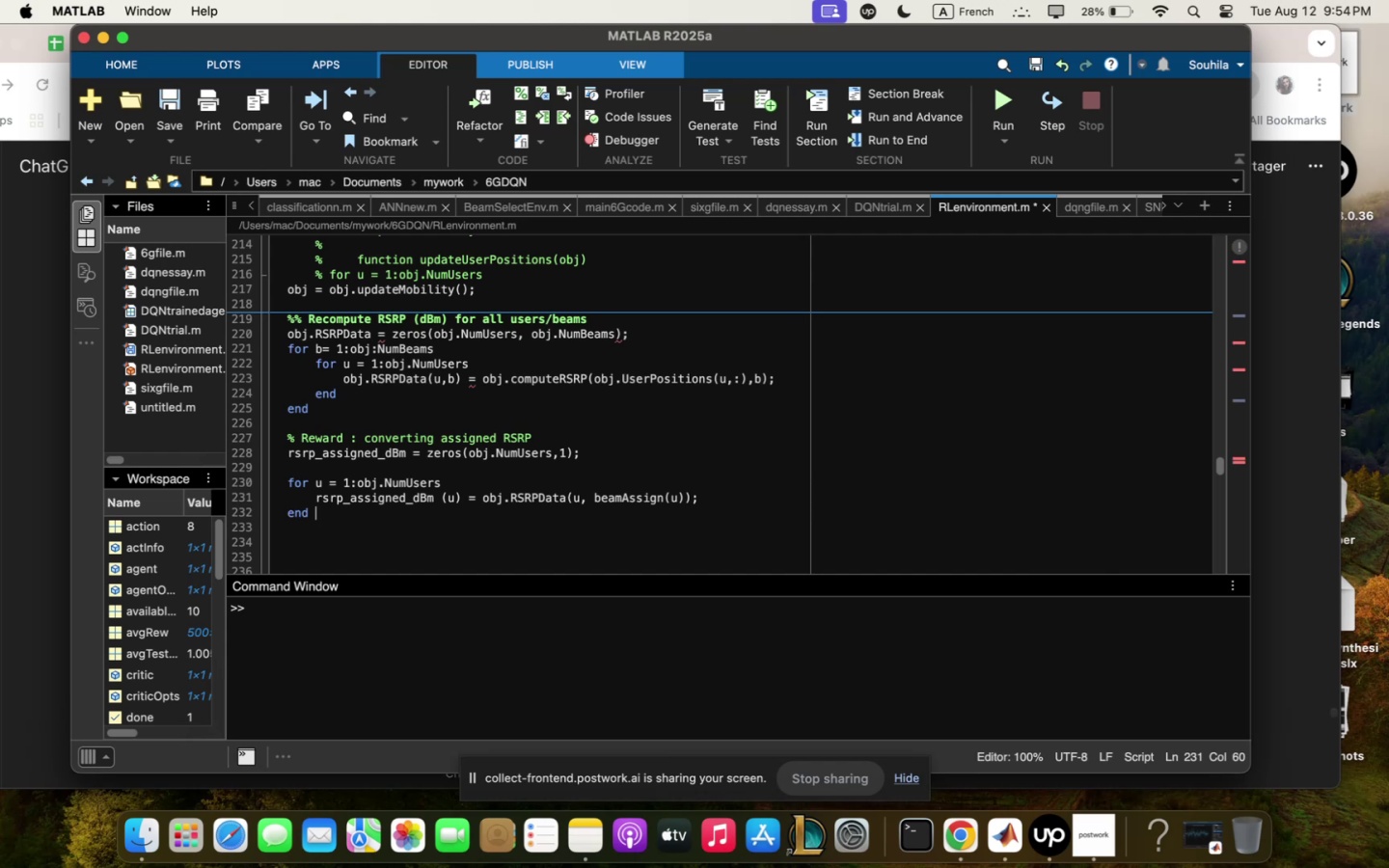 
key(Enter)
 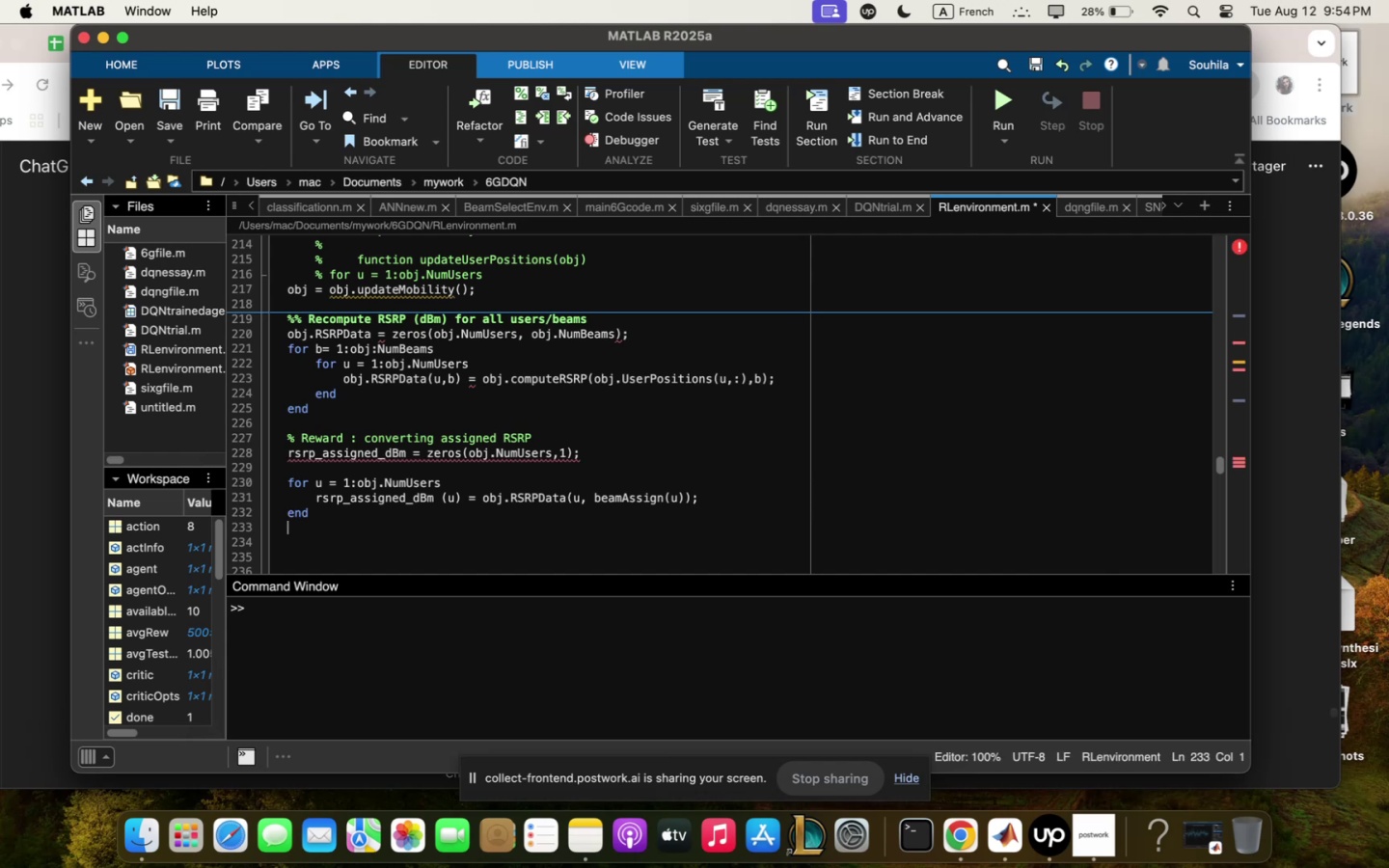 
type(rsrp+qssigned+;Z / )
 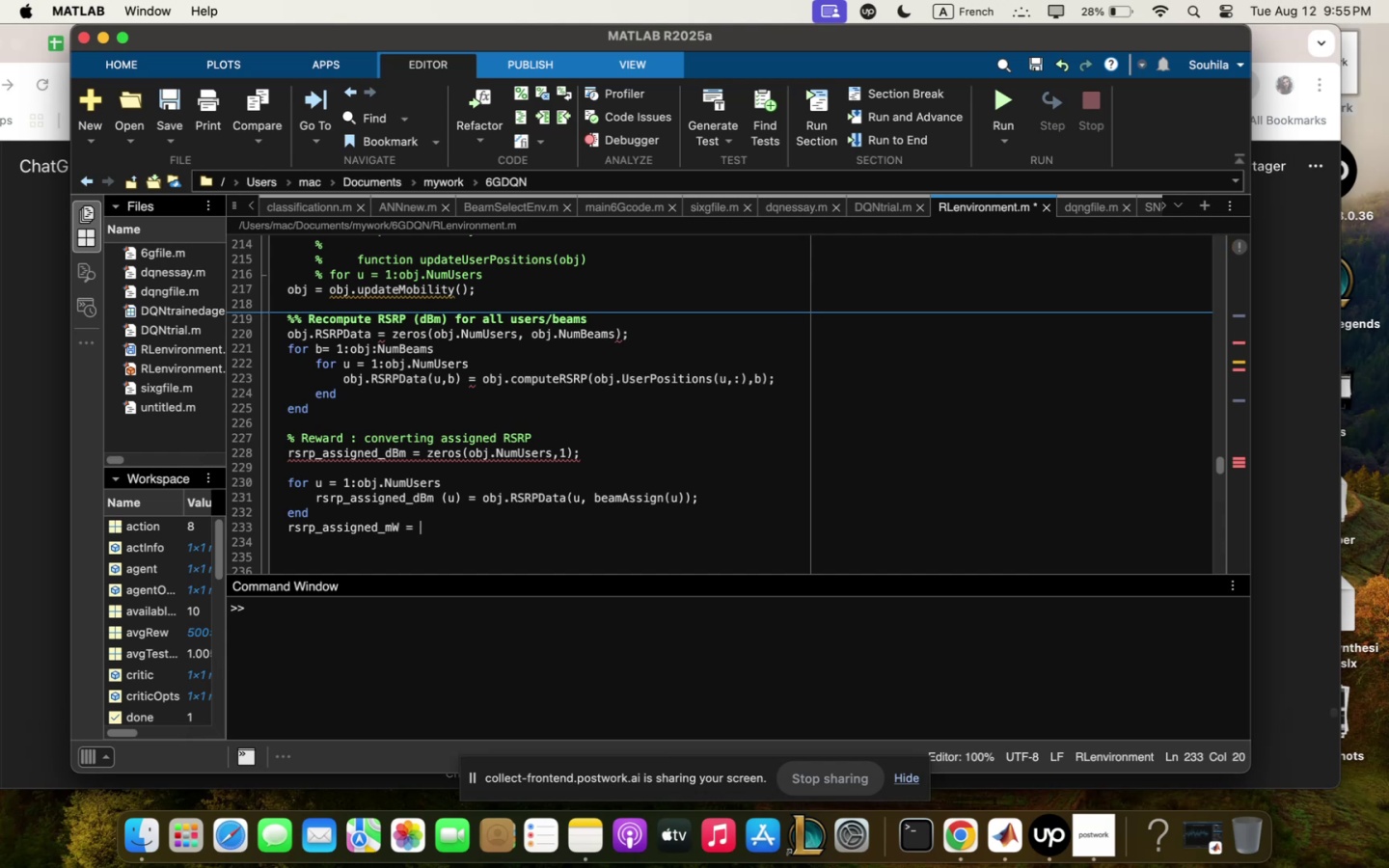 
type(!0<)
key(Backspace)
key(Backspace)
type()<)
 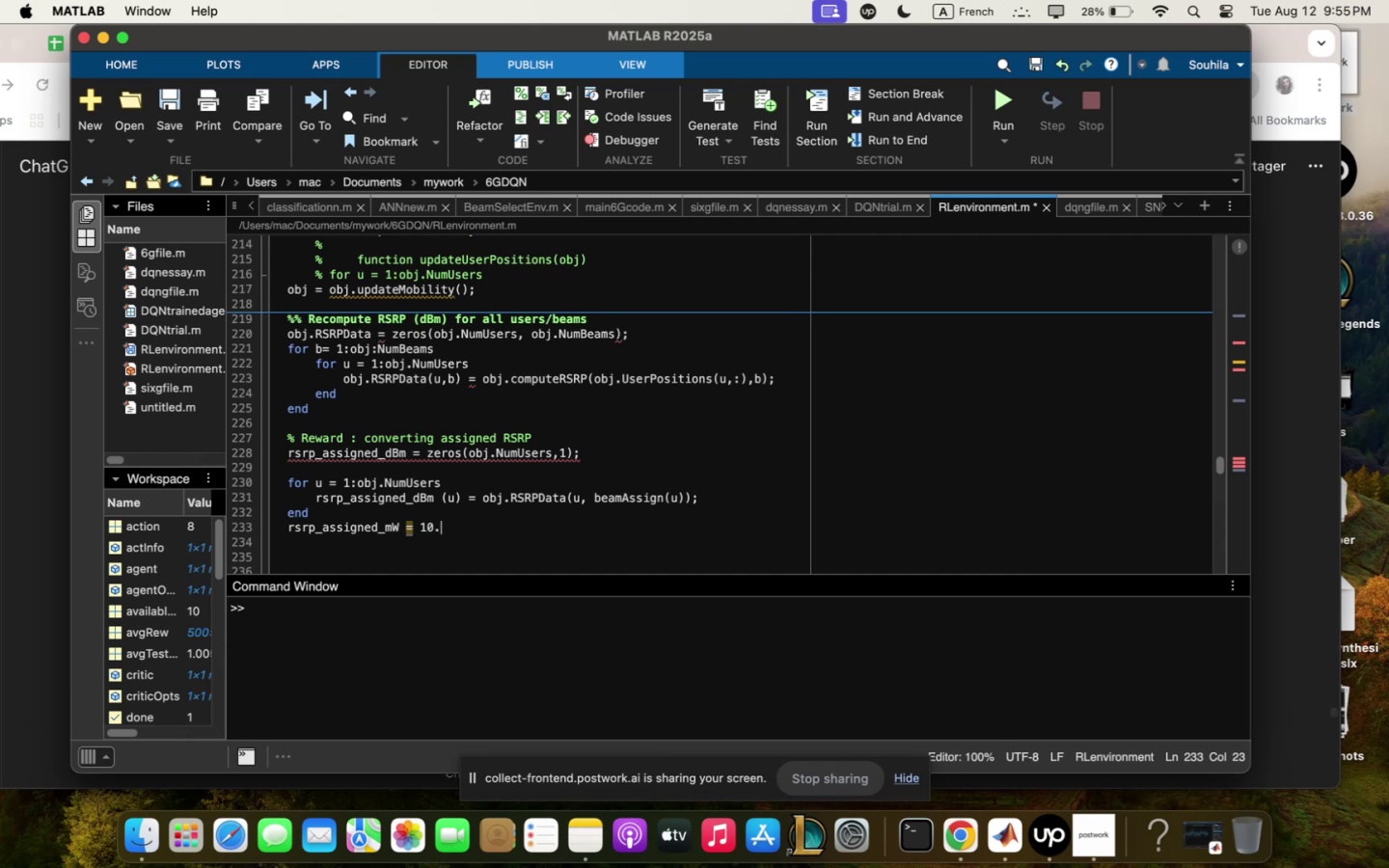 
 